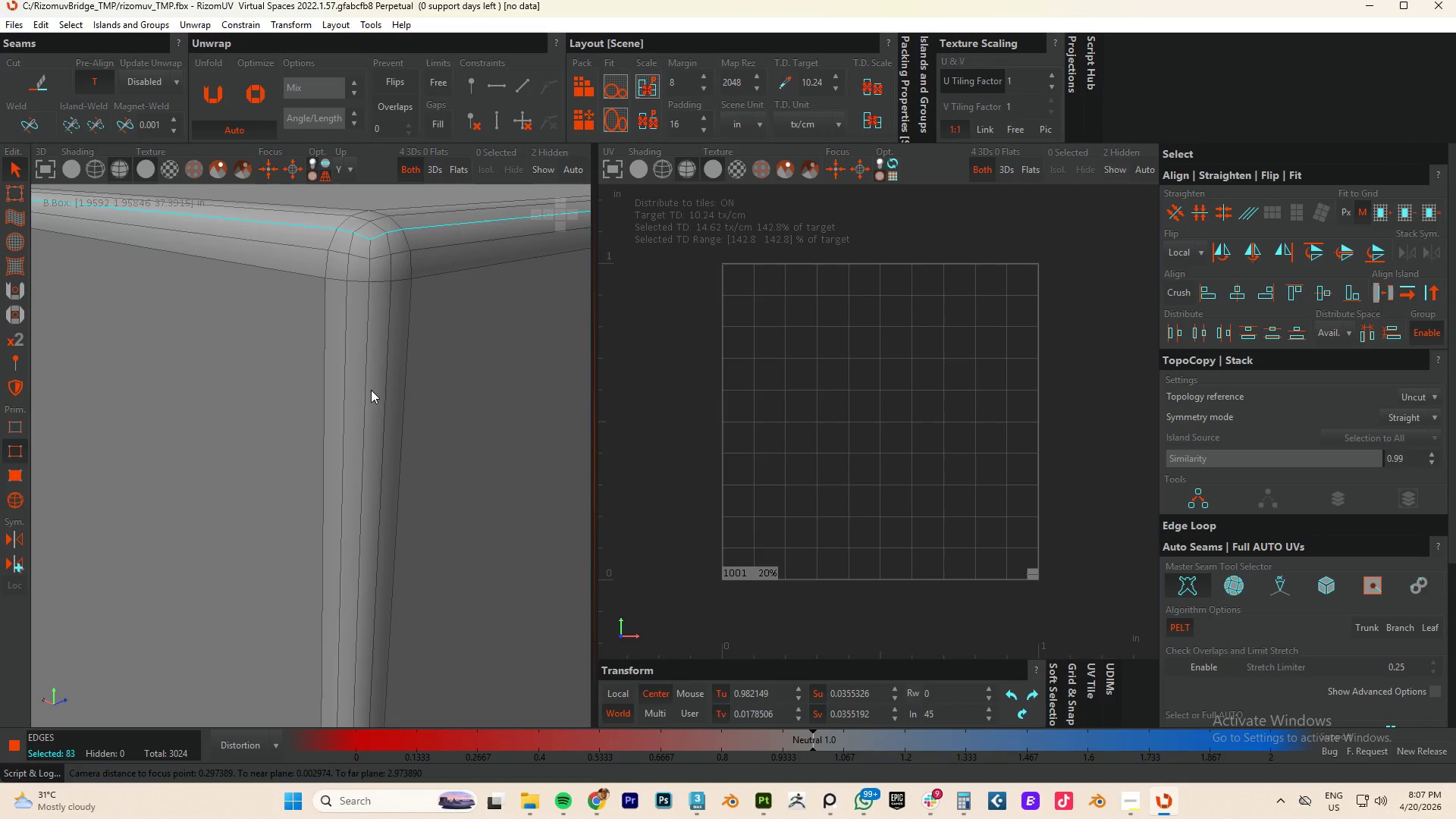 
double_click([362, 367])
 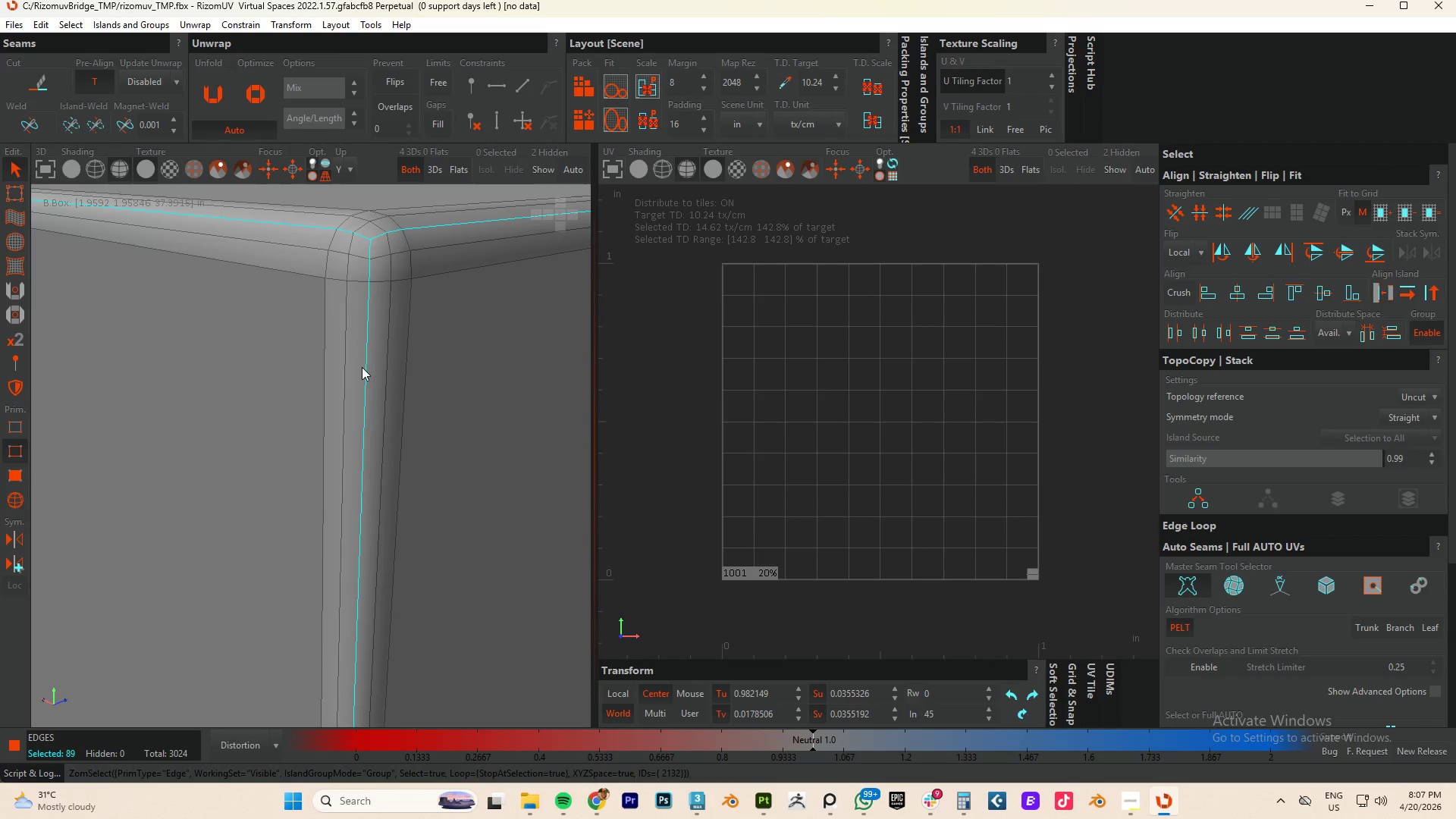 
scroll: coordinate [391, 400], scroll_direction: down, amount: 20.0
 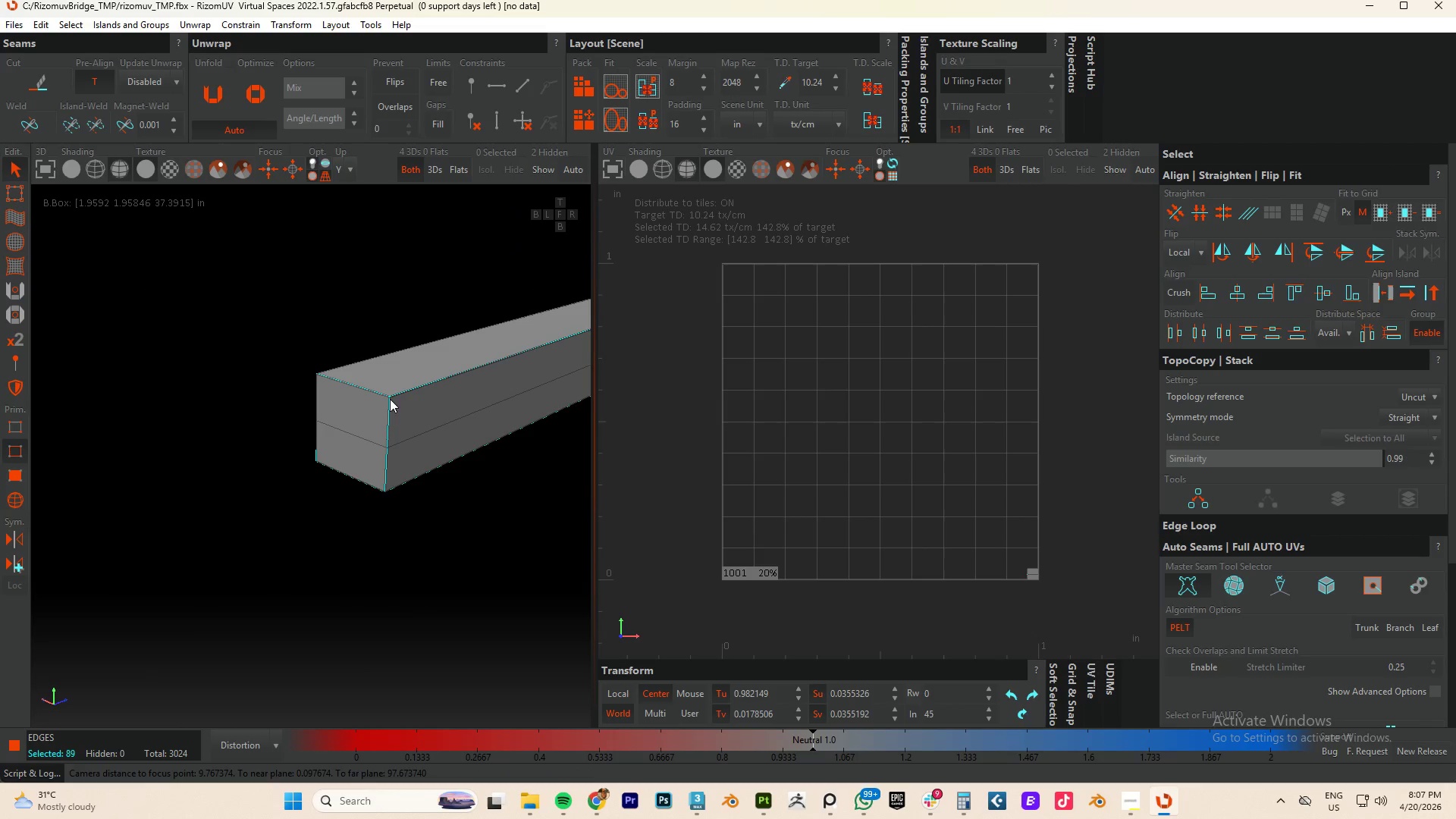 
key(Alt+C)
 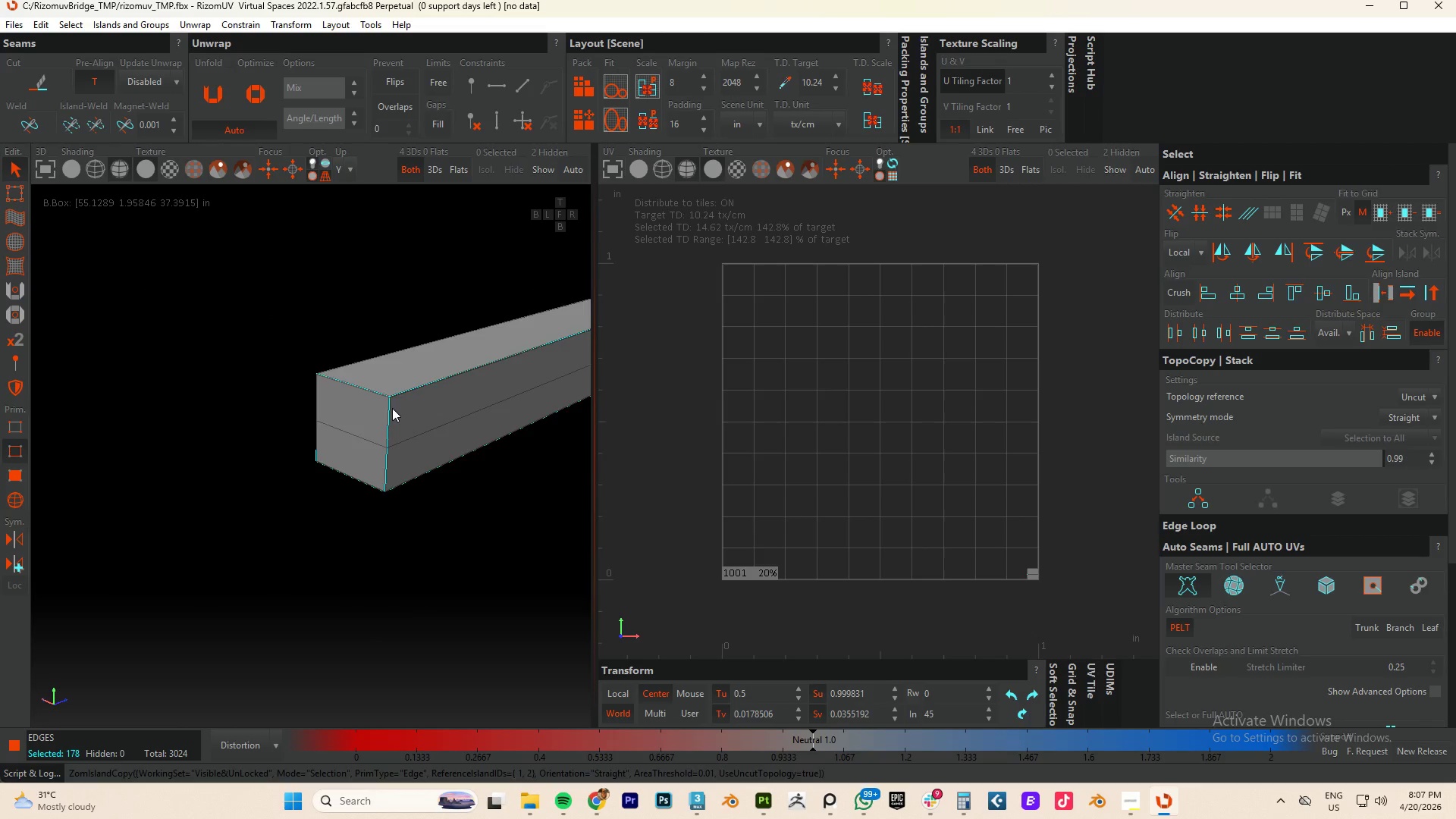 
scroll: coordinate [417, 412], scroll_direction: down, amount: 15.0
 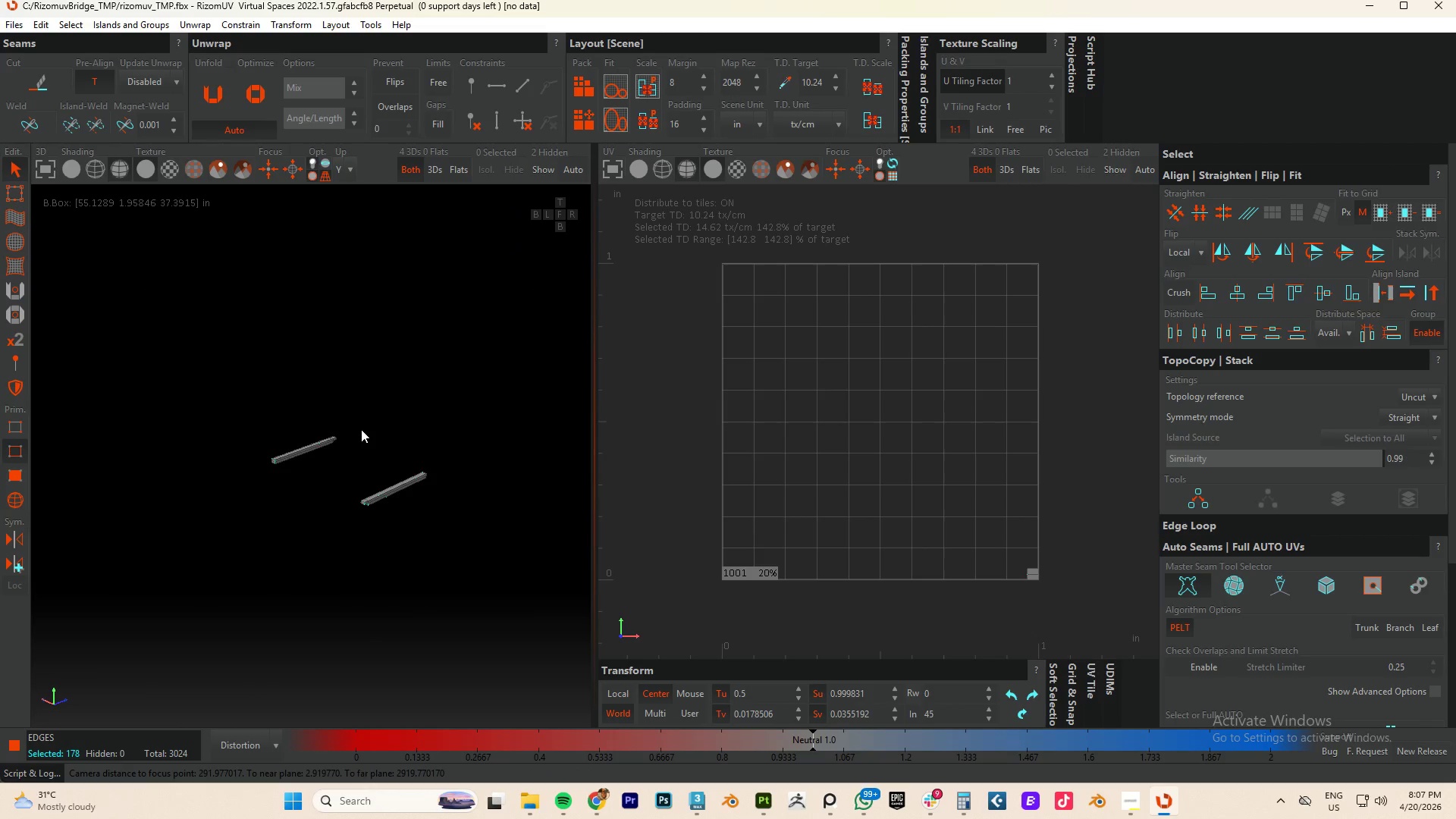 
type(cup)
 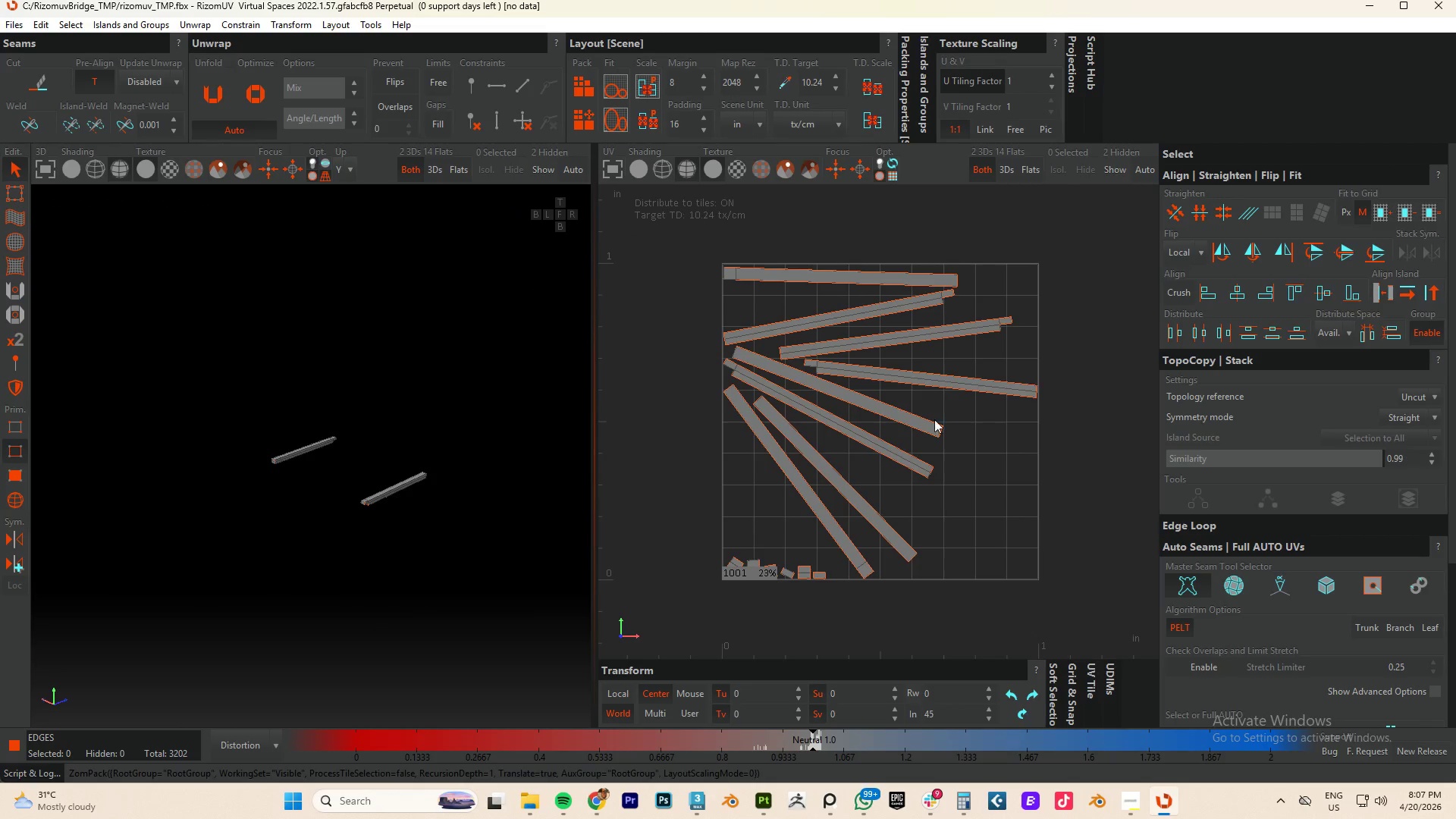 
scroll: coordinate [921, 427], scroll_direction: down, amount: 2.0
 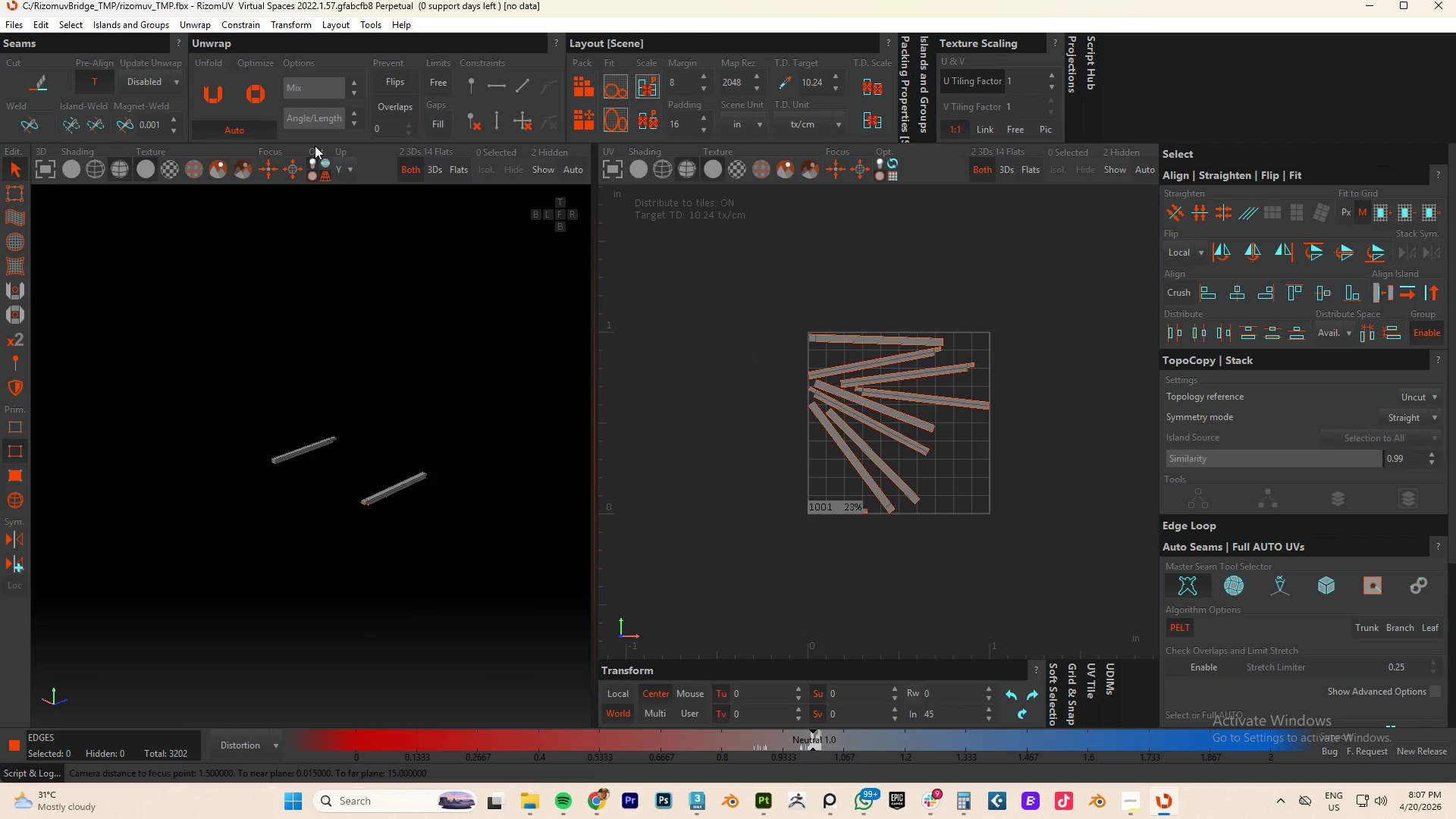 
key(F4)
 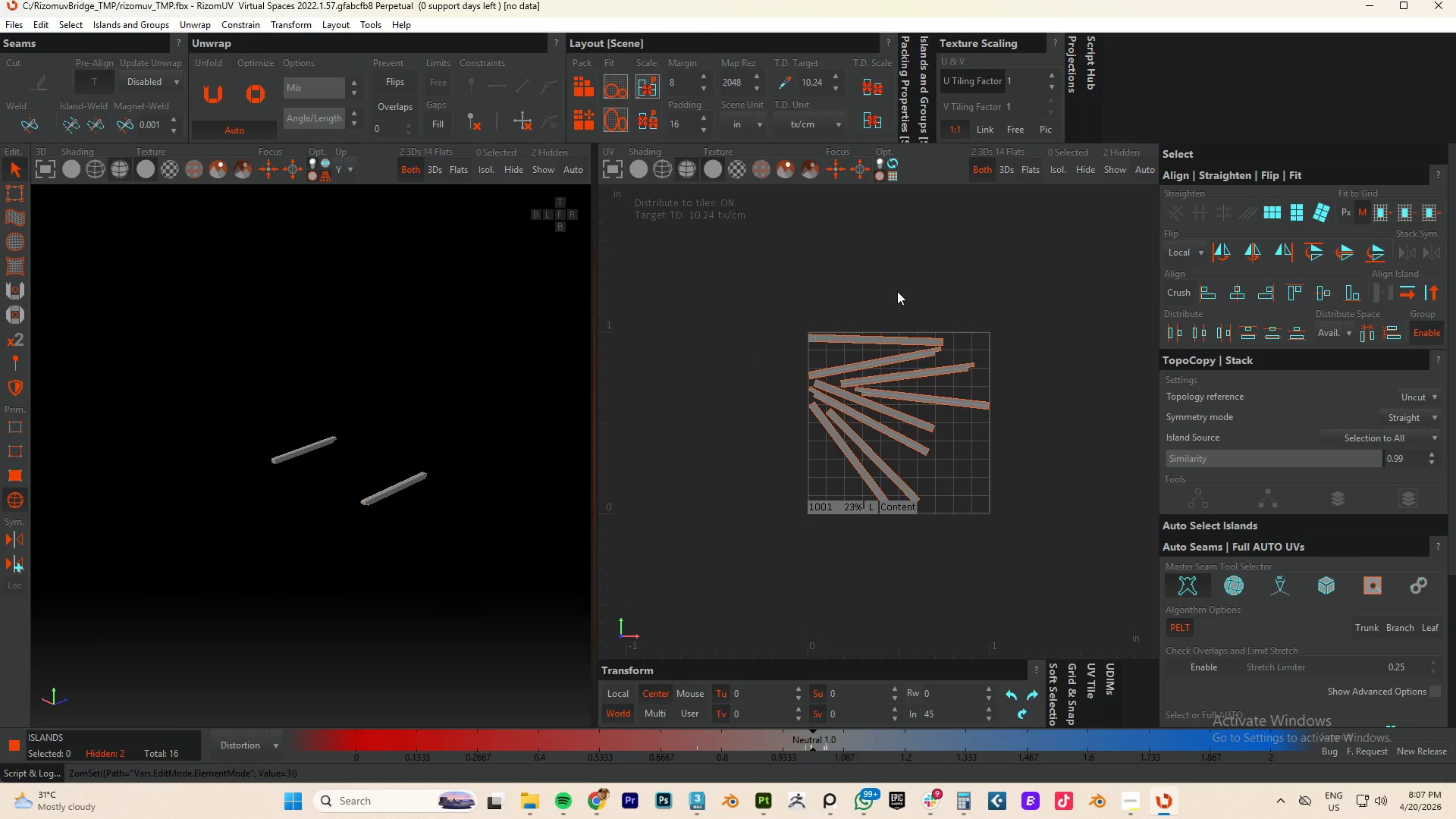 
key(Control+A)
 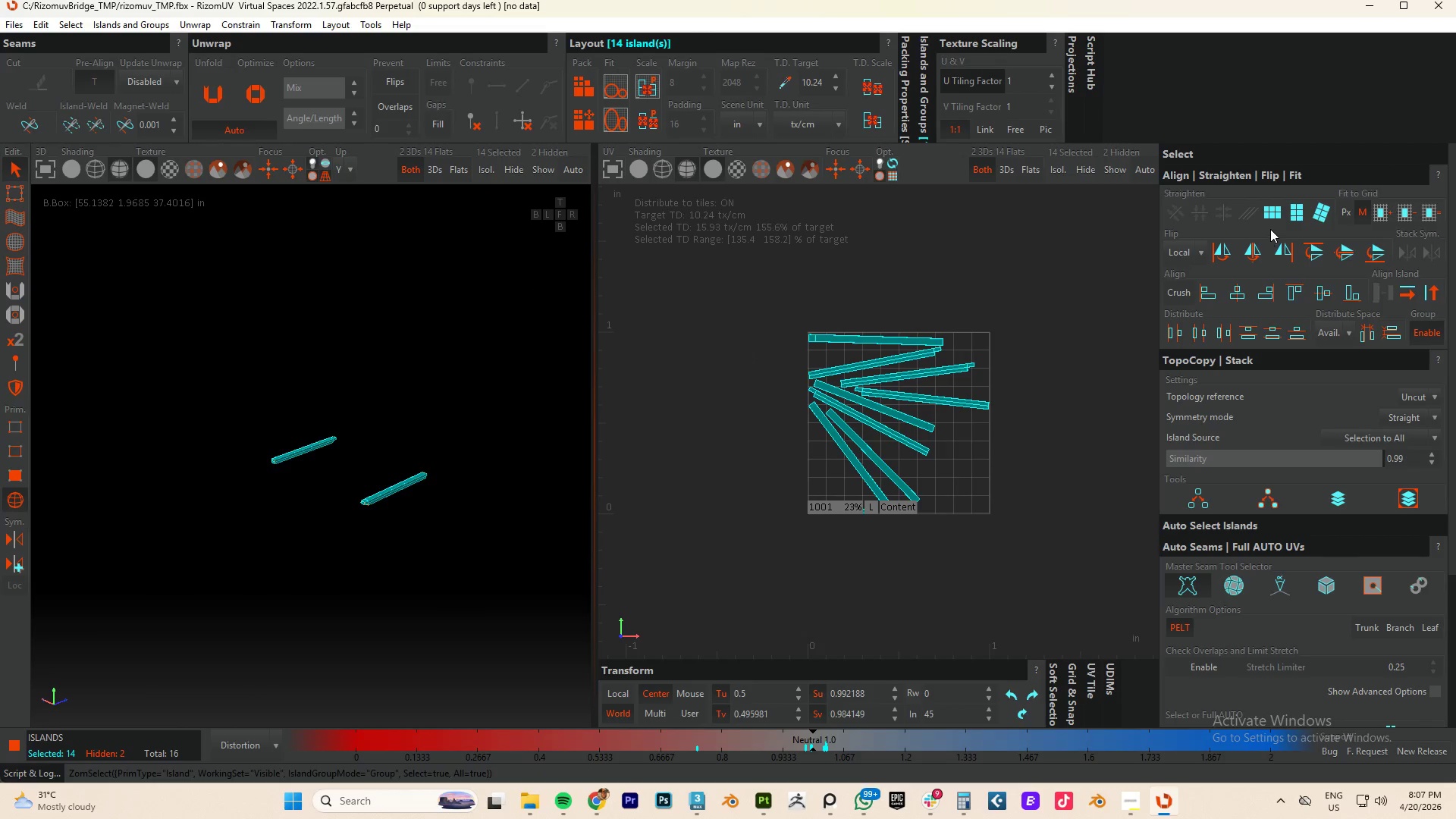 
left_click([1272, 220])
 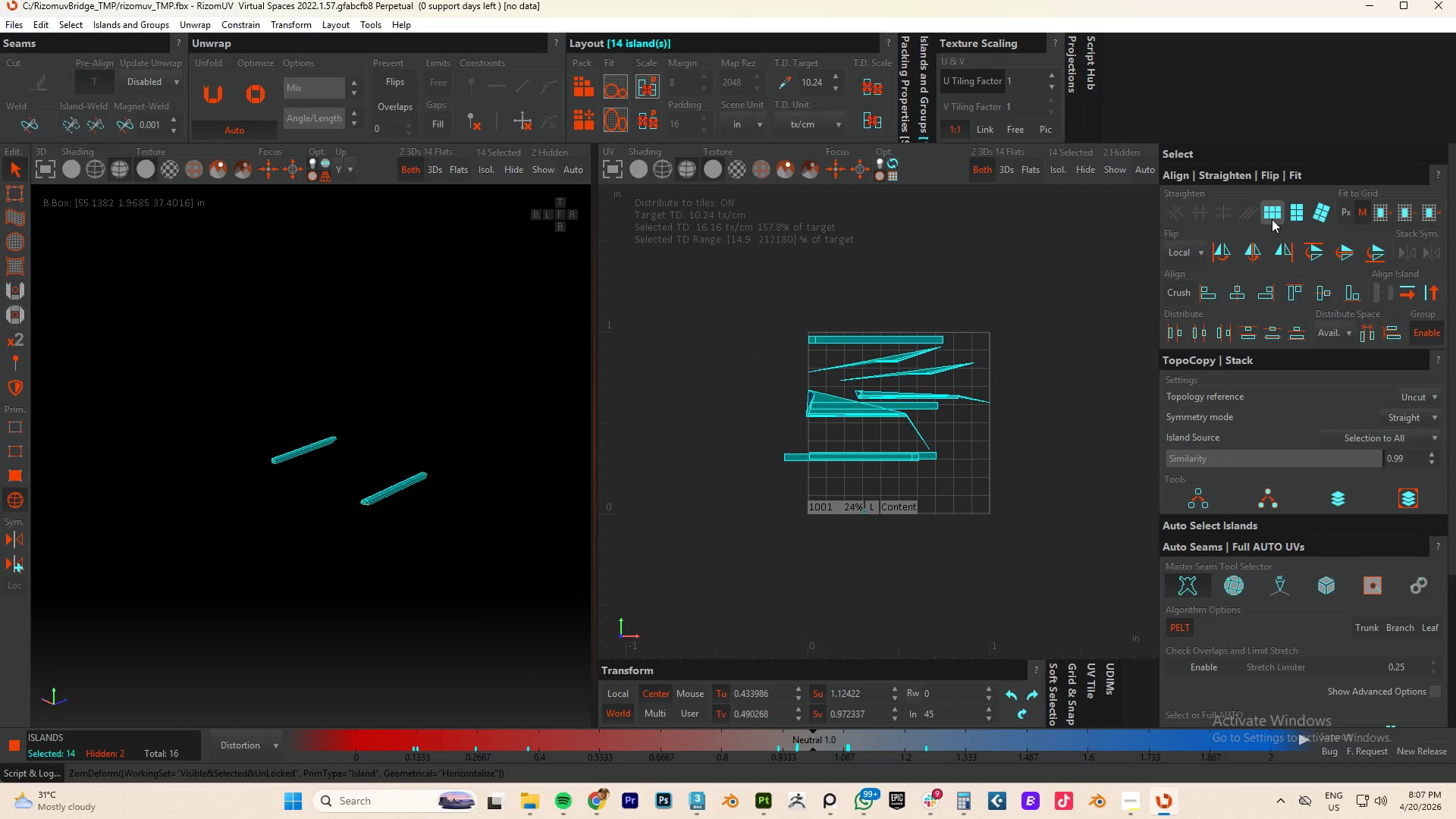 
key(Control+ControlLeft)
 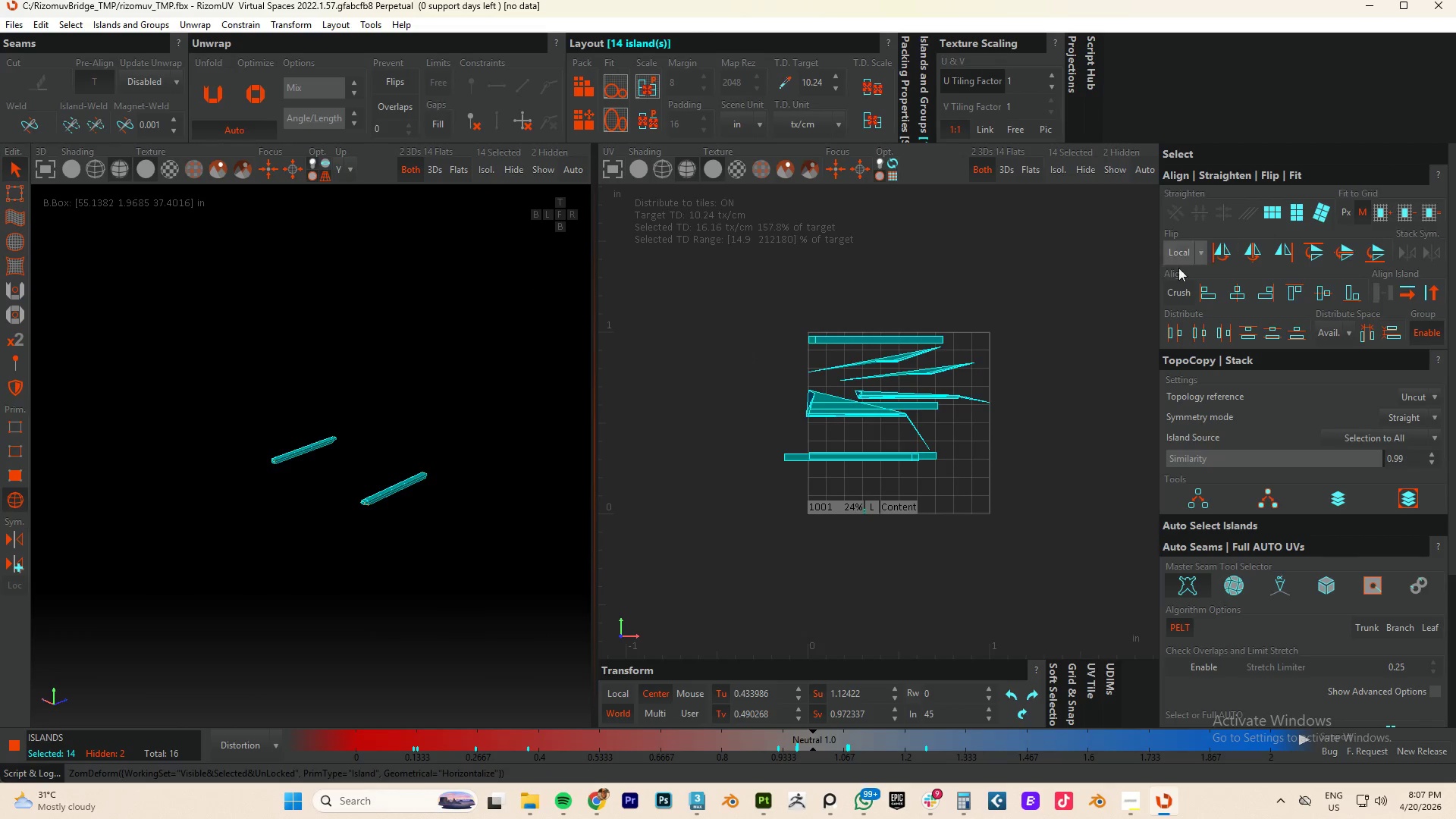 
key(Control+Z)
 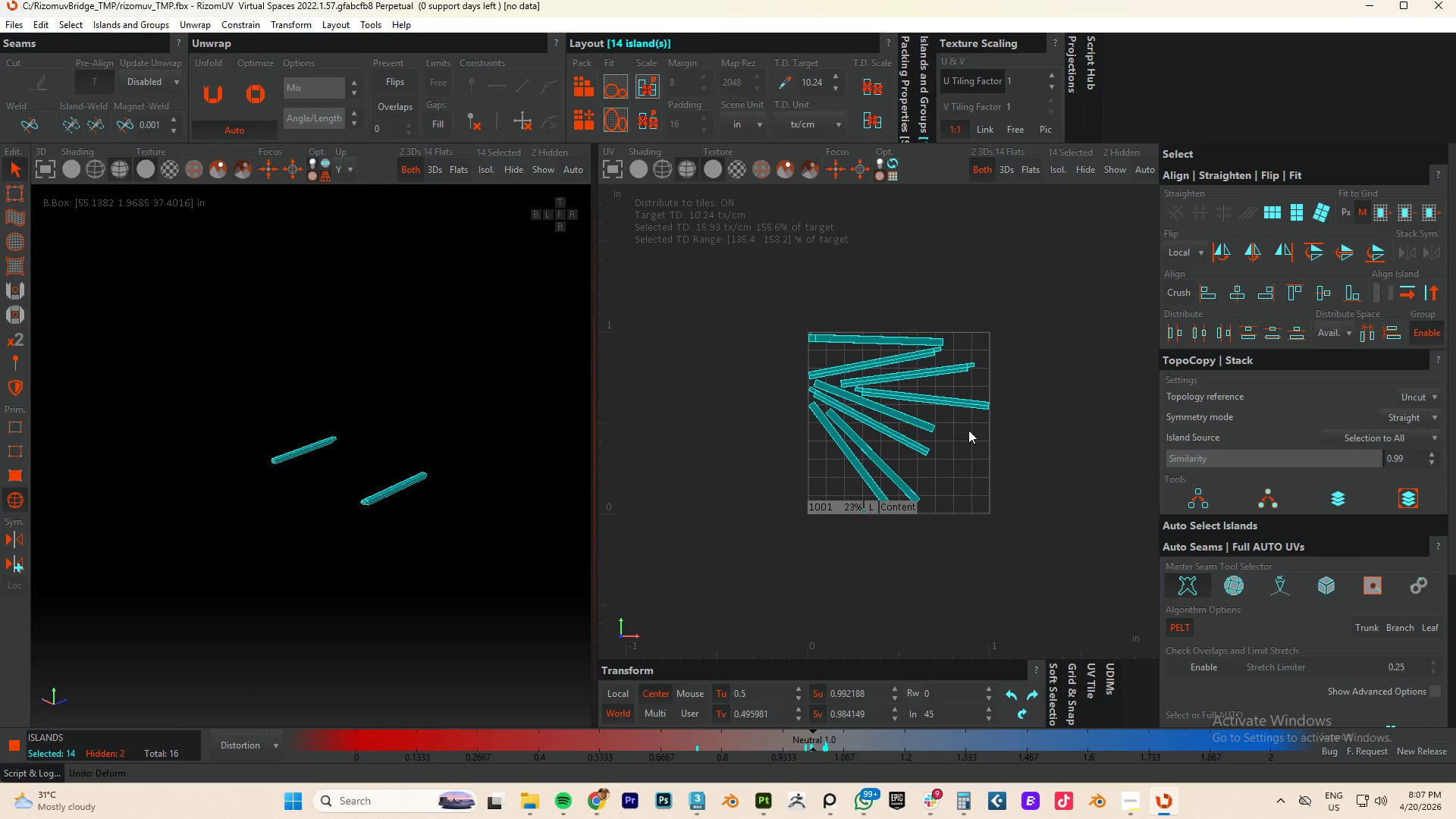 
scroll: coordinate [951, 438], scroll_direction: up, amount: 2.0
 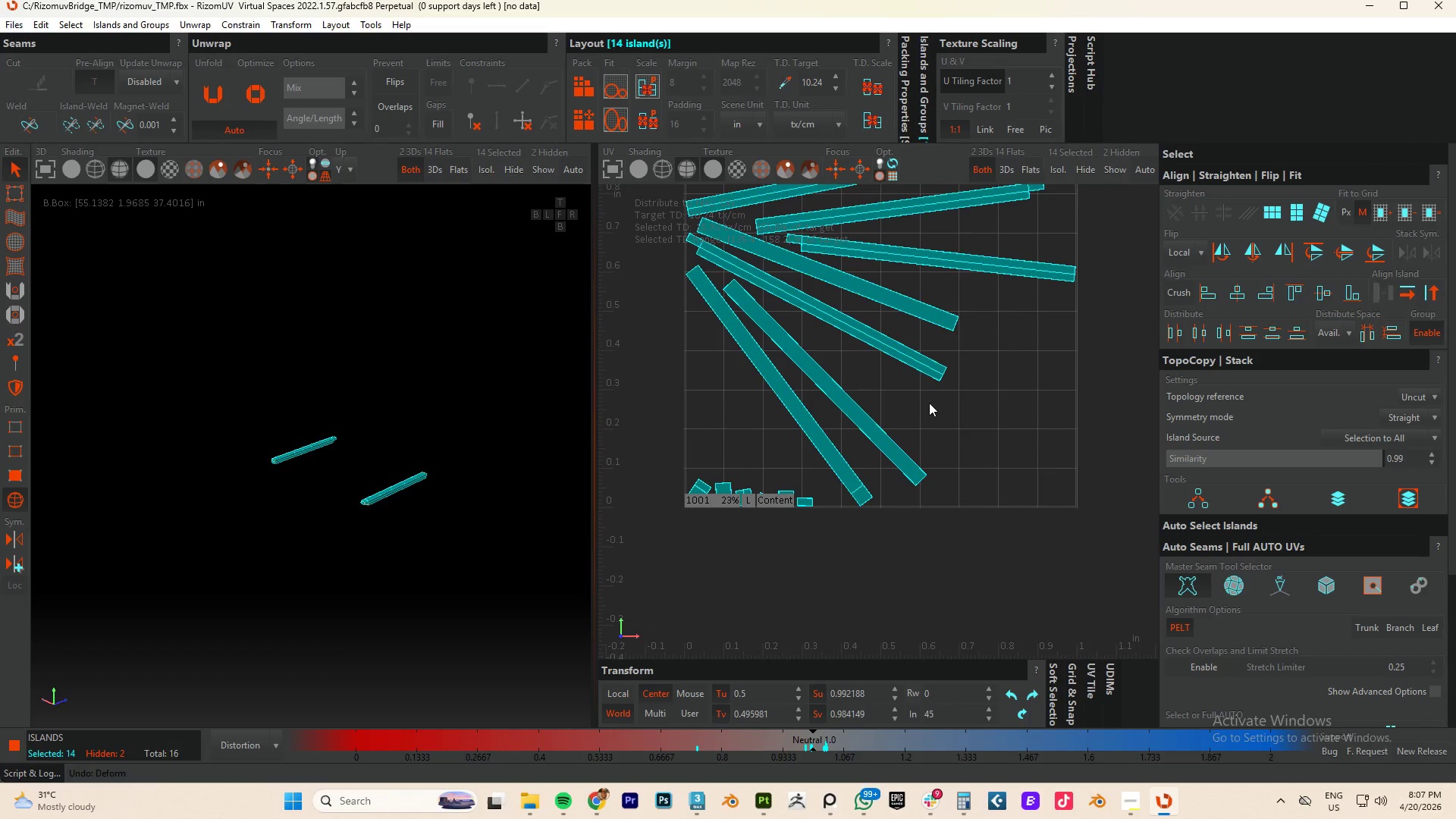 
left_click_drag(start_coordinate=[930, 395], to_coordinate=[633, 553])
 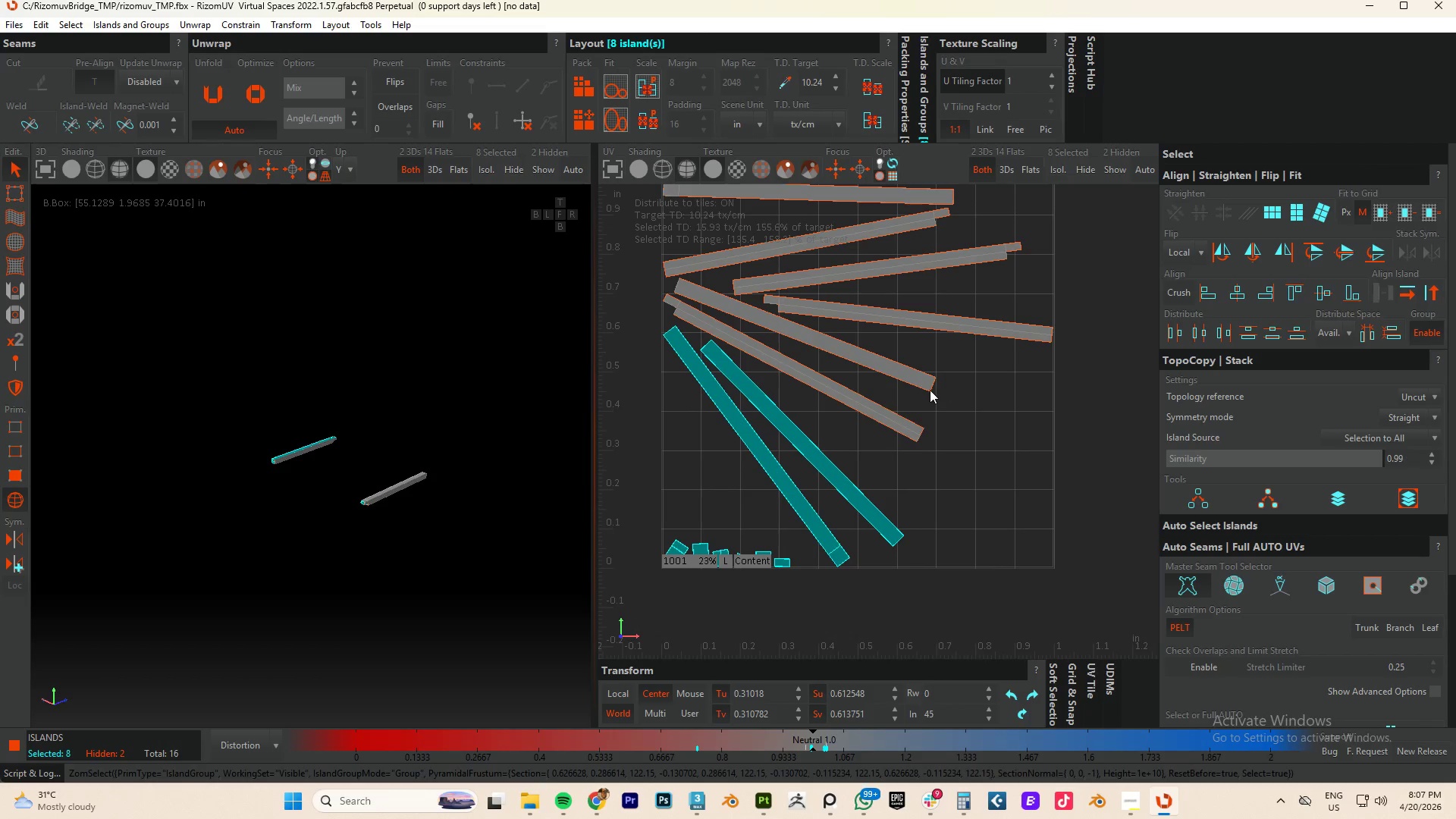 
hold_key(key=ControlLeft, duration=1.02)
left_click([906, 374])
 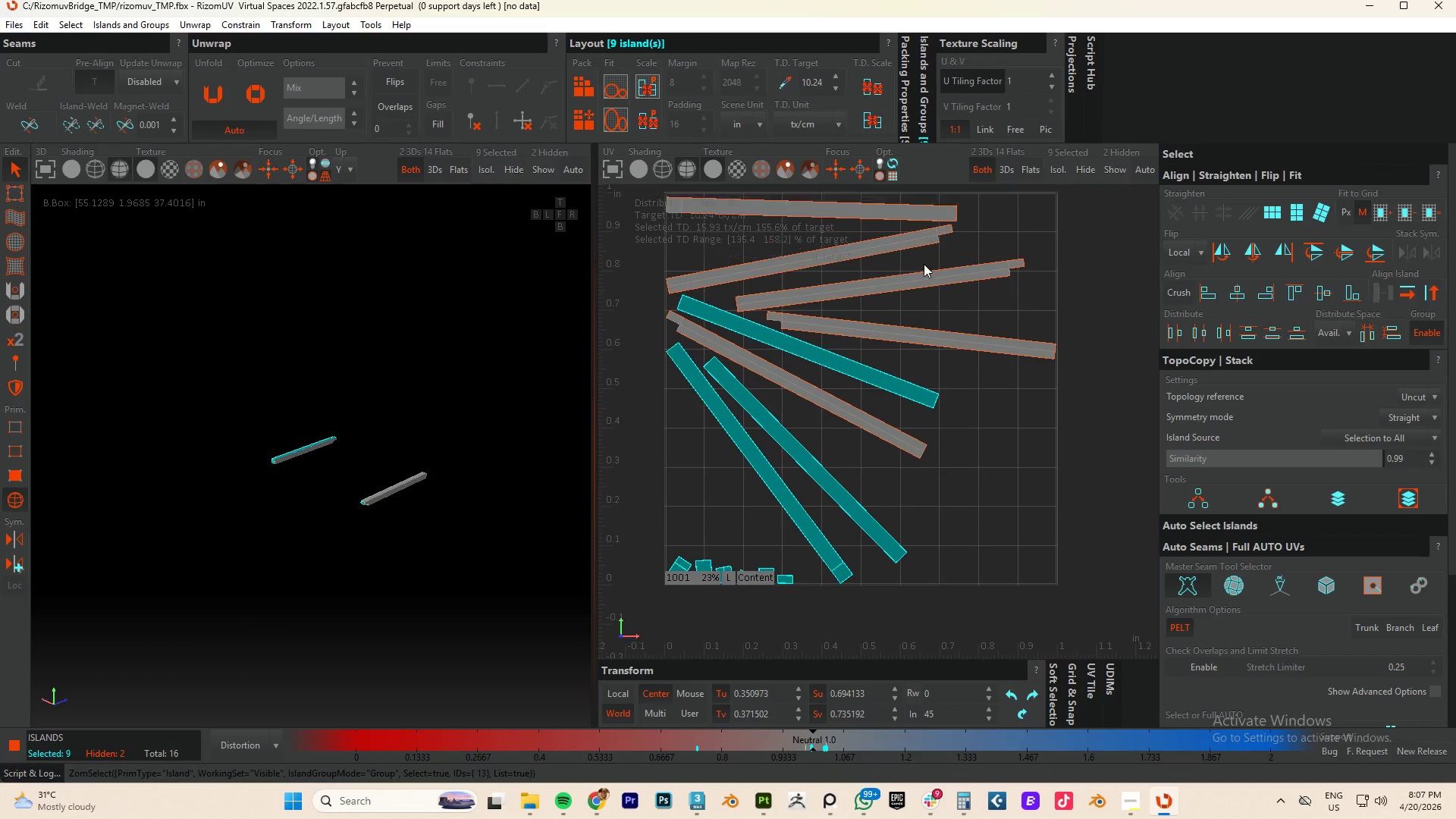 
hold_key(key=ControlLeft, duration=0.48)
left_click([898, 322])
 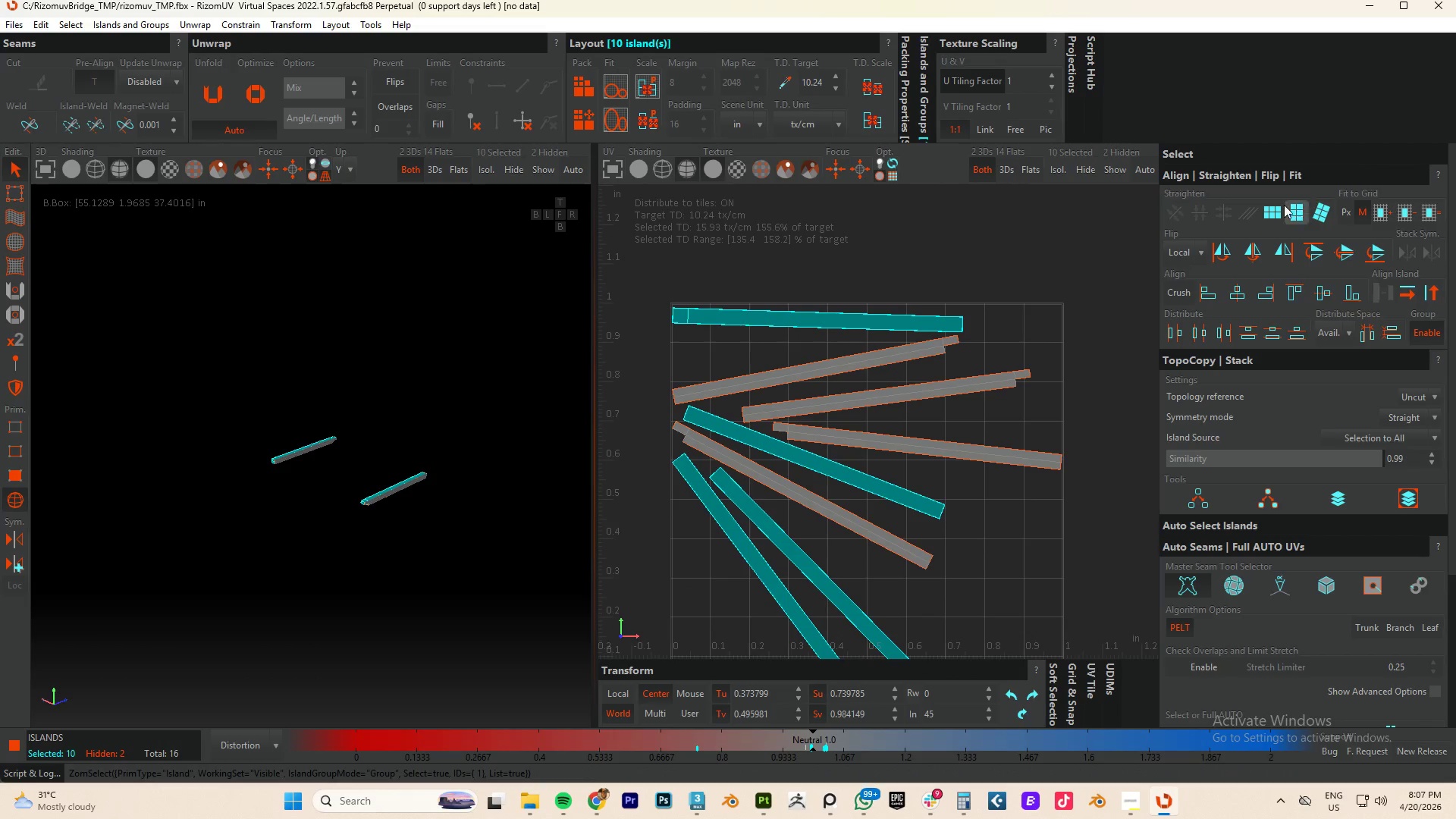 
left_click([1275, 208])
 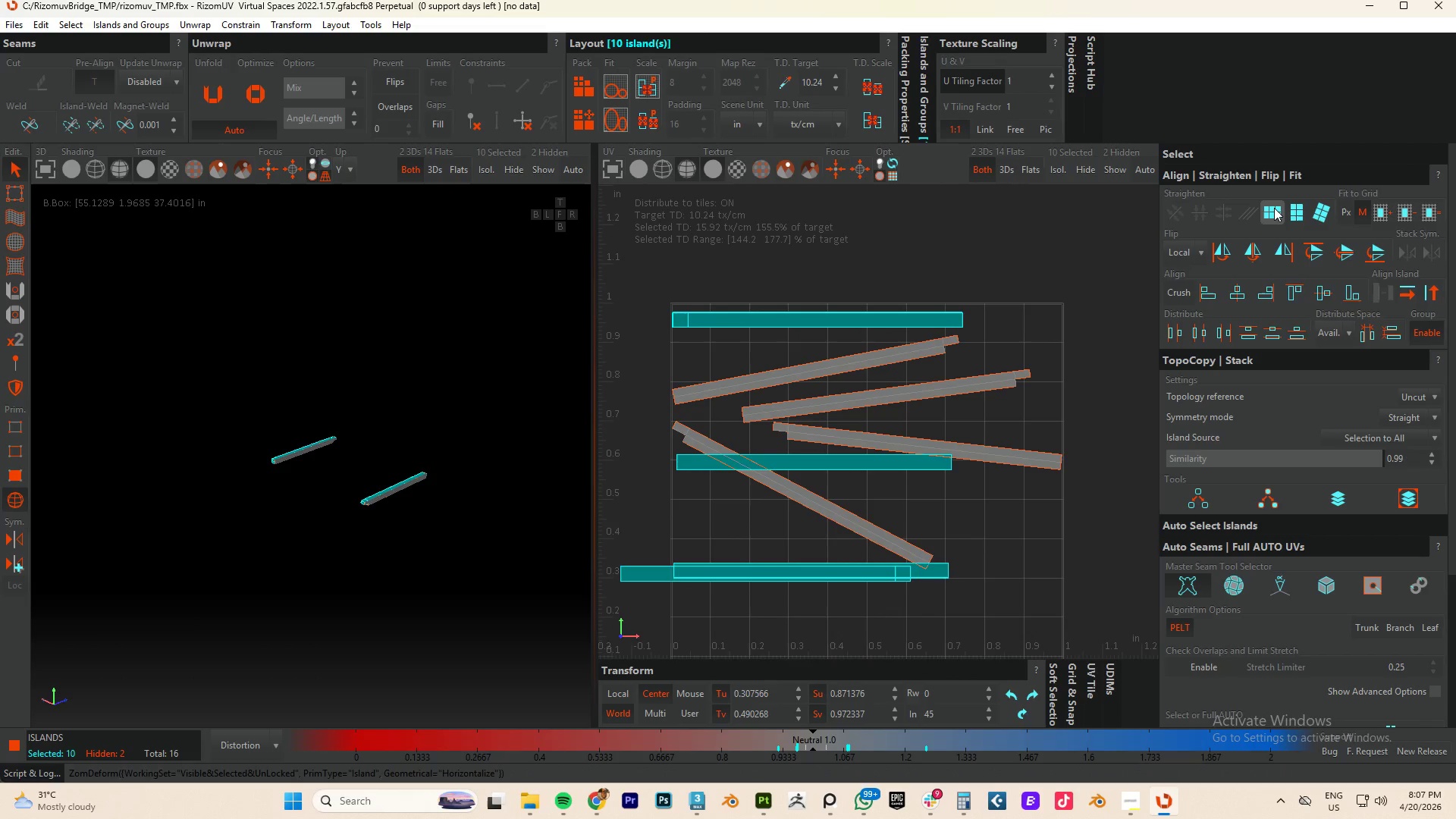 
key(P)
 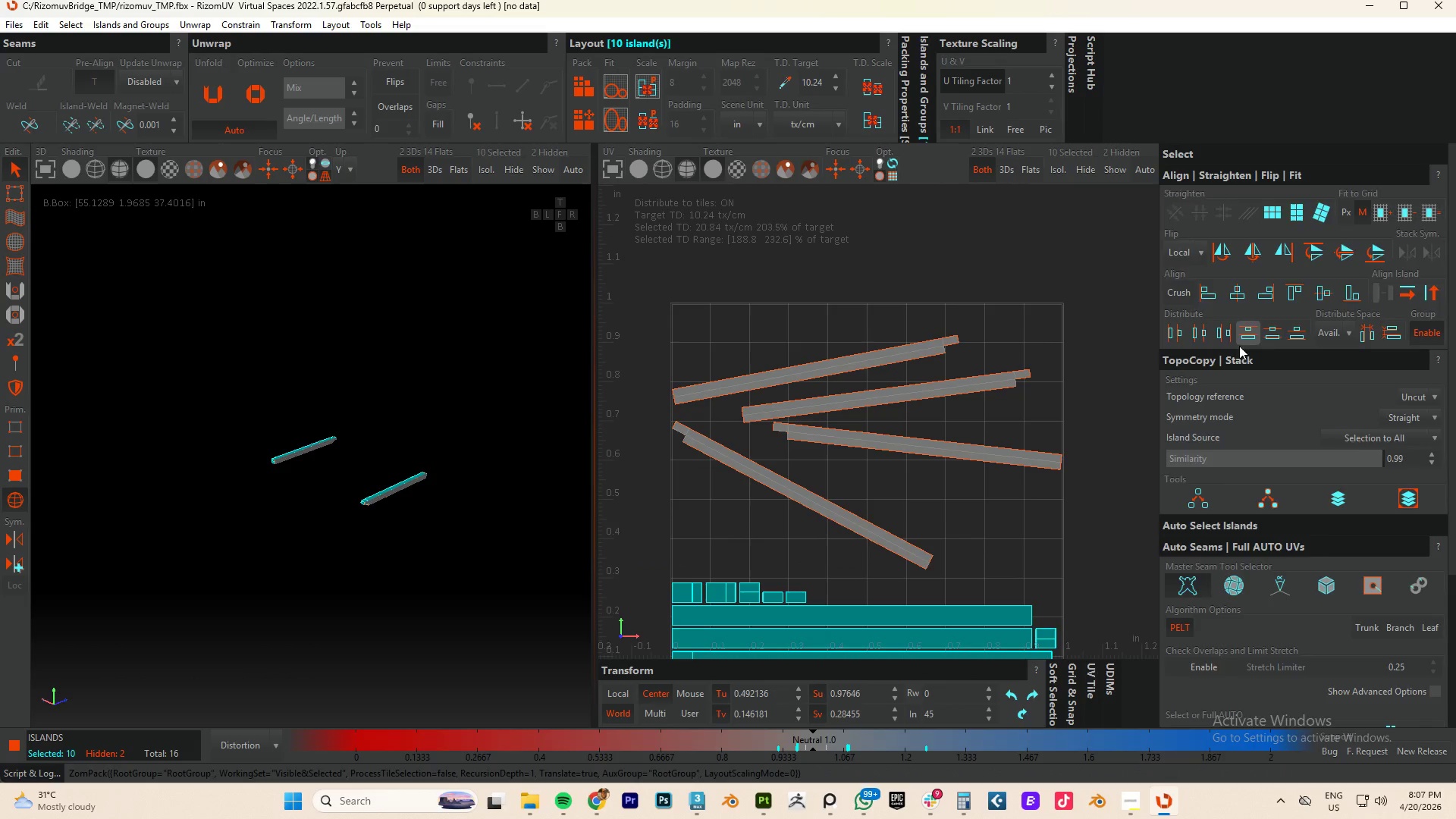 
scroll: coordinate [986, 414], scroll_direction: down, amount: 6.0
 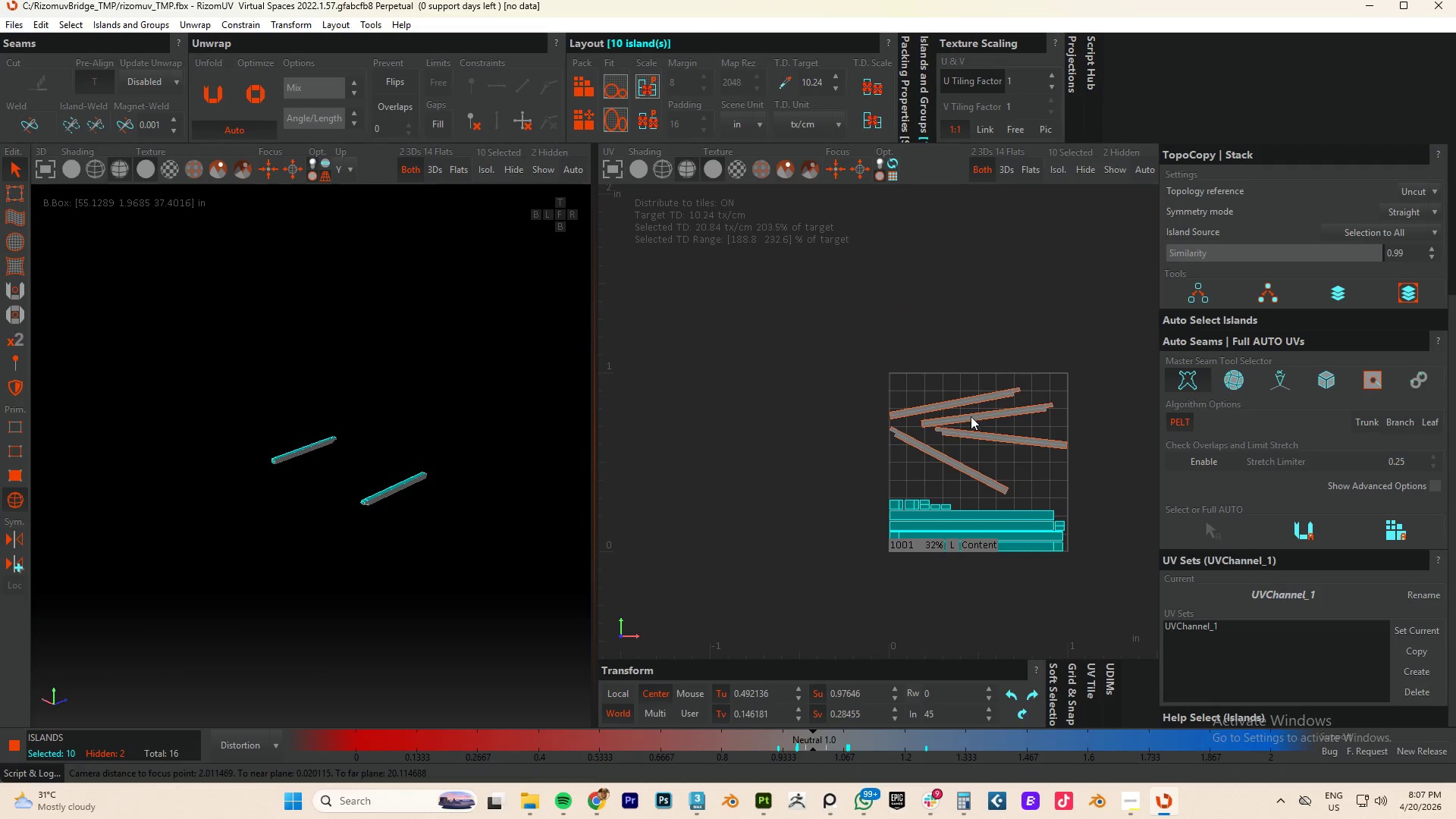 
key(Control+A)
 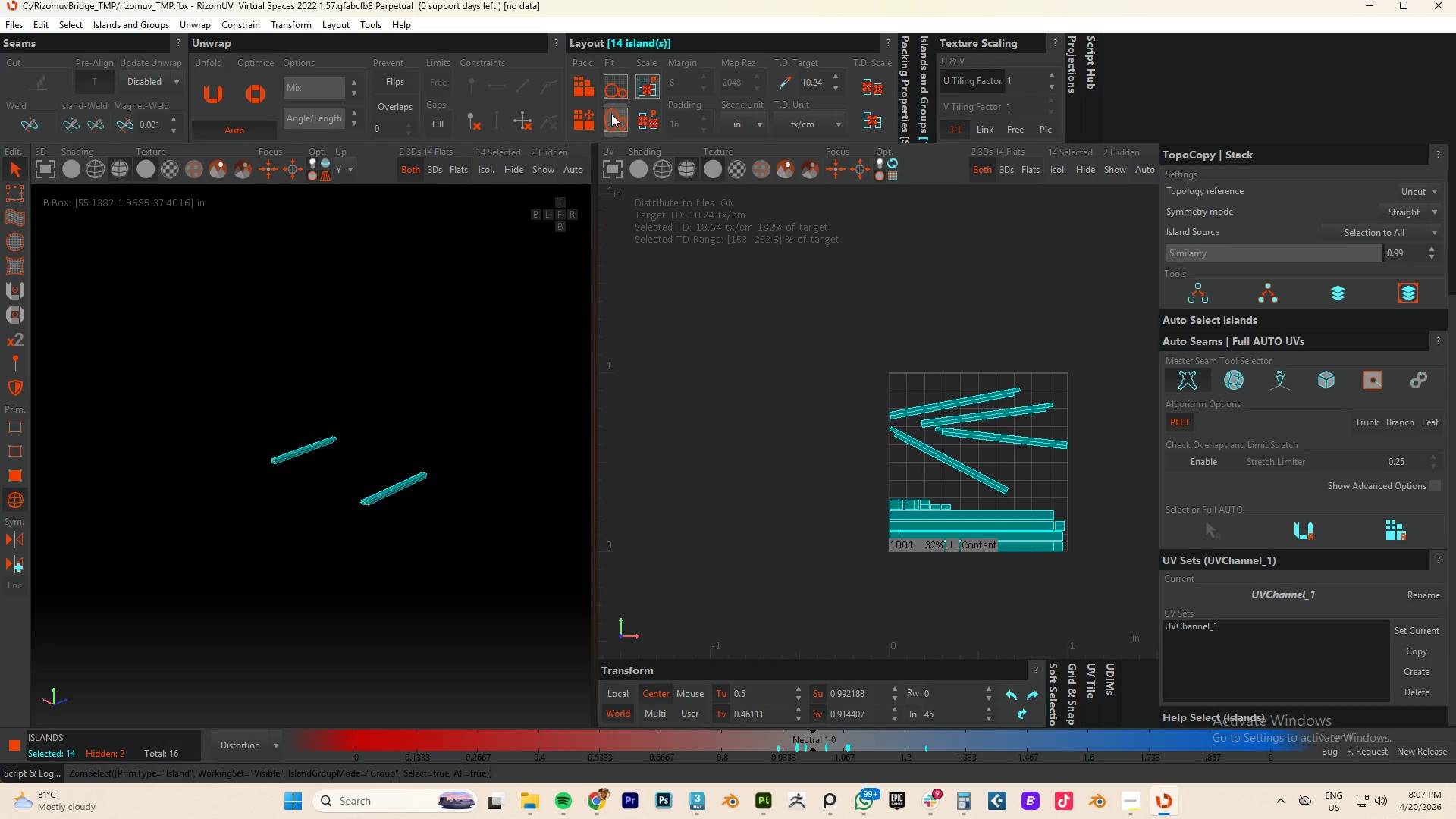 
left_click([591, 121])
 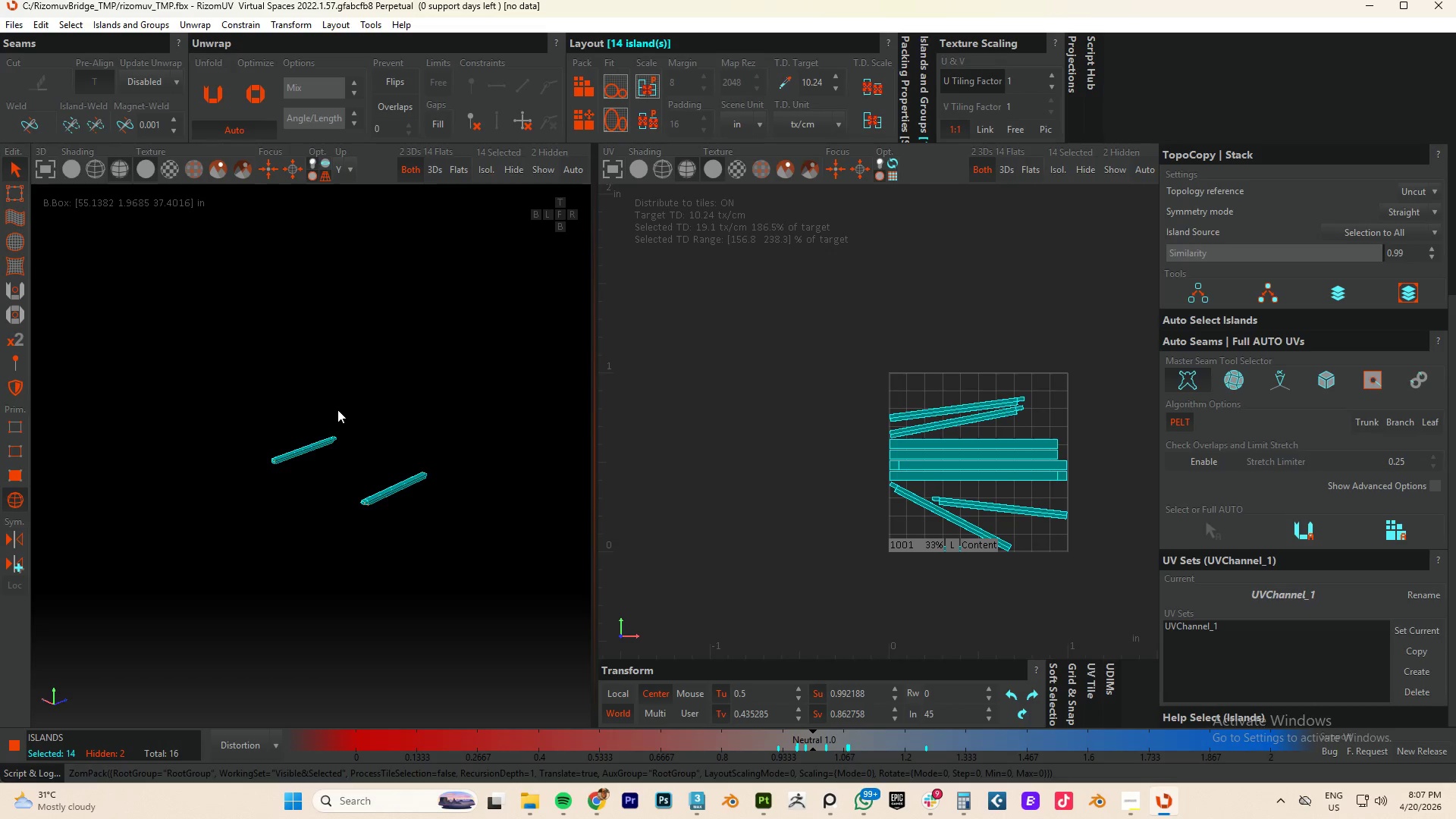 
scroll: coordinate [266, 410], scroll_direction: down, amount: 3.0
 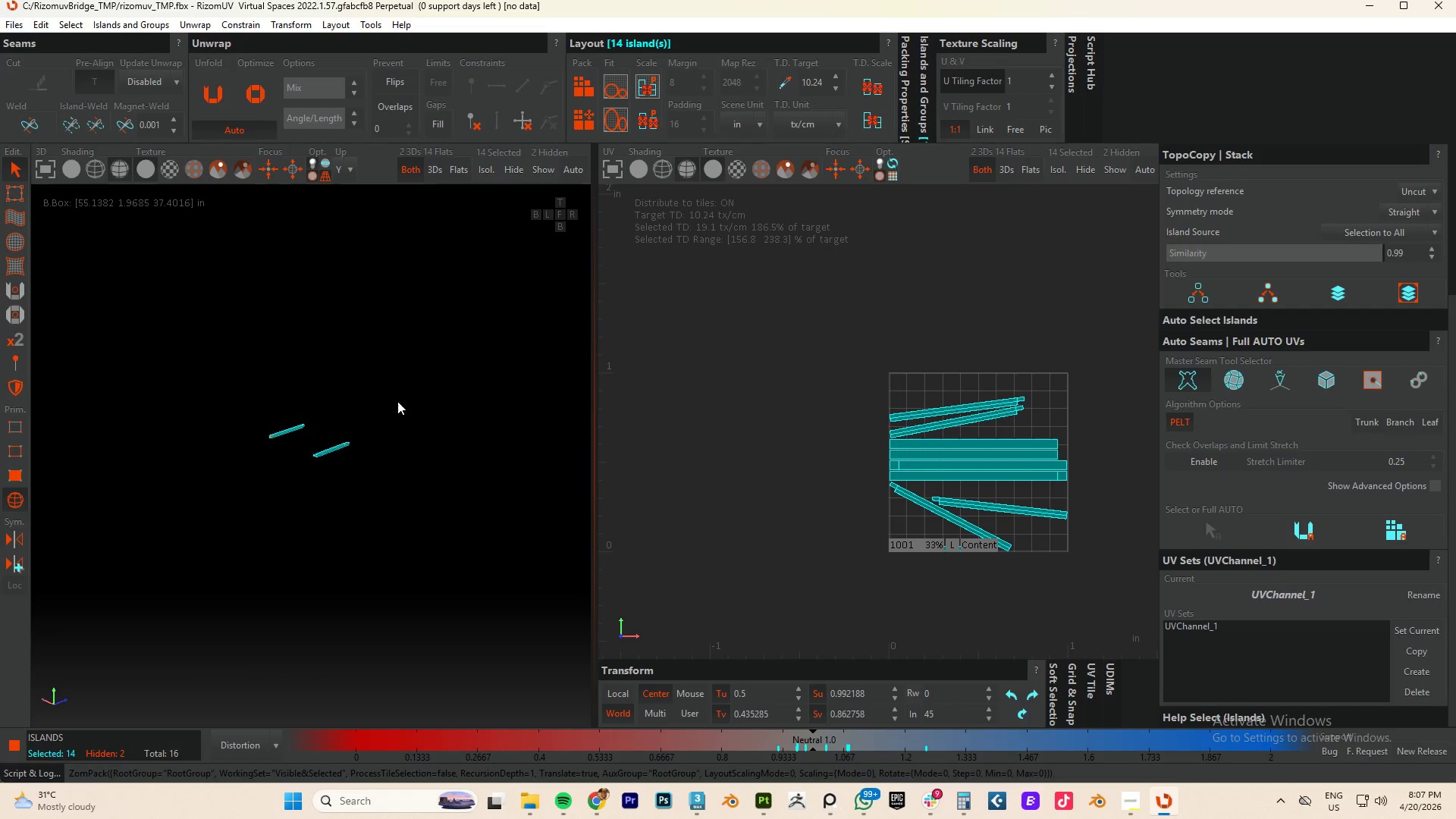 
key(Y)
 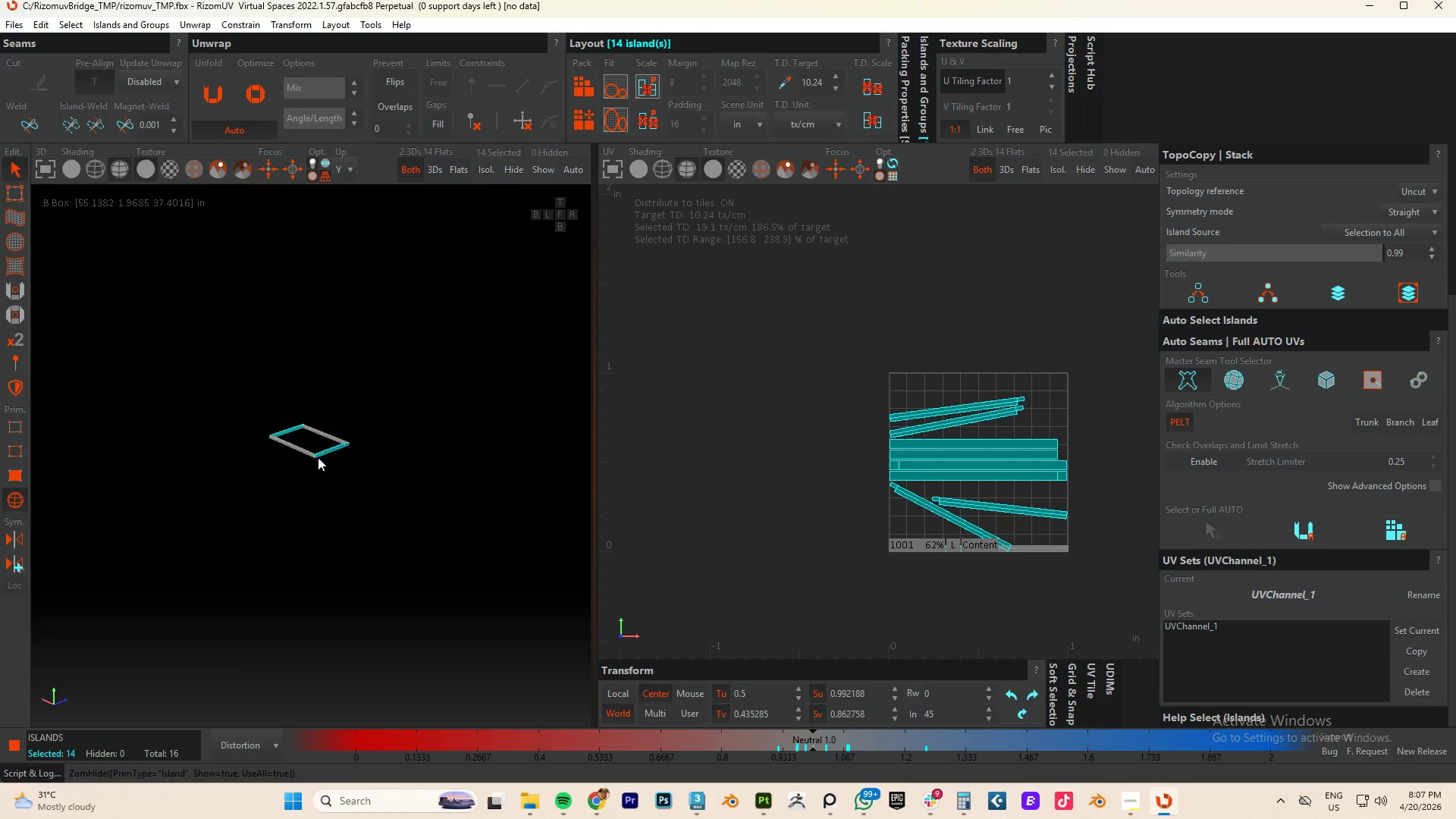 
scroll: coordinate [315, 458], scroll_direction: up, amount: 3.0
 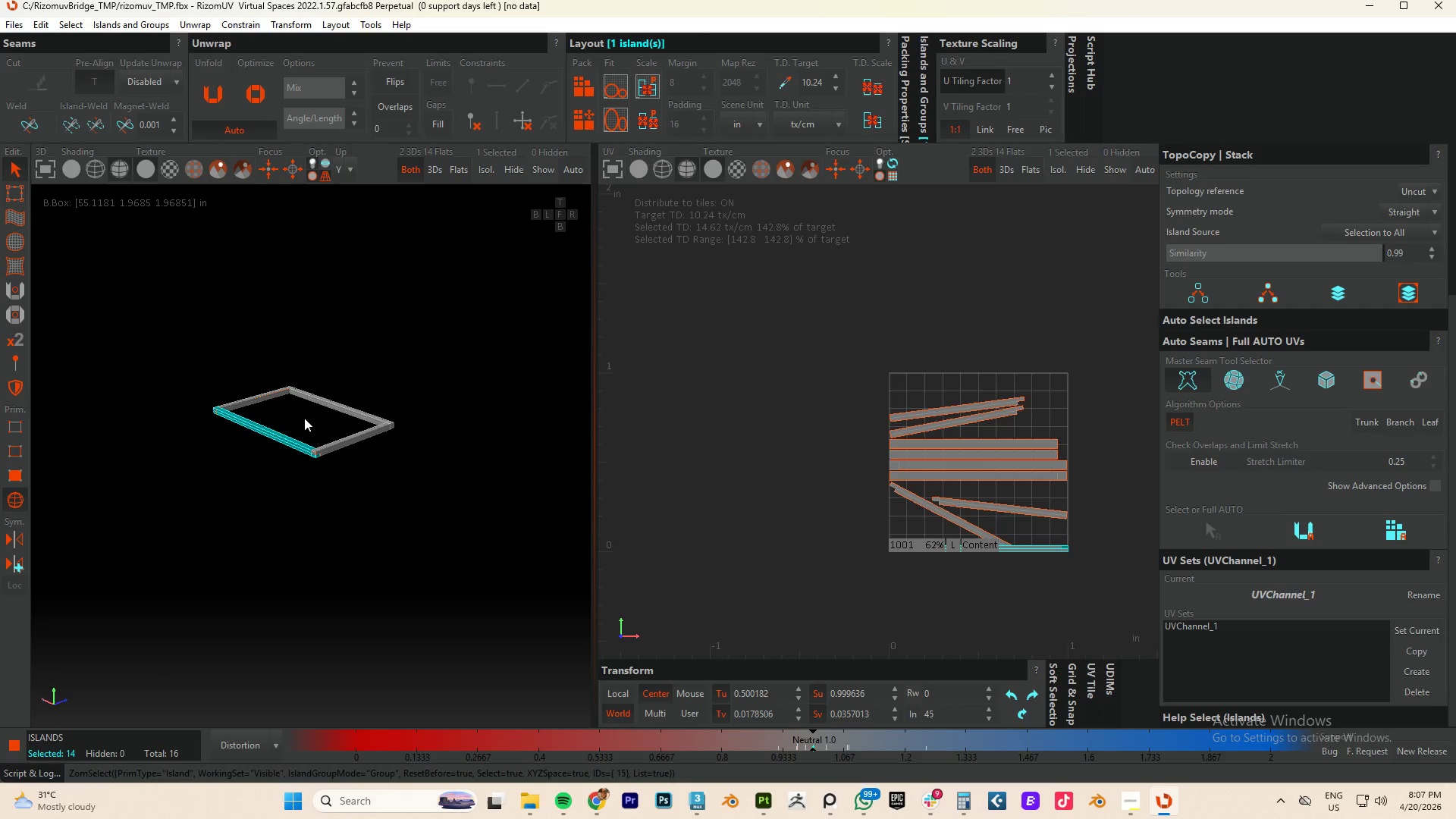 
hold_key(key=ControlLeft, duration=0.56)
left_click([338, 406])
 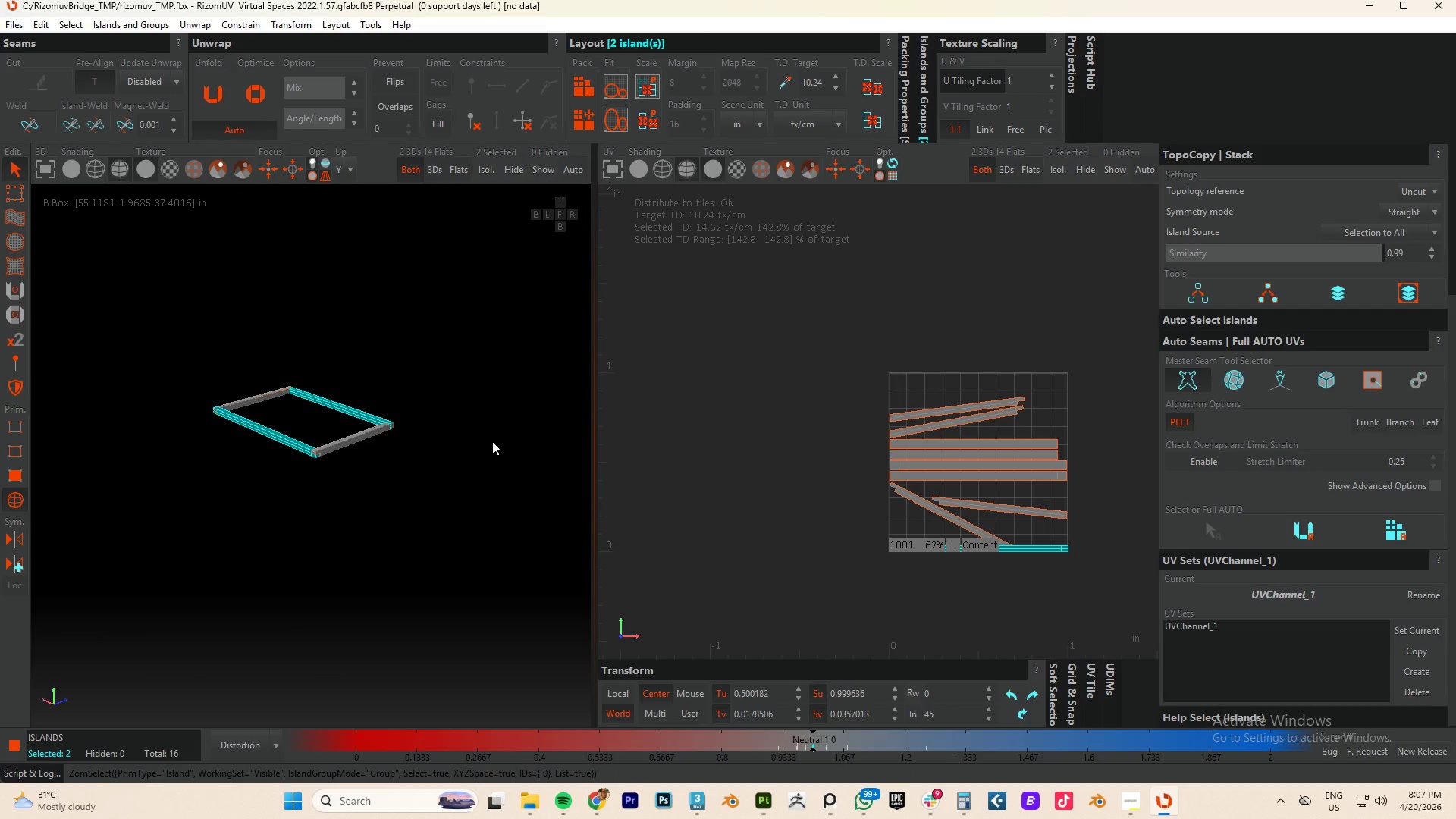 
key(I)
 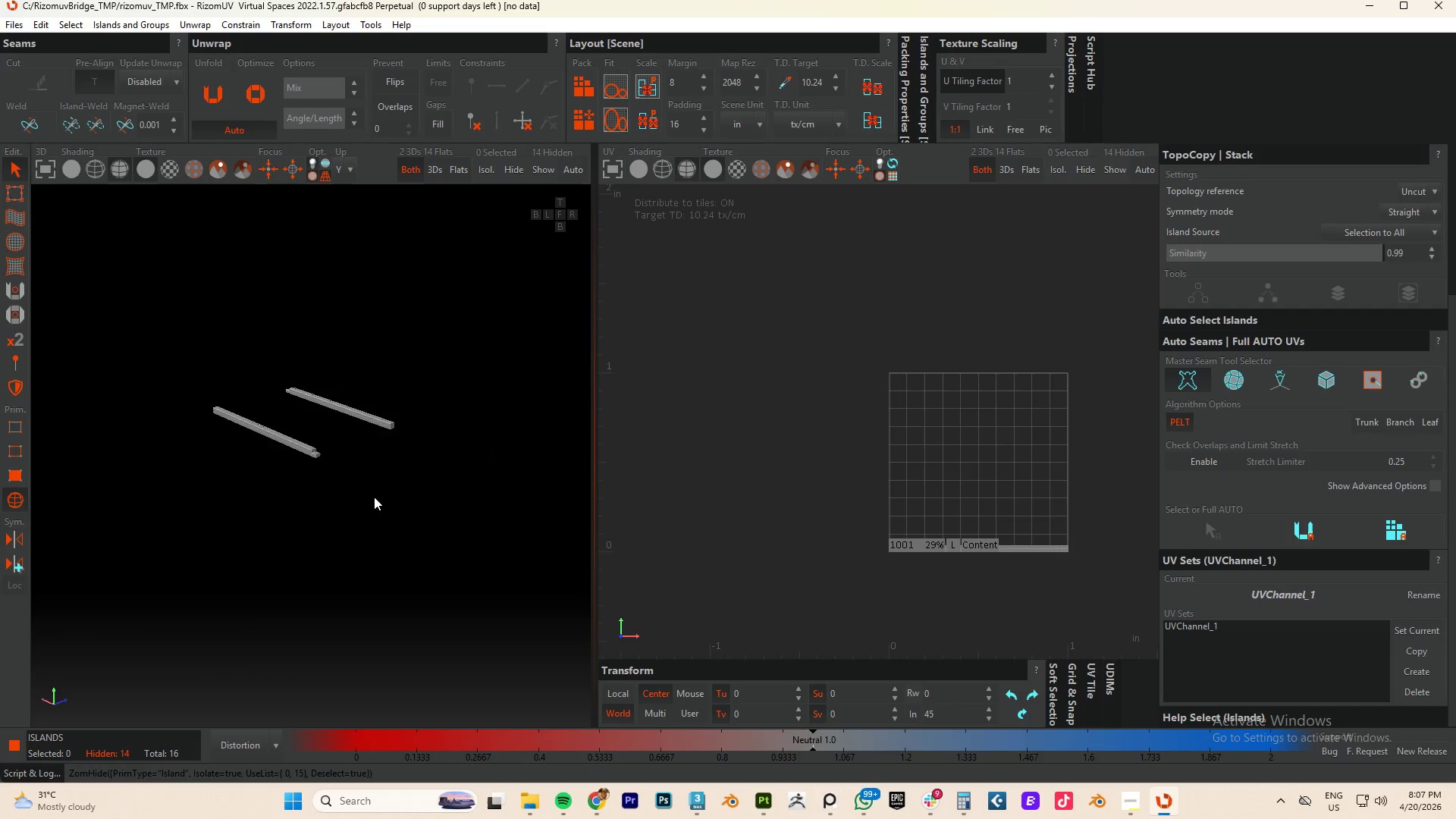 
scroll: coordinate [292, 348], scroll_direction: up, amount: 5.0
 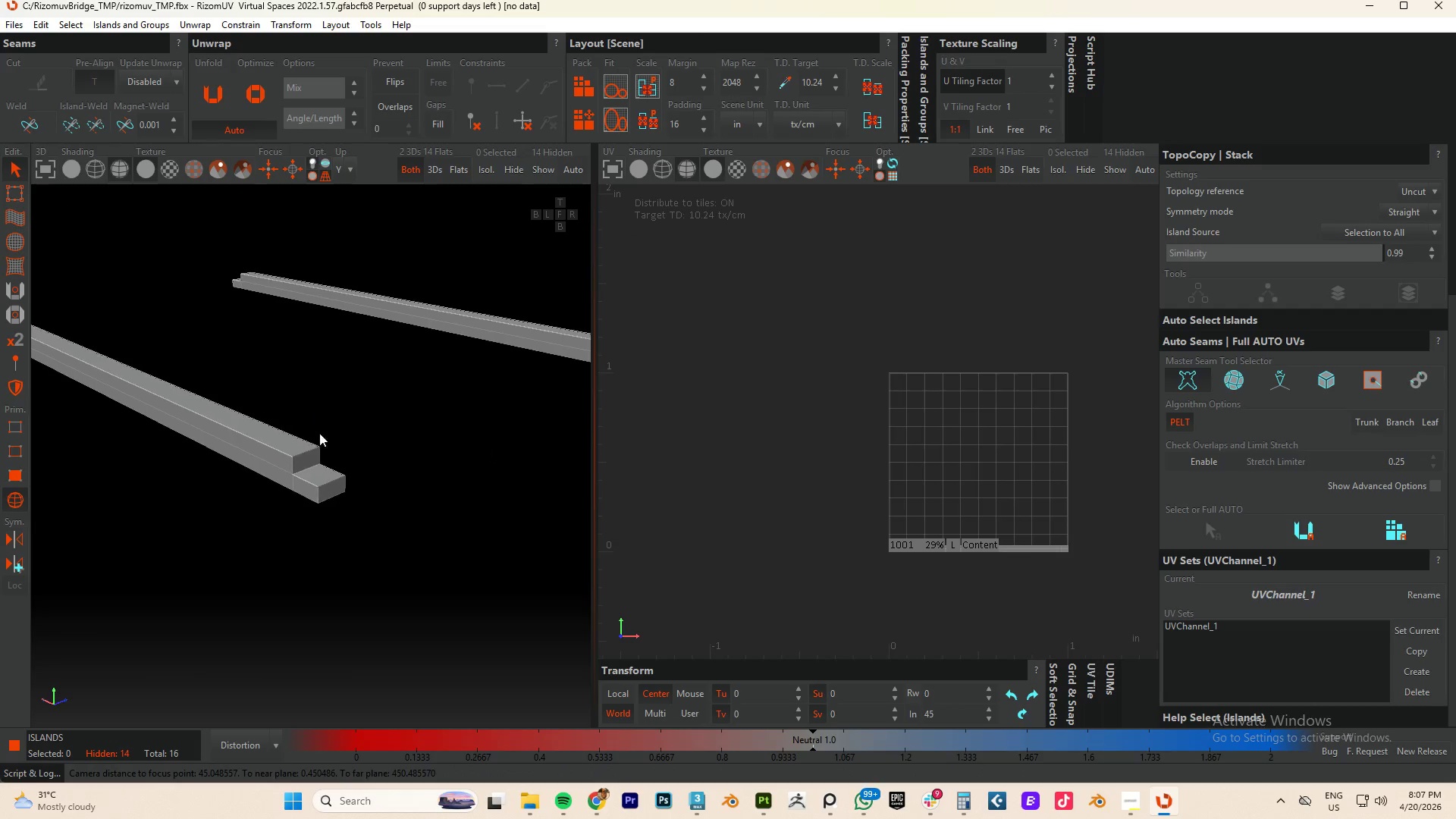 
key(F2)
 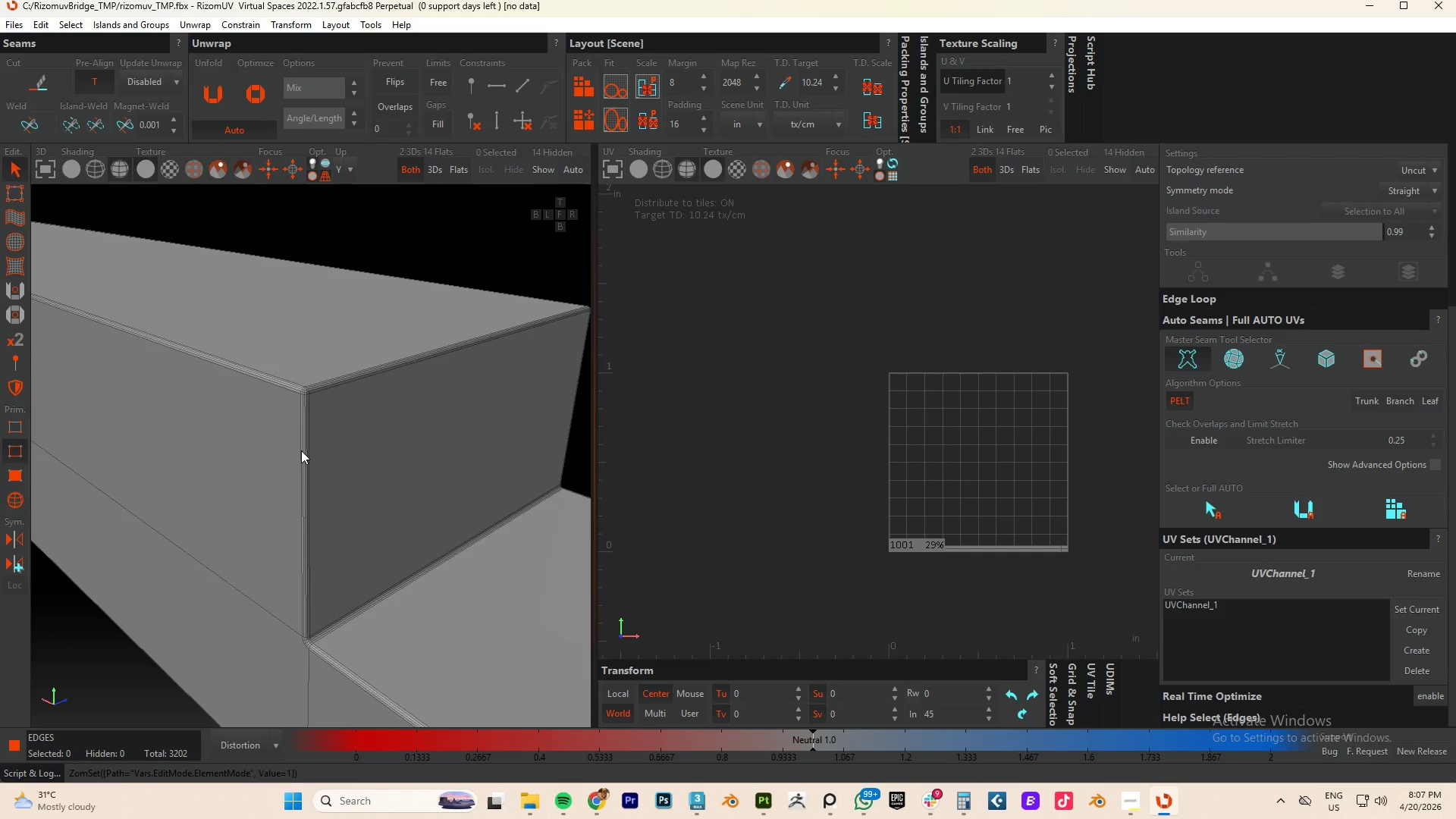 
scroll: coordinate [318, 310], scroll_direction: up, amount: 17.0
 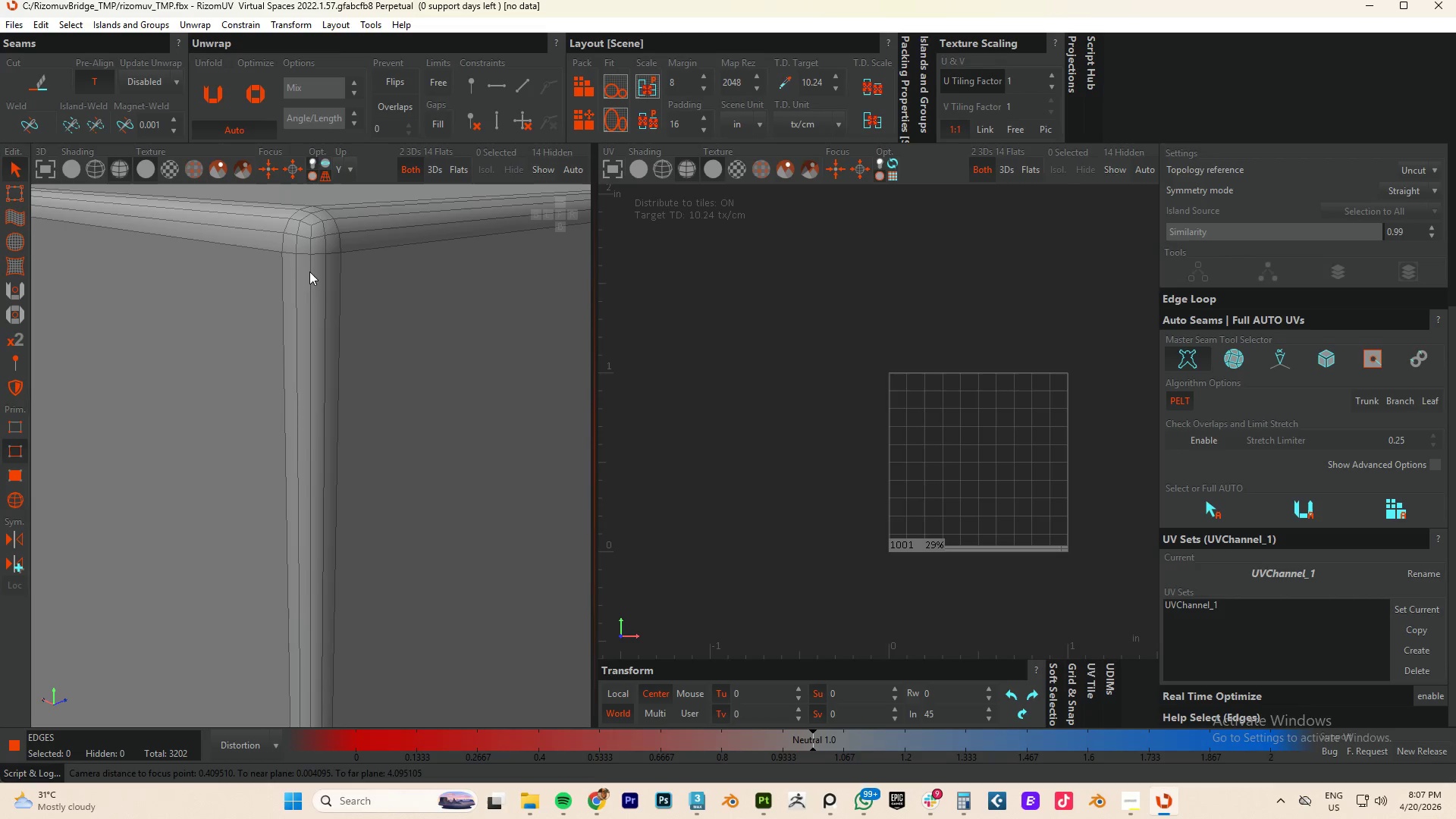 
double_click([310, 277])
 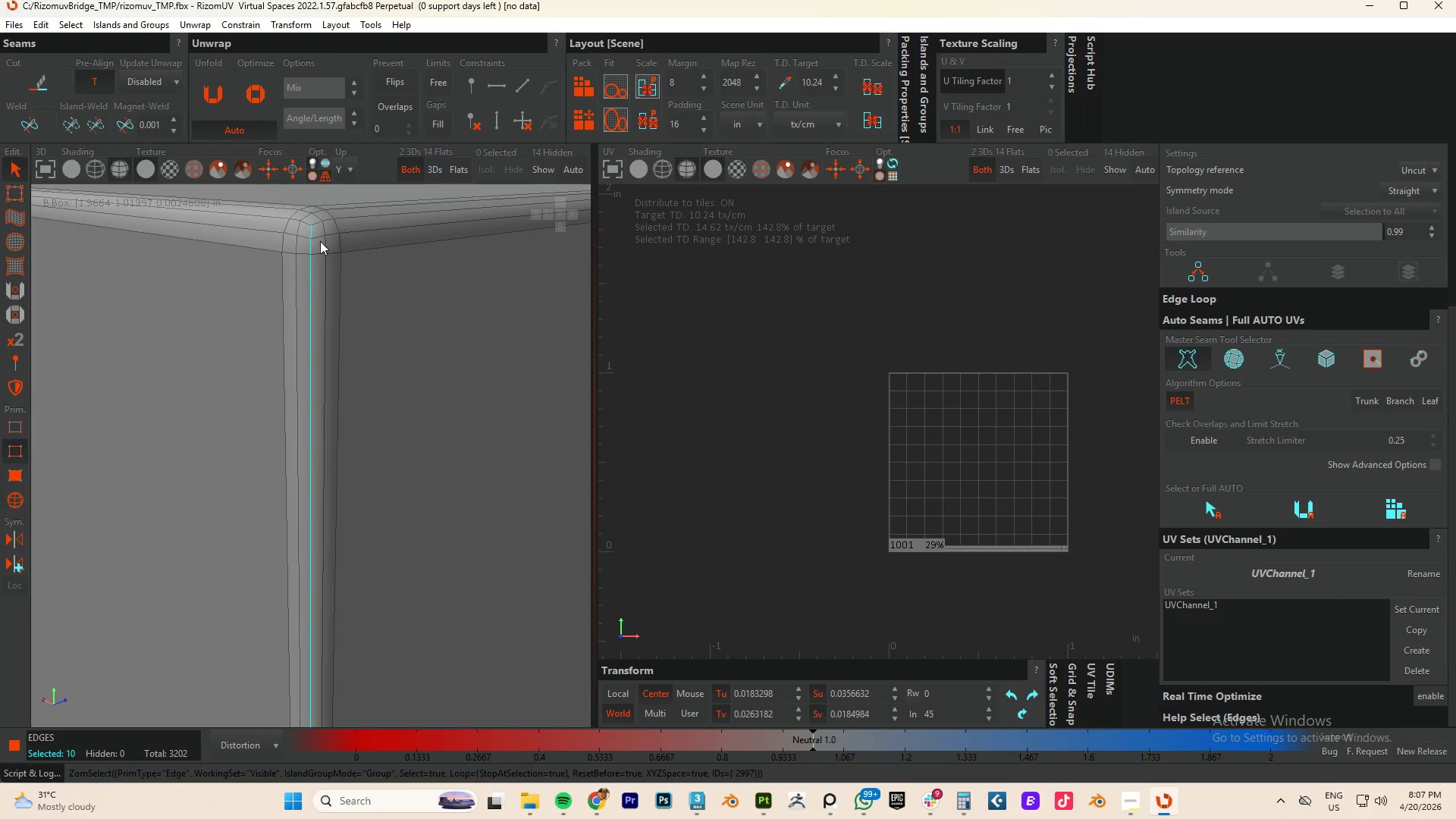 
hold_key(key=ControlLeft, duration=1.78)
double_click([317, 224])
 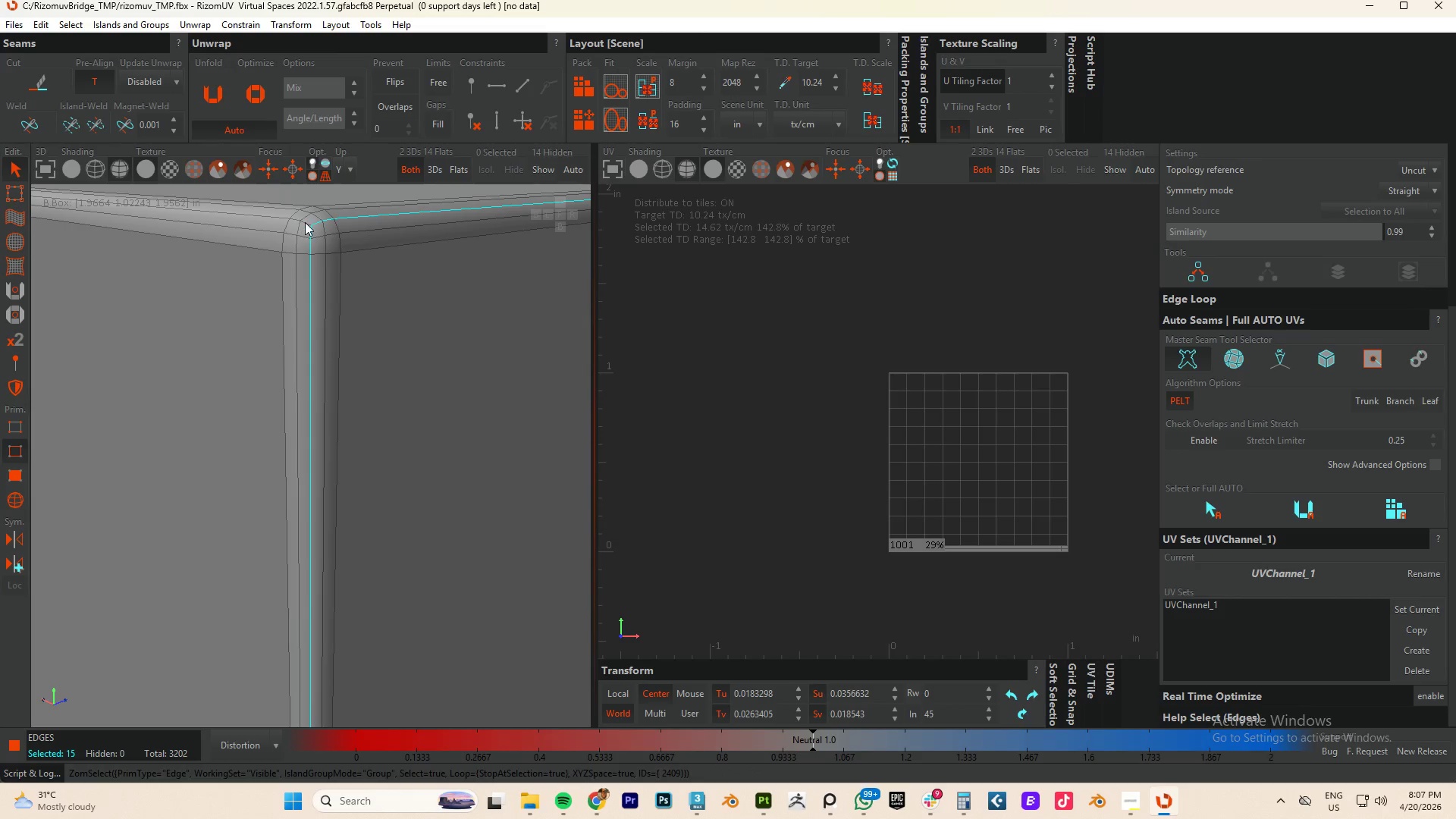 
double_click([305, 222])
 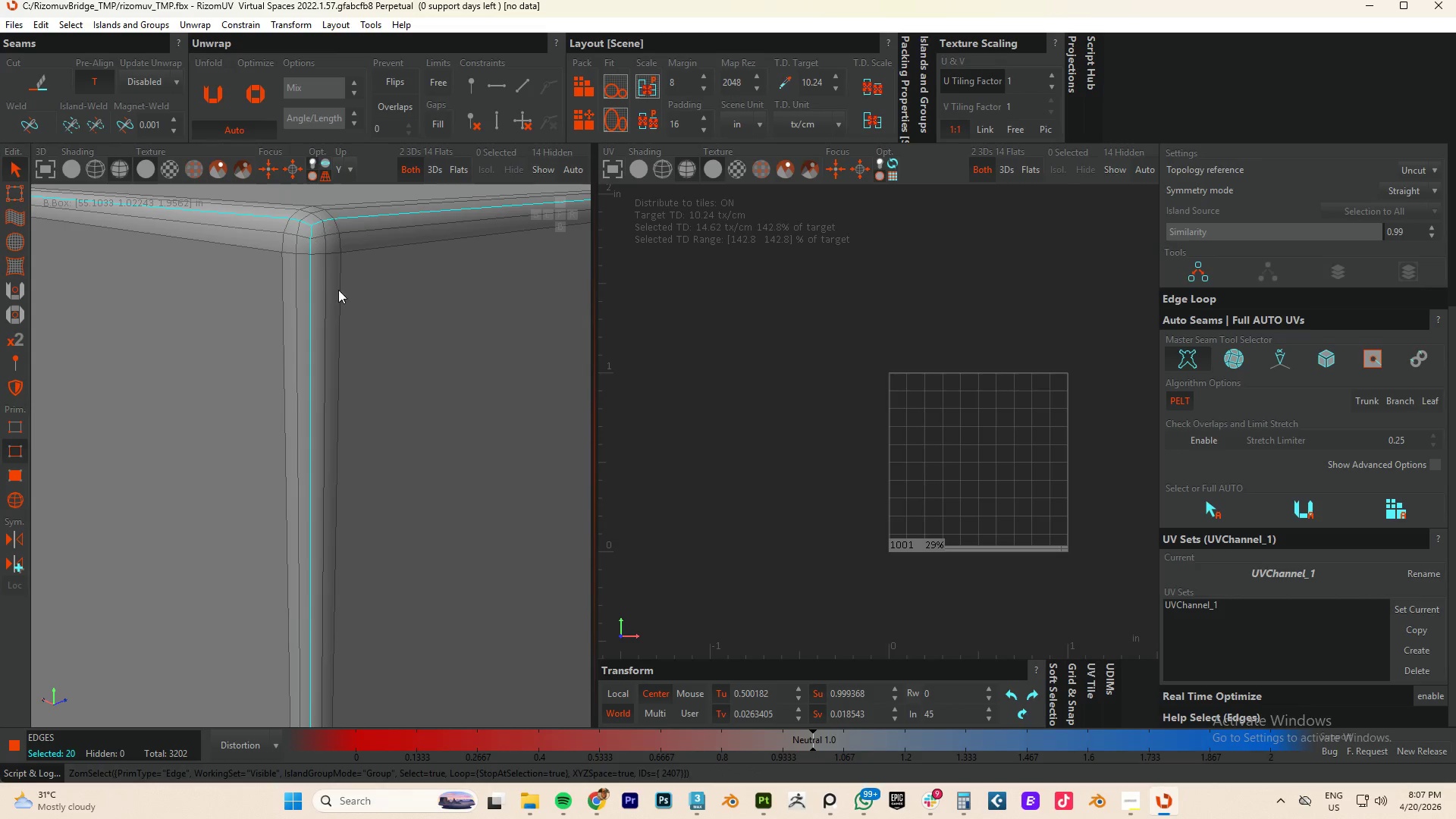 
scroll: coordinate [334, 465], scroll_direction: down, amount: 14.0
 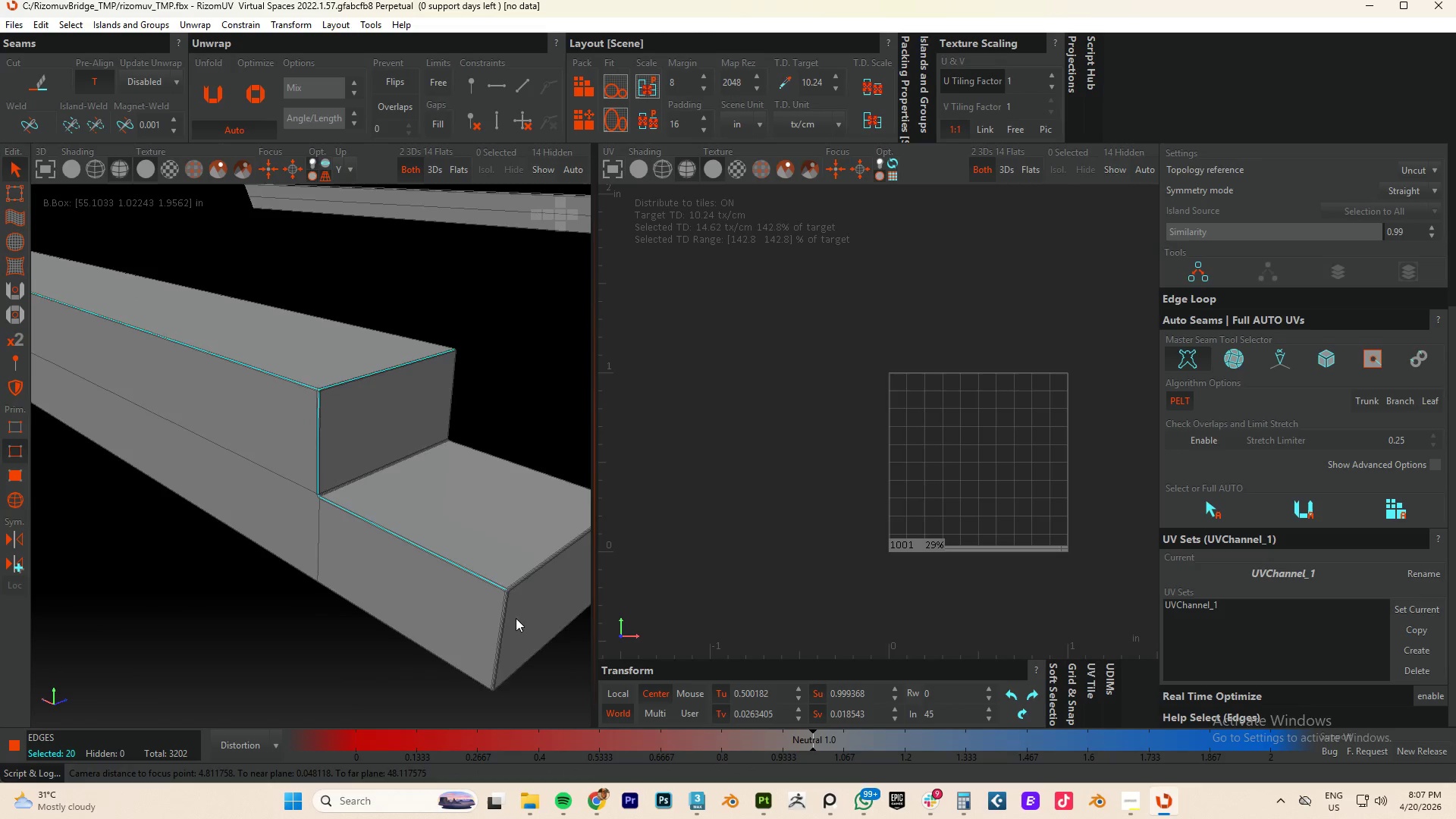 
hold_key(key=ControlLeft, duration=1.91)
 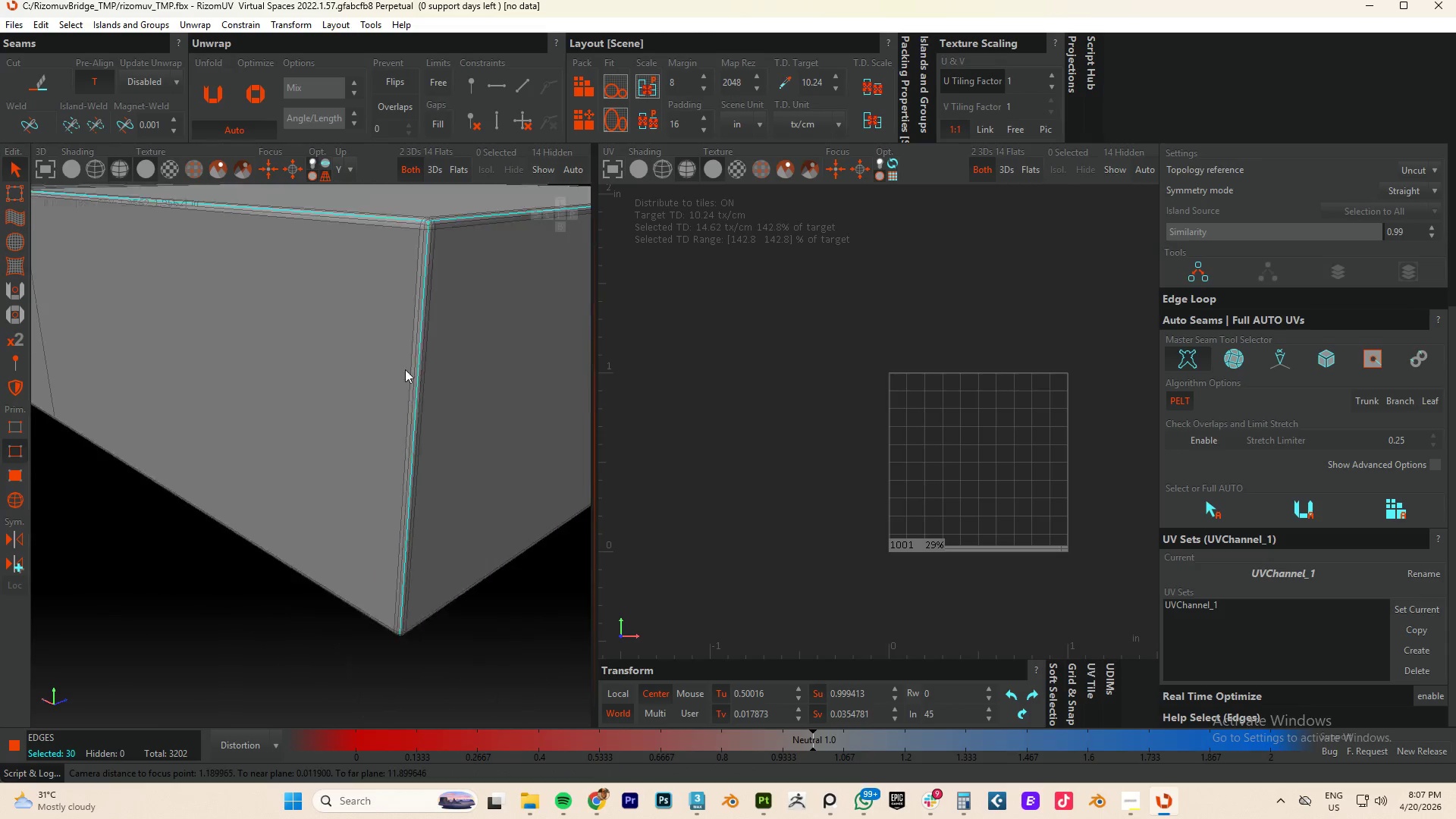 
scroll: coordinate [471, 526], scroll_direction: up, amount: 8.0
 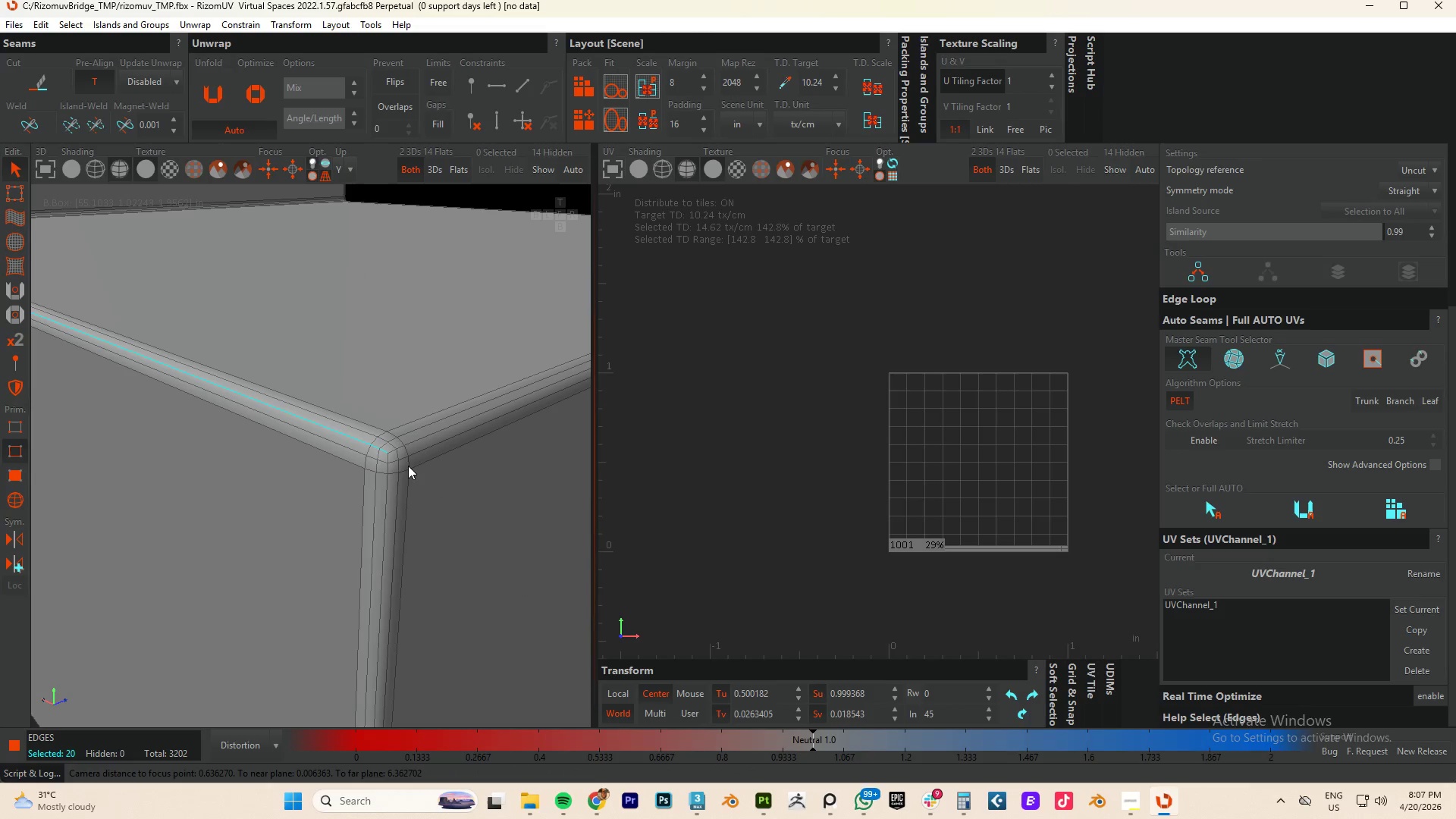 
double_click([388, 469])
 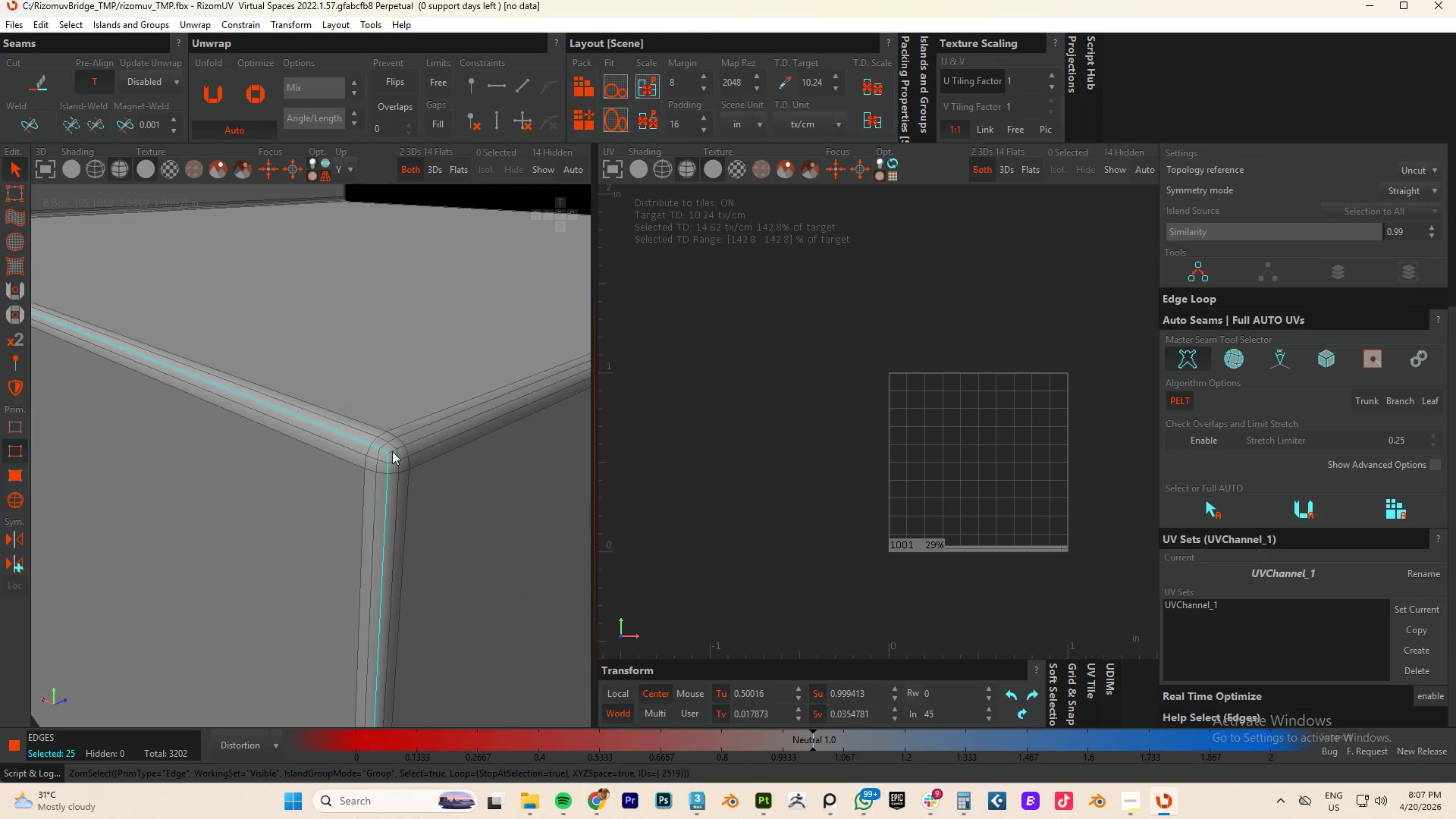 
double_click([392, 451])
 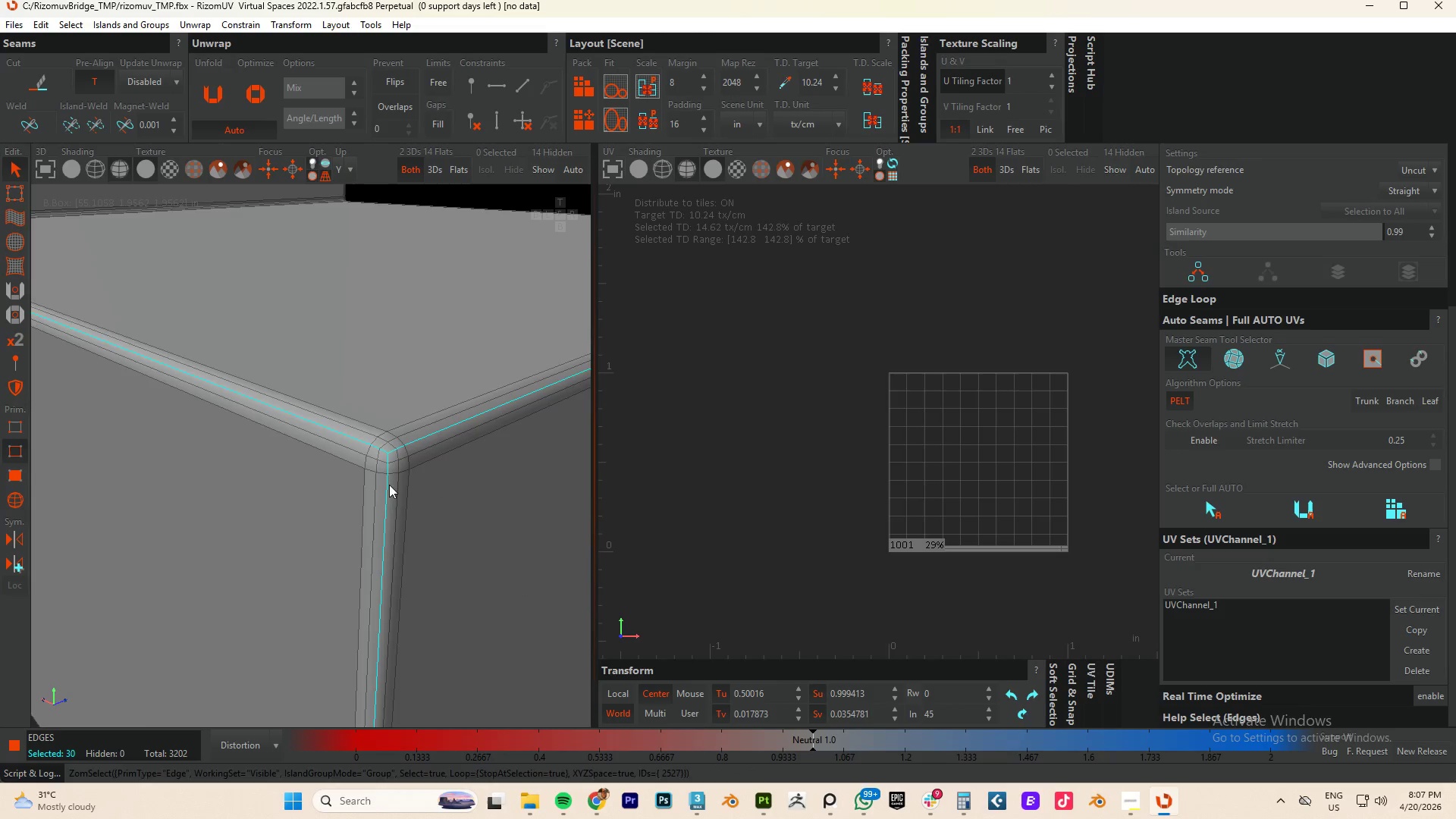 
scroll: coordinate [379, 548], scroll_direction: down, amount: 5.0
 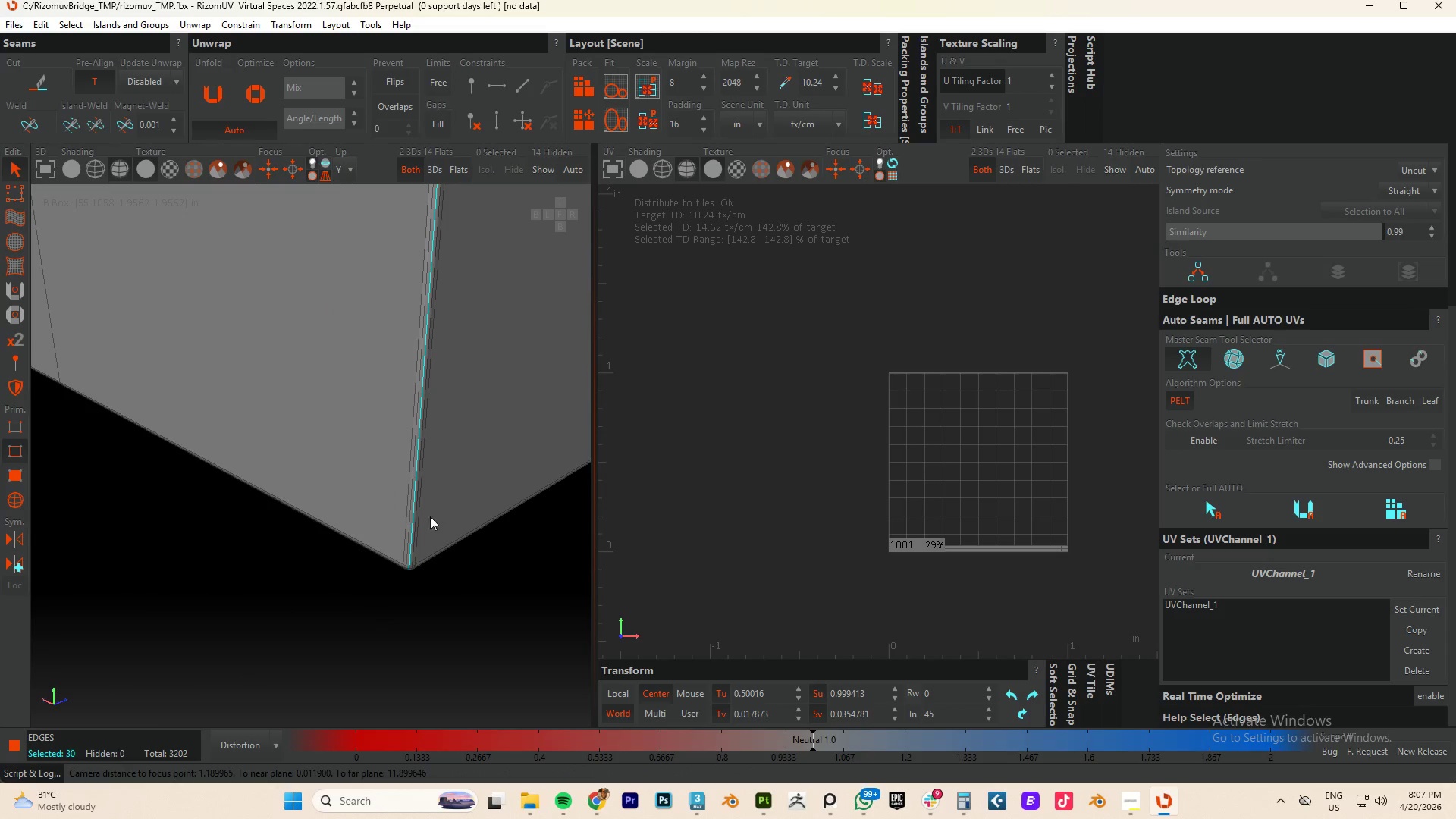 
hold_key(key=AltLeft, duration=0.42)
 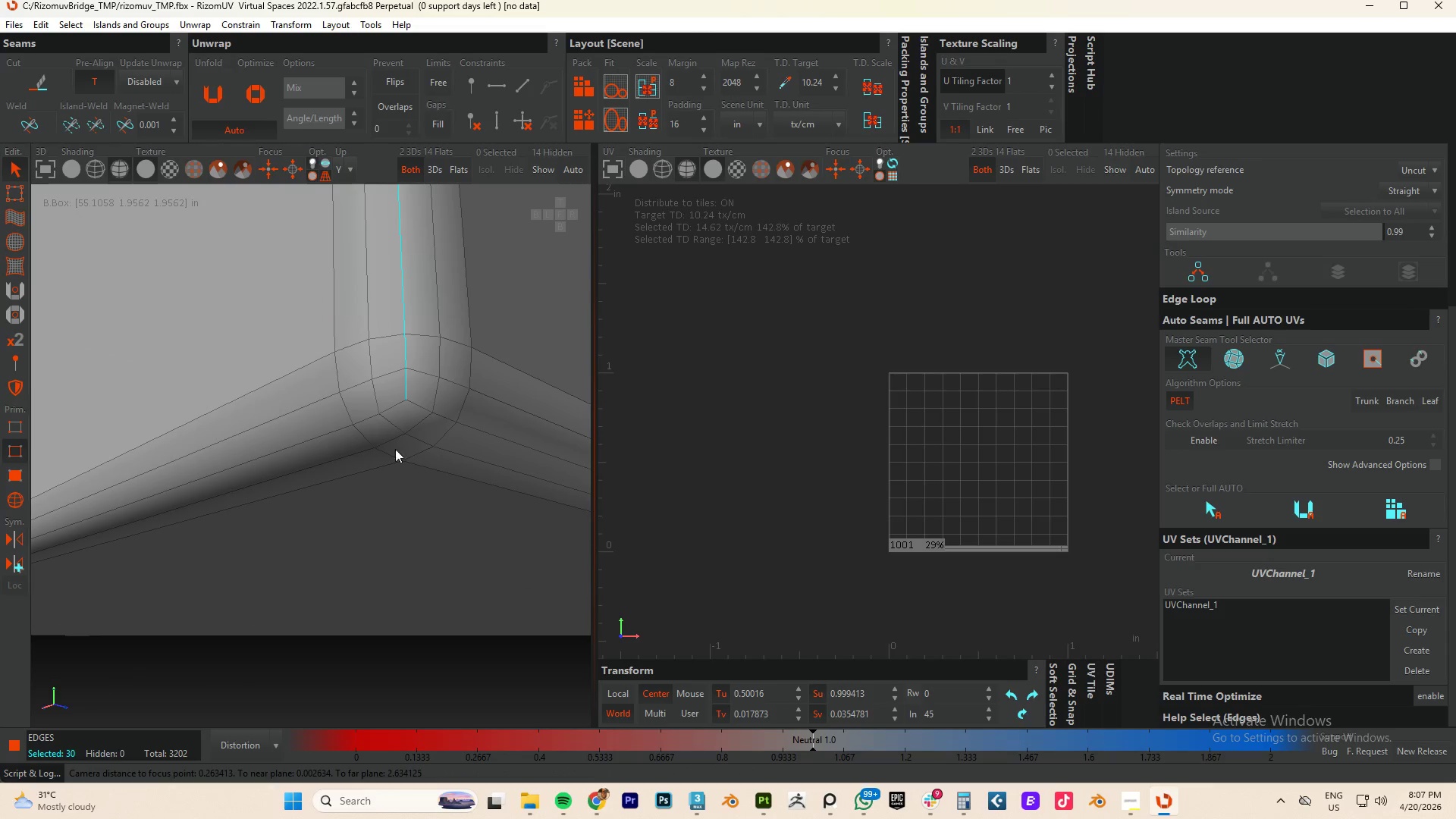 
scroll: coordinate [412, 484], scroll_direction: up, amount: 7.0
 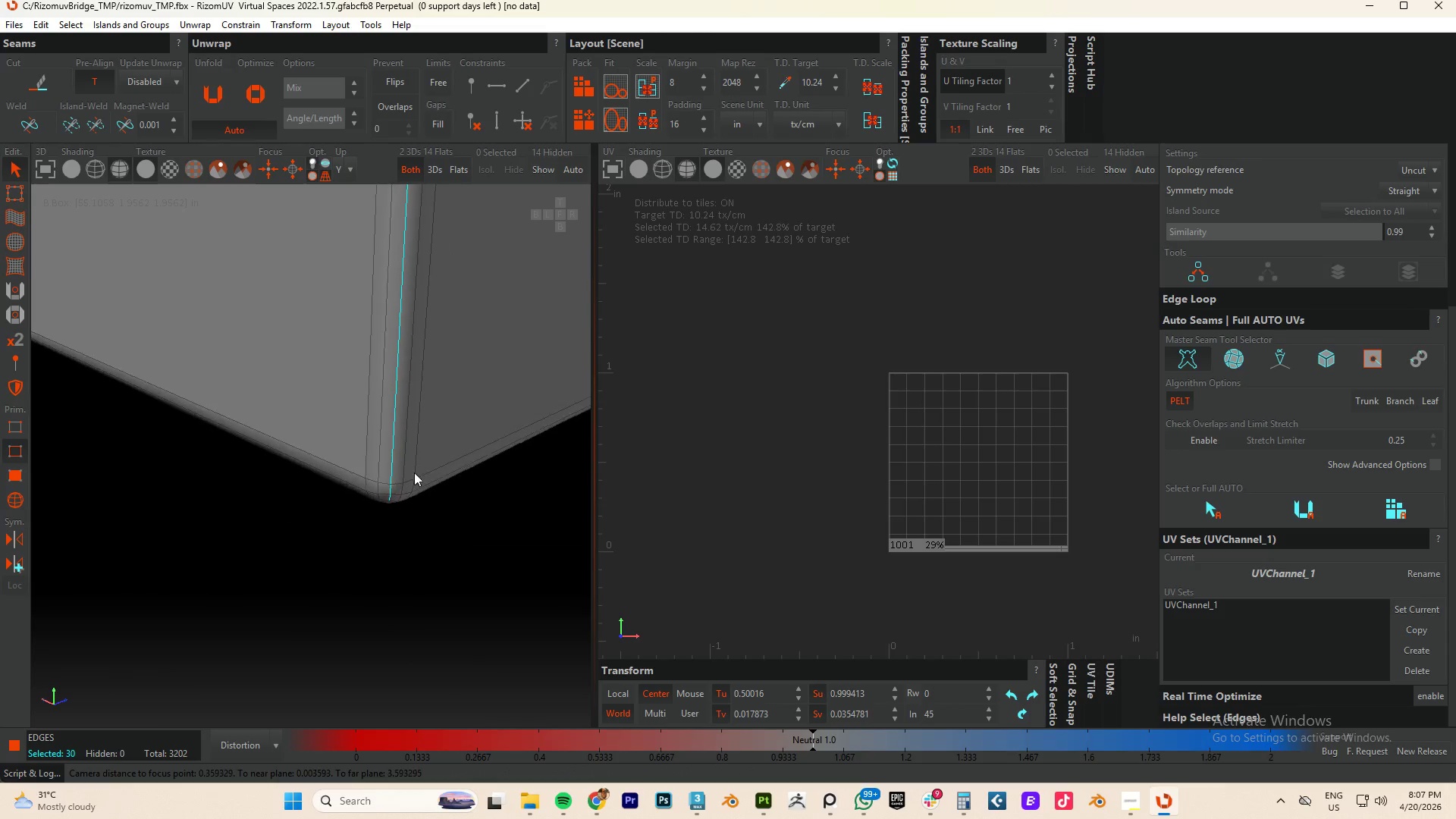 
hold_key(key=ControlLeft, duration=1.45)
 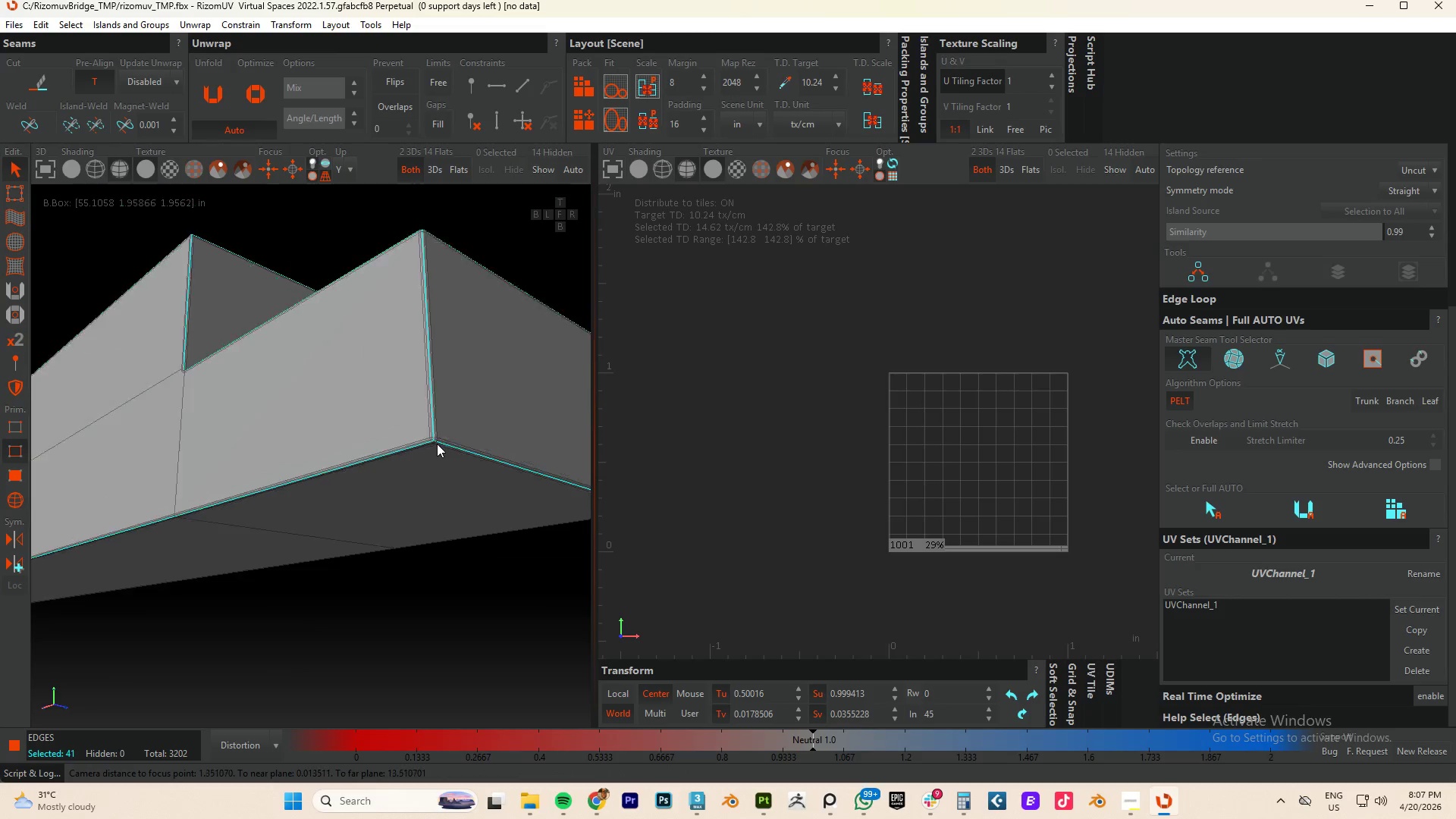 
scroll: coordinate [377, 517], scroll_direction: up, amount: 4.0
 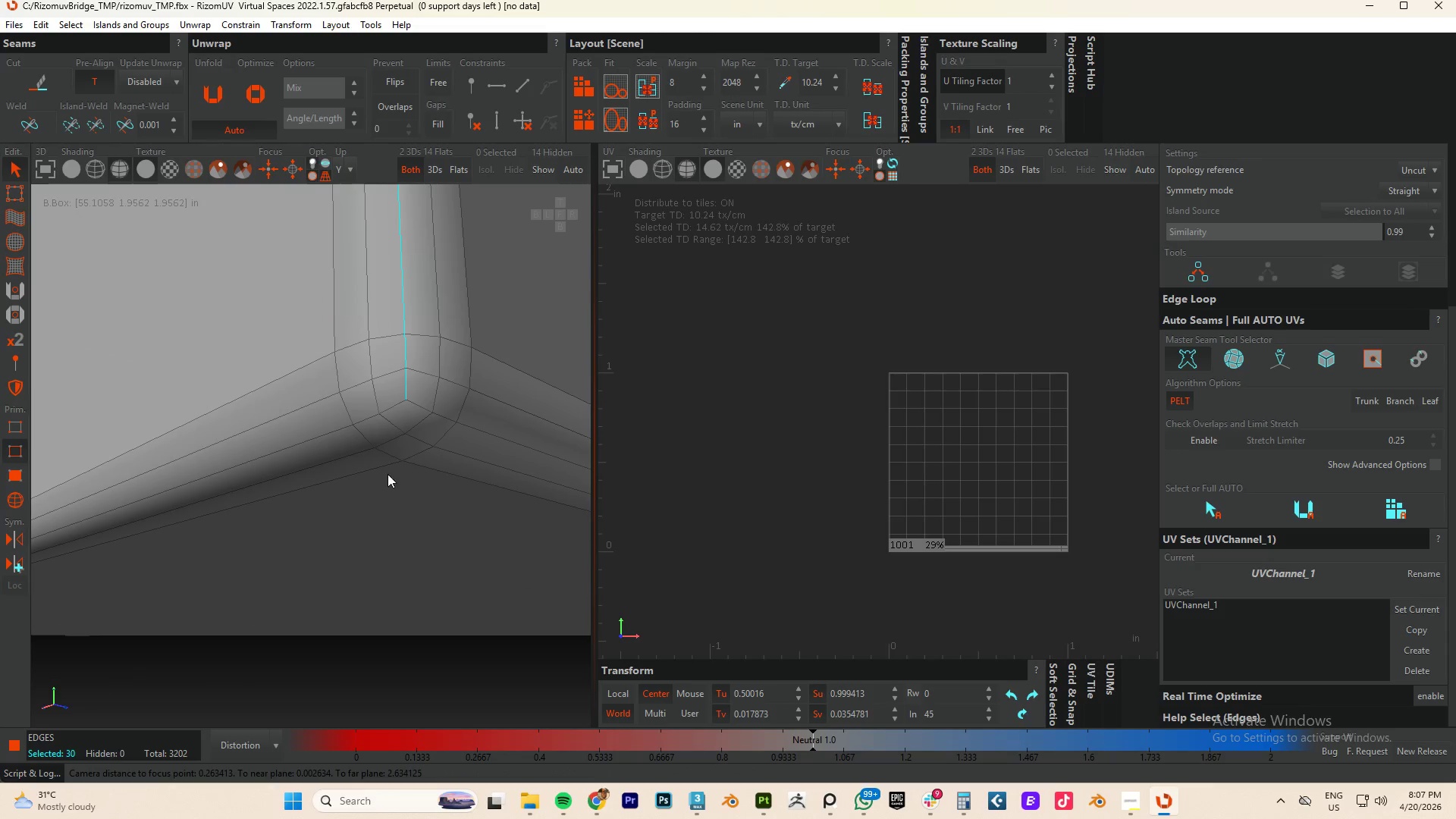 
left_click([397, 403])
 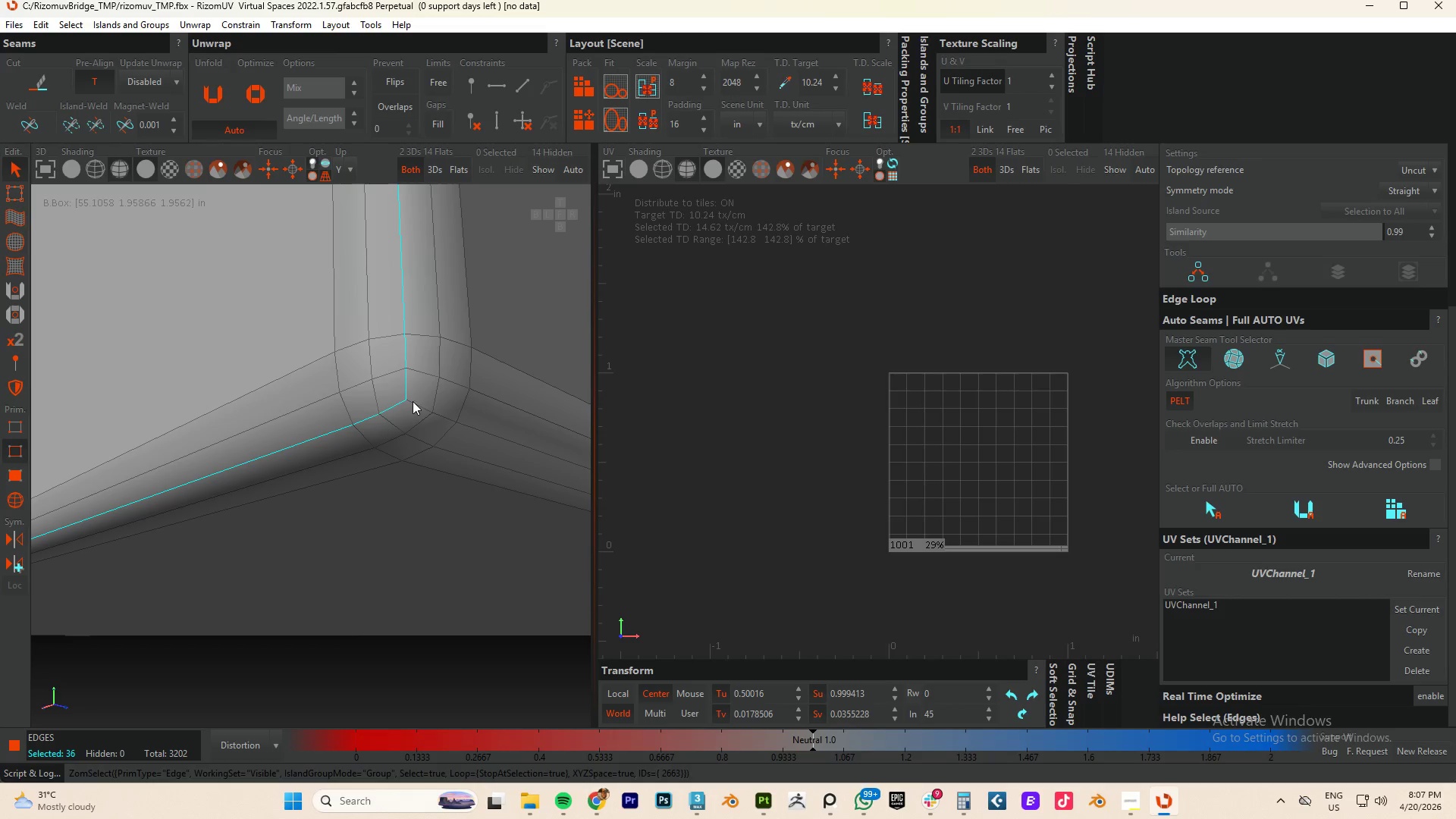 
triple_click([415, 402])
 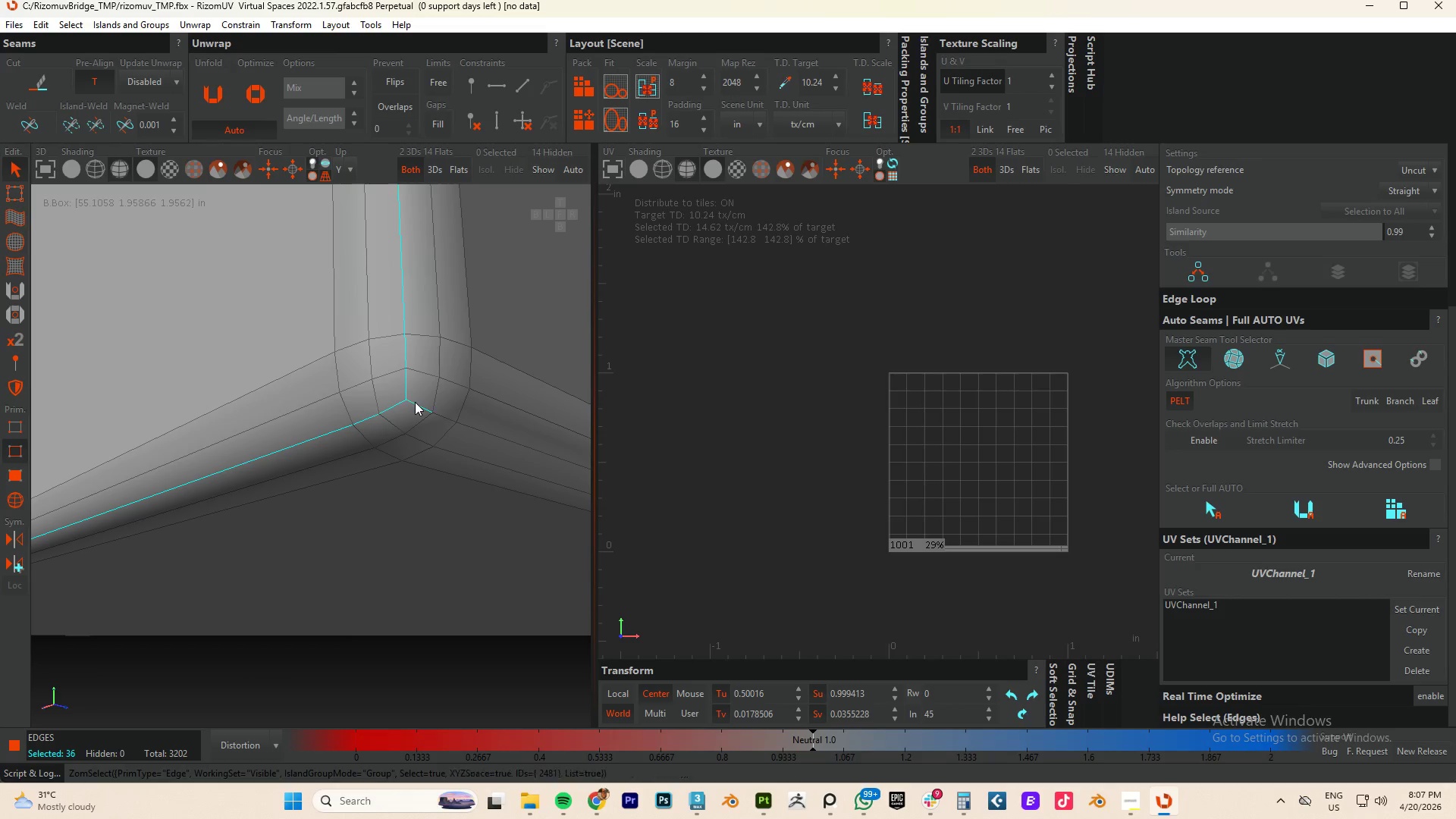 
triple_click([415, 402])
 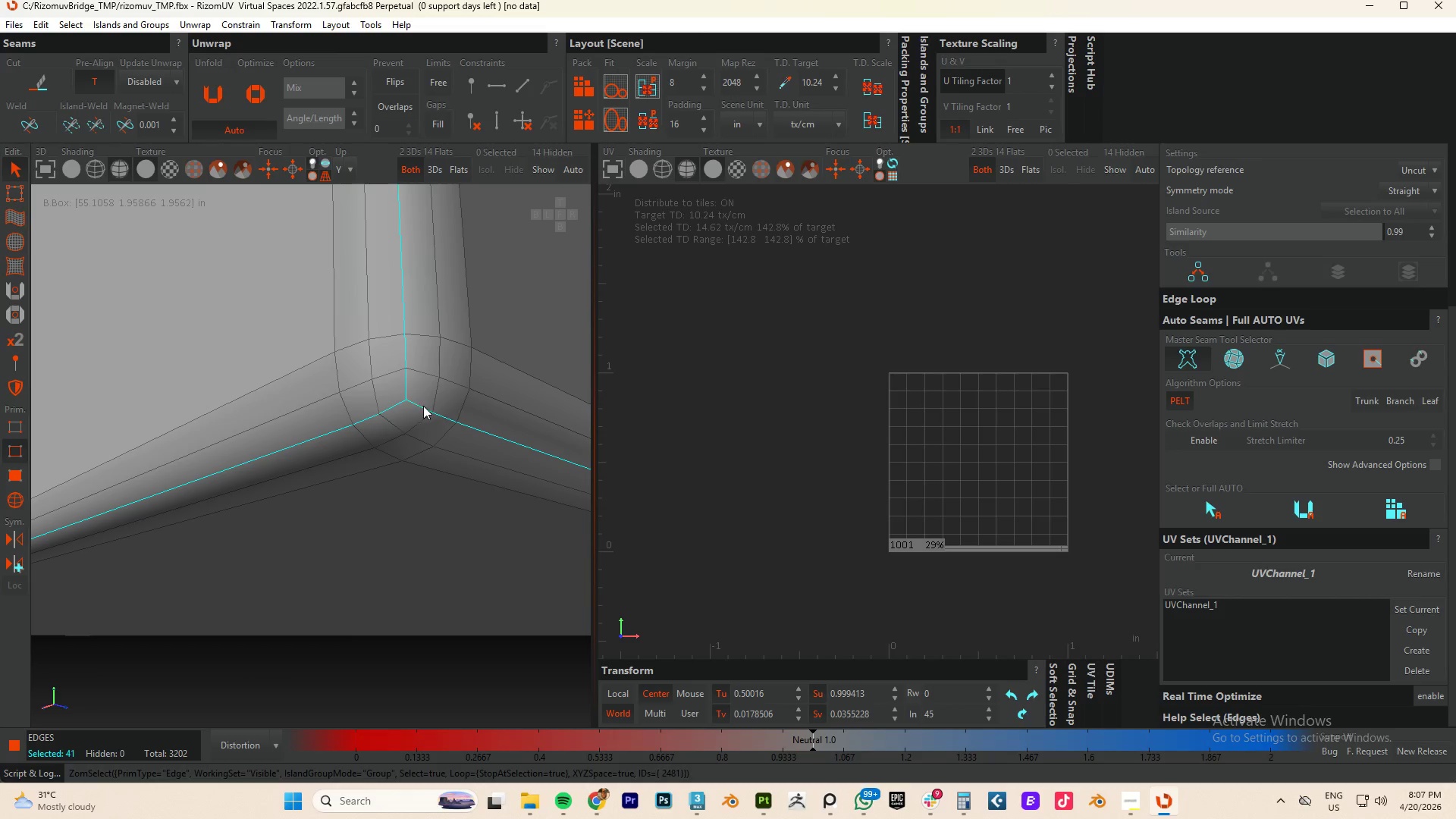 
hold_key(key=AltLeft, duration=0.56)
 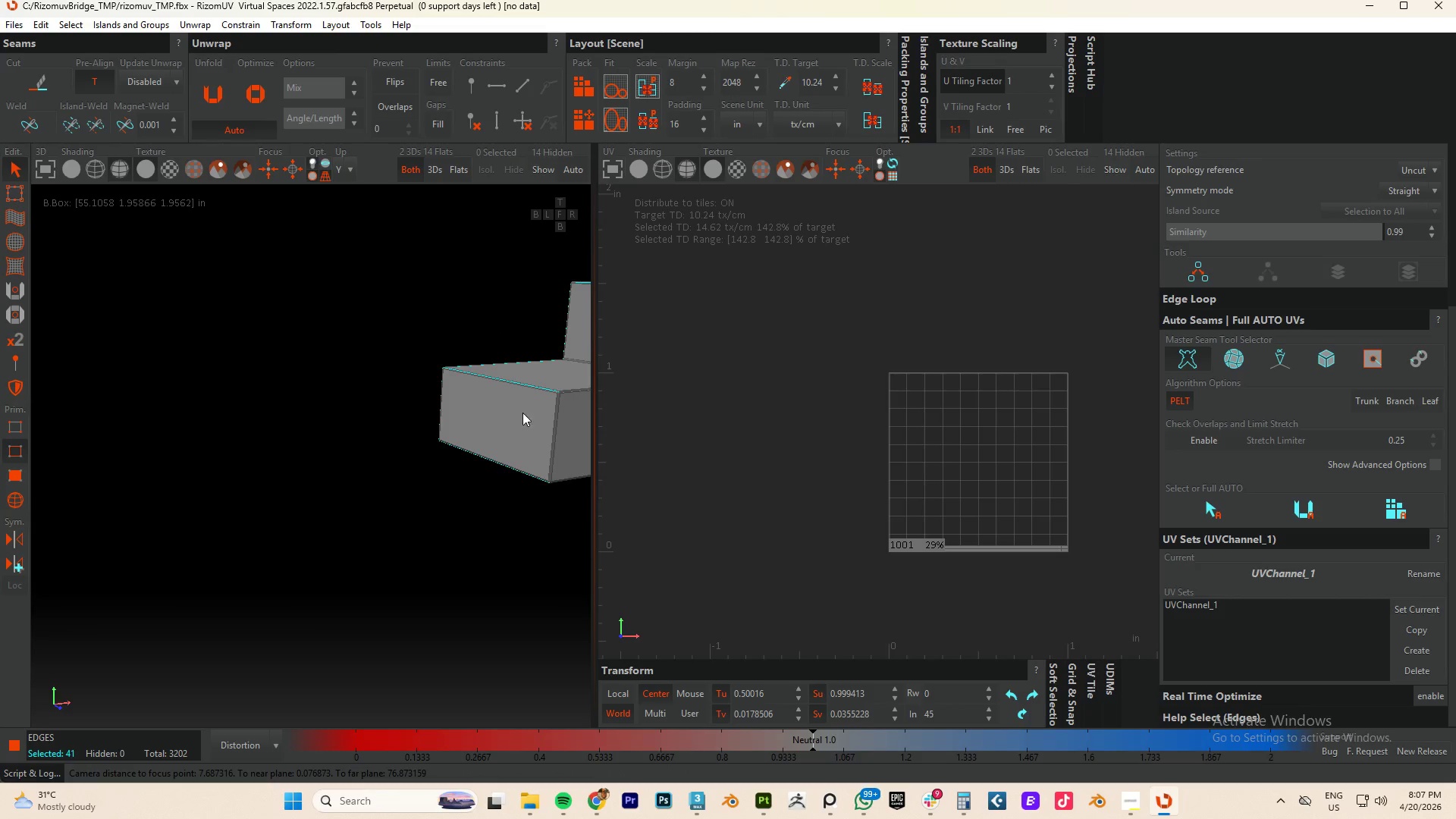 
scroll: coordinate [441, 441], scroll_direction: down, amount: 19.0
 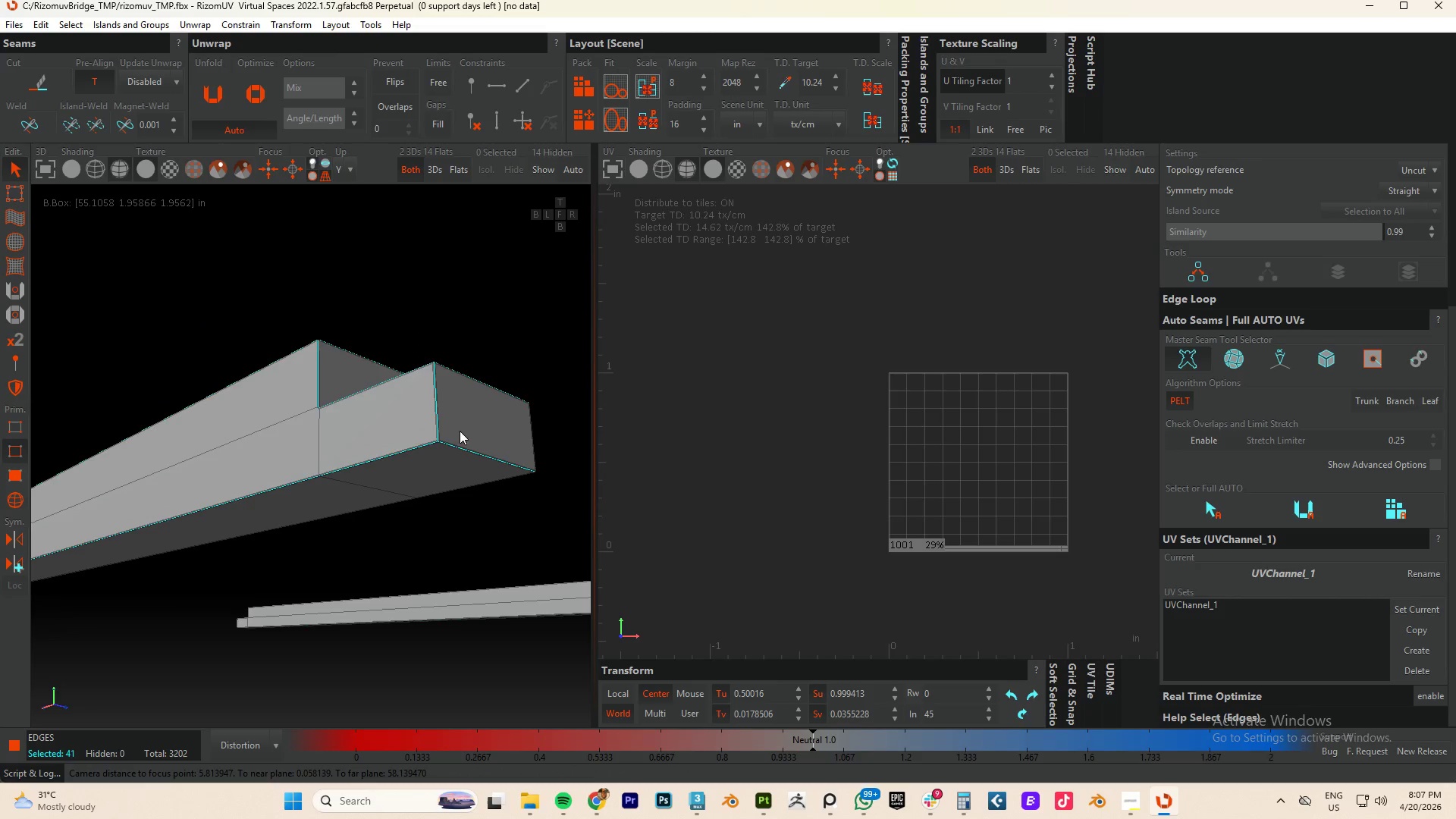 
scroll: coordinate [545, 419], scroll_direction: up, amount: 4.0
 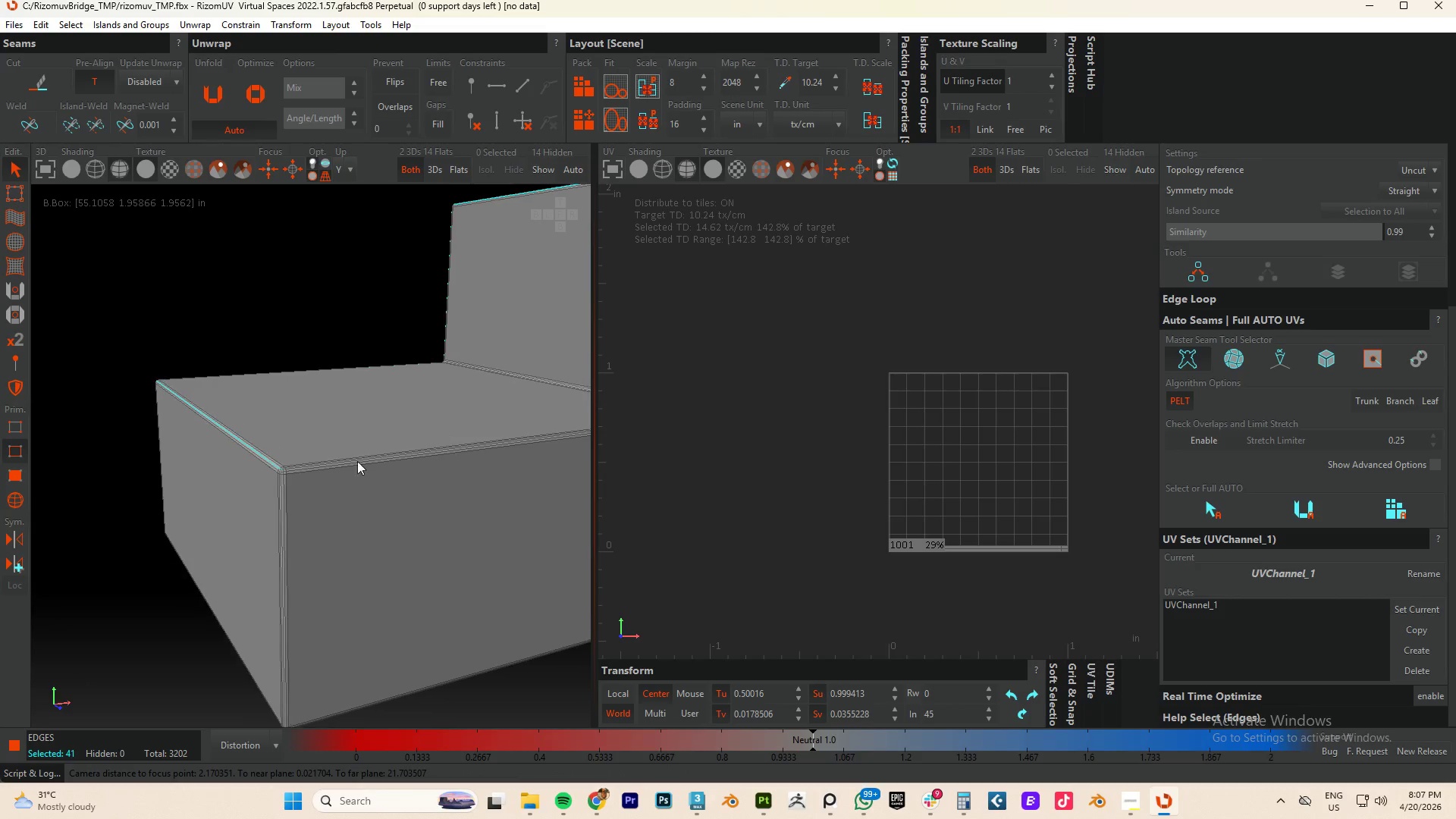 
hold_key(key=ControlLeft, duration=1.47)
 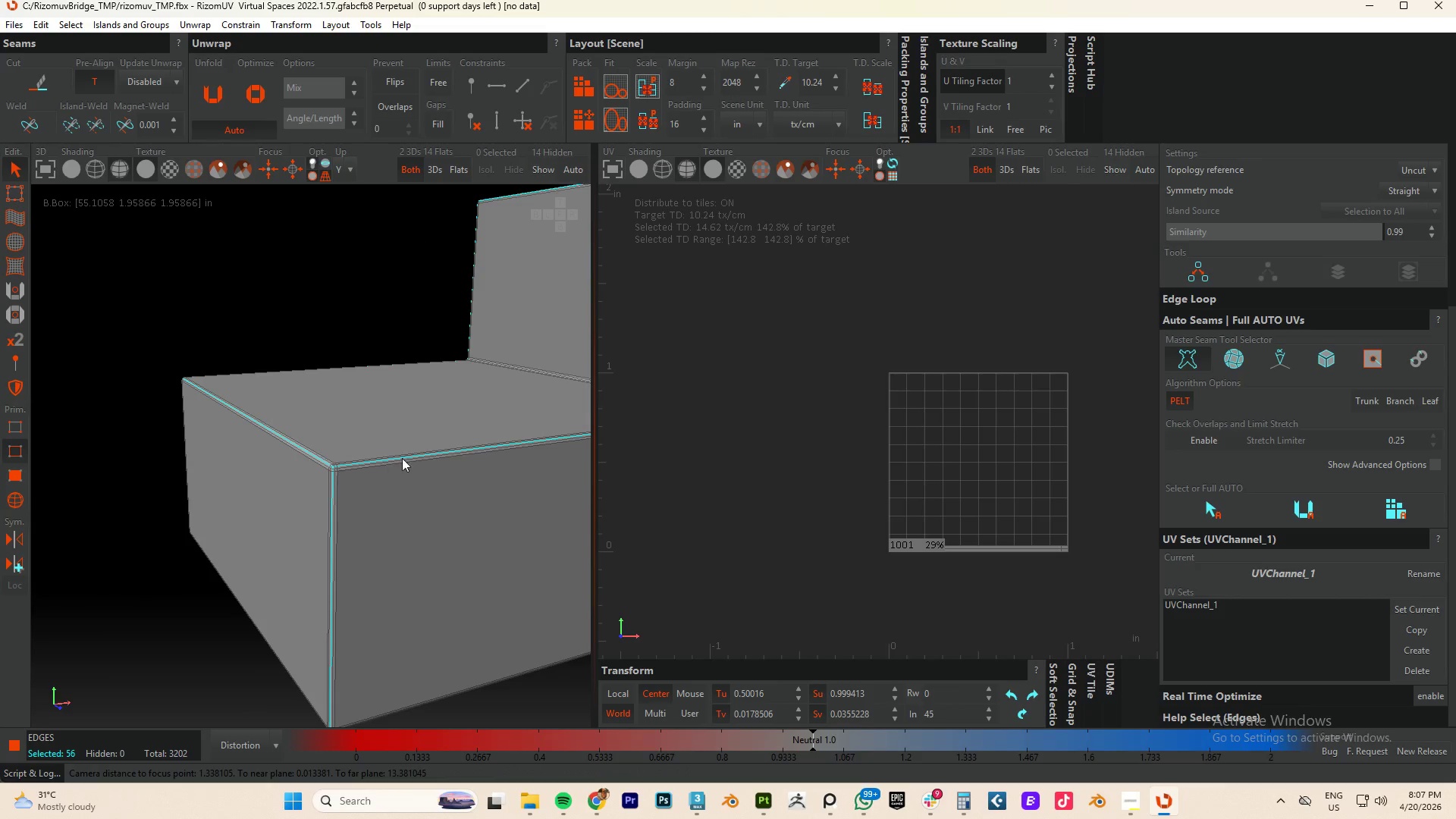 
scroll: coordinate [287, 506], scroll_direction: up, amount: 7.0
 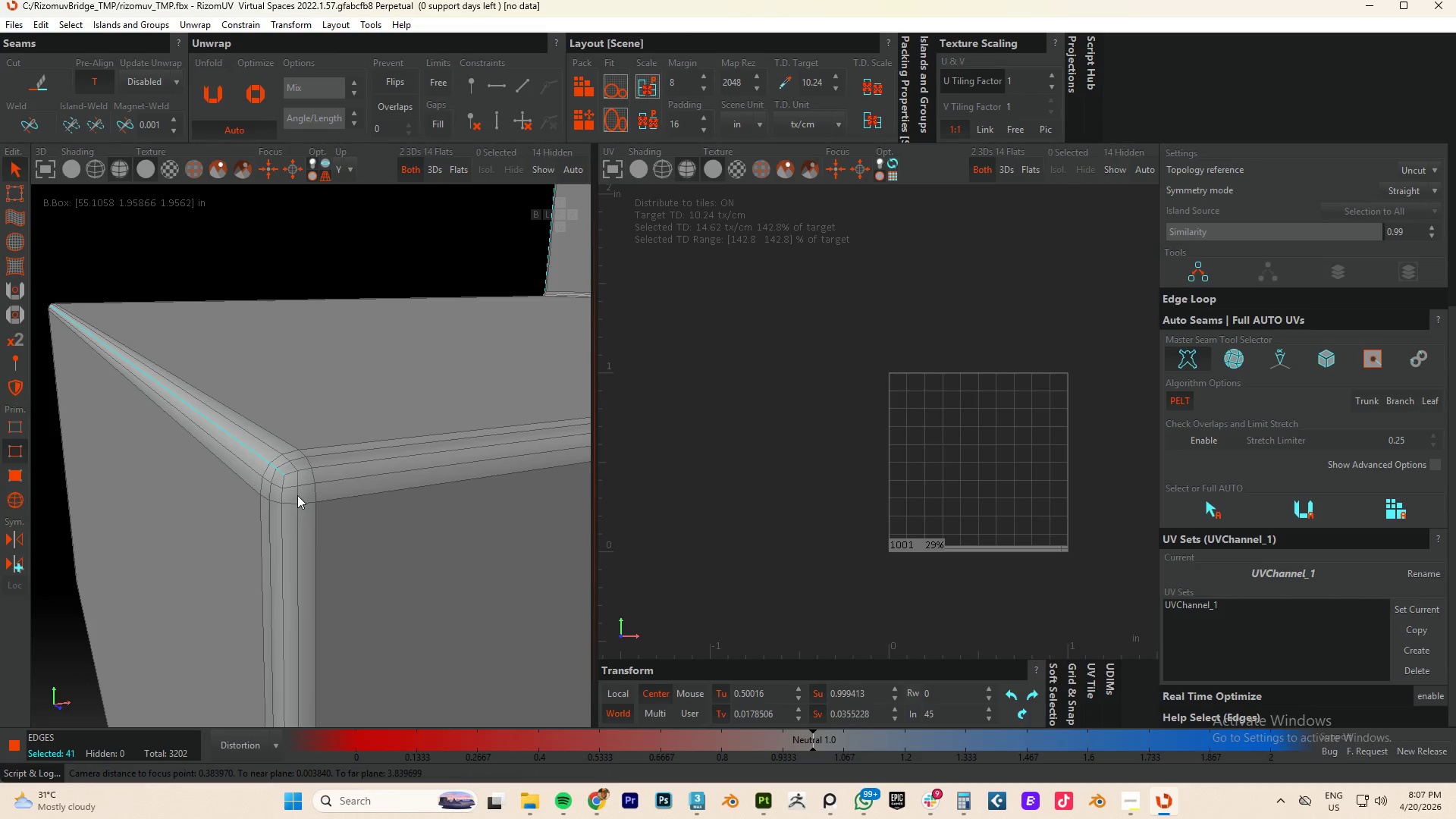 
double_click([282, 499])
 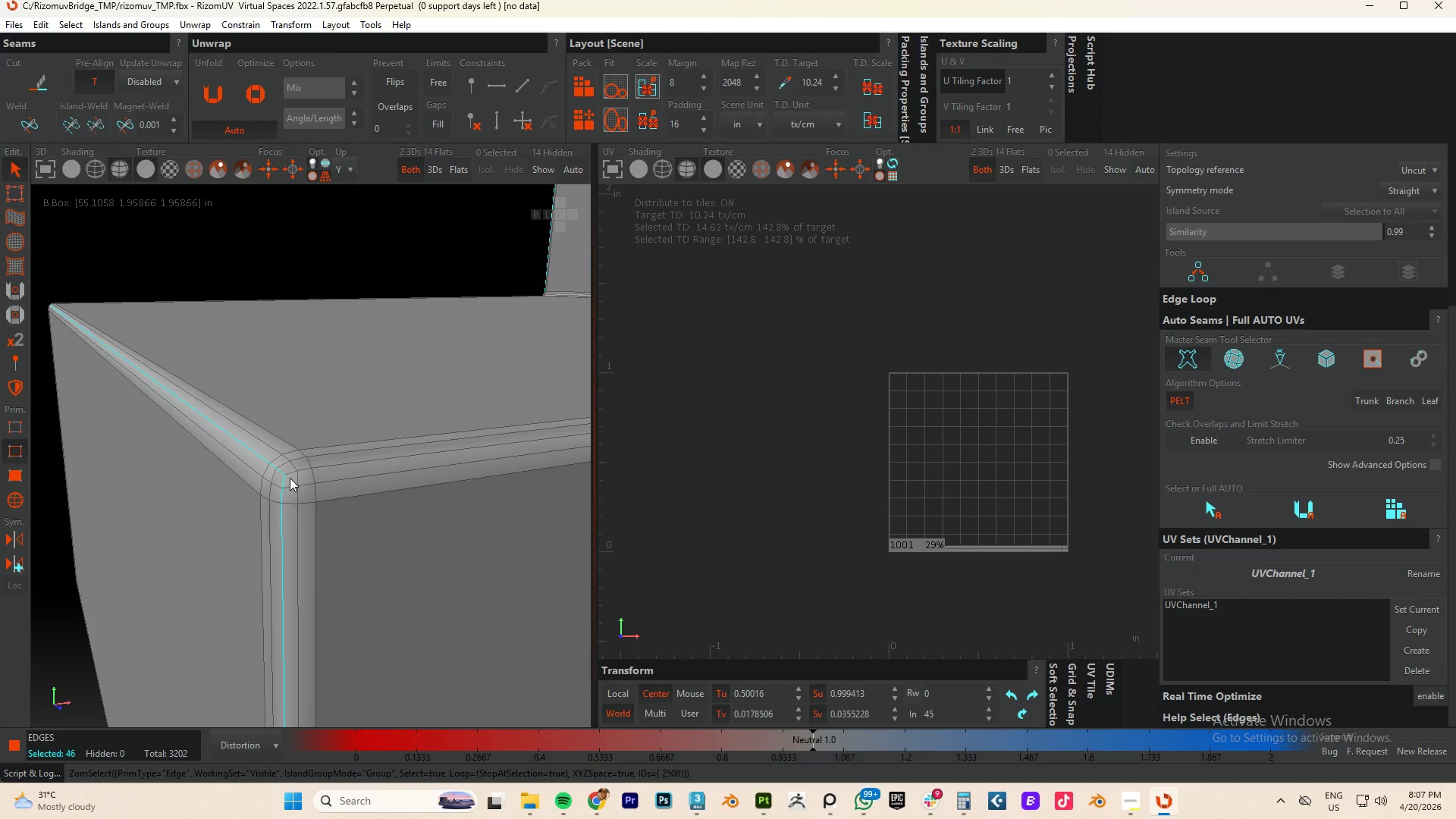 
triple_click([290, 475])
 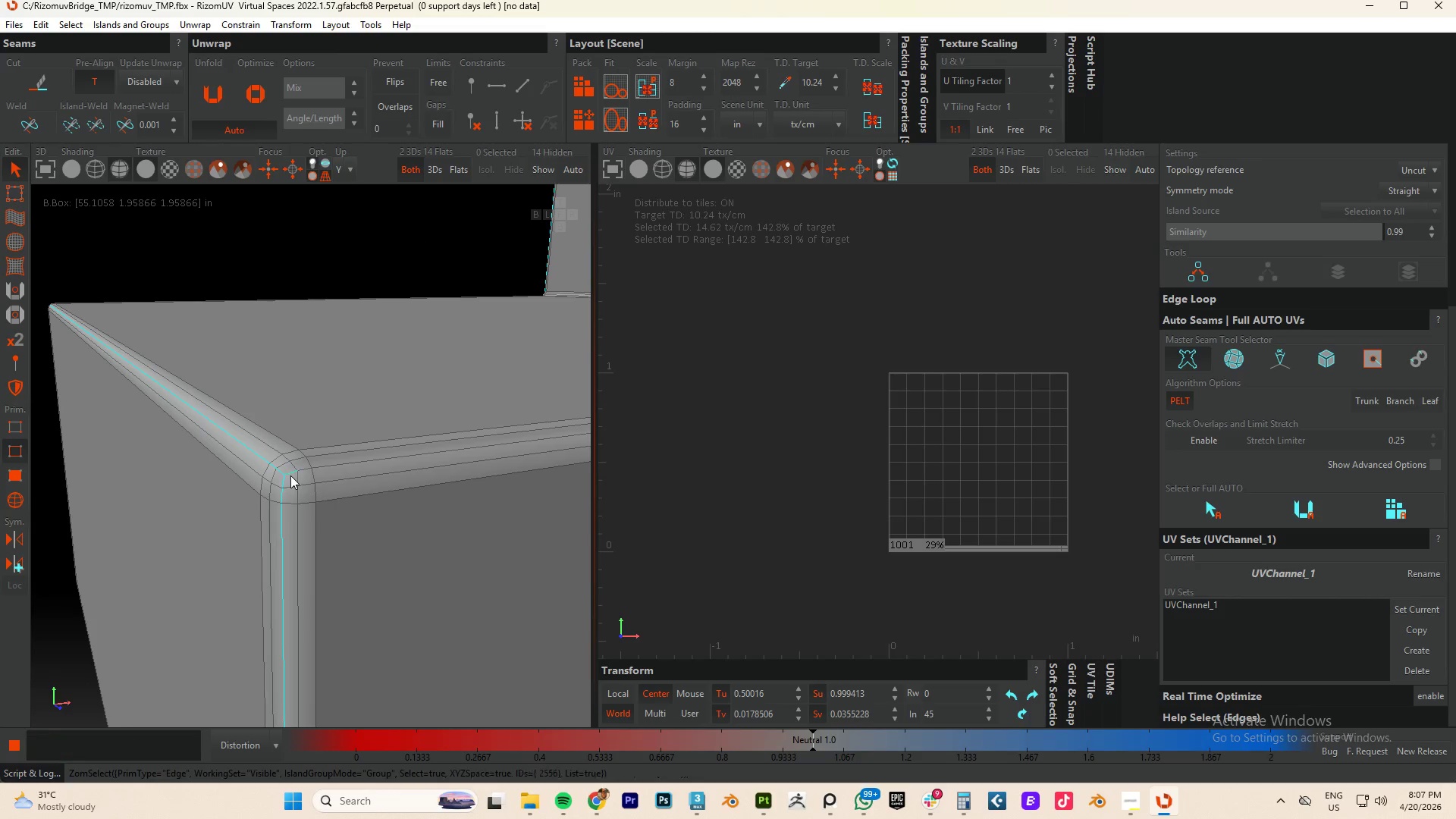 
triple_click([290, 475])
 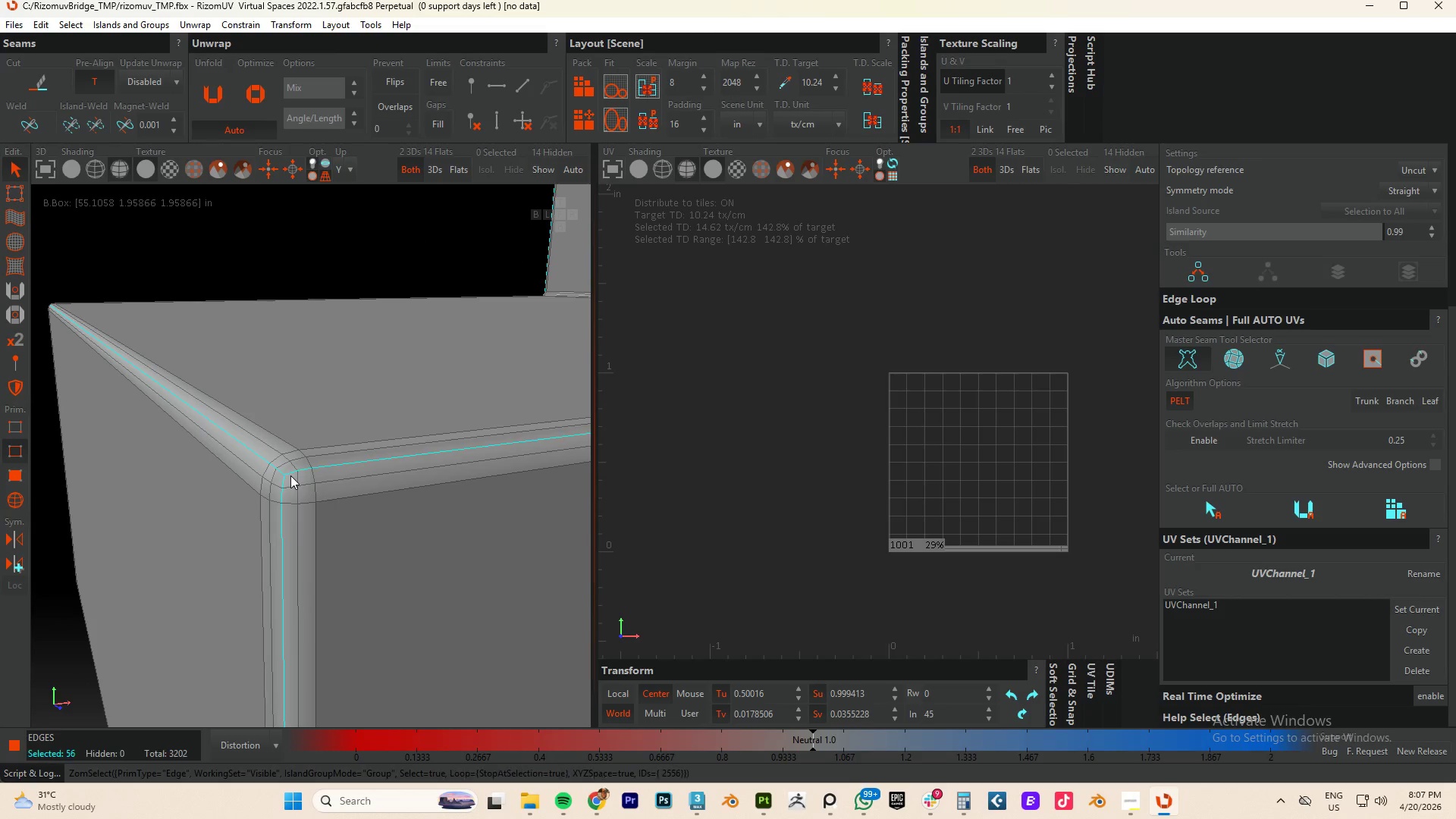 
scroll: coordinate [375, 461], scroll_direction: down, amount: 9.0
 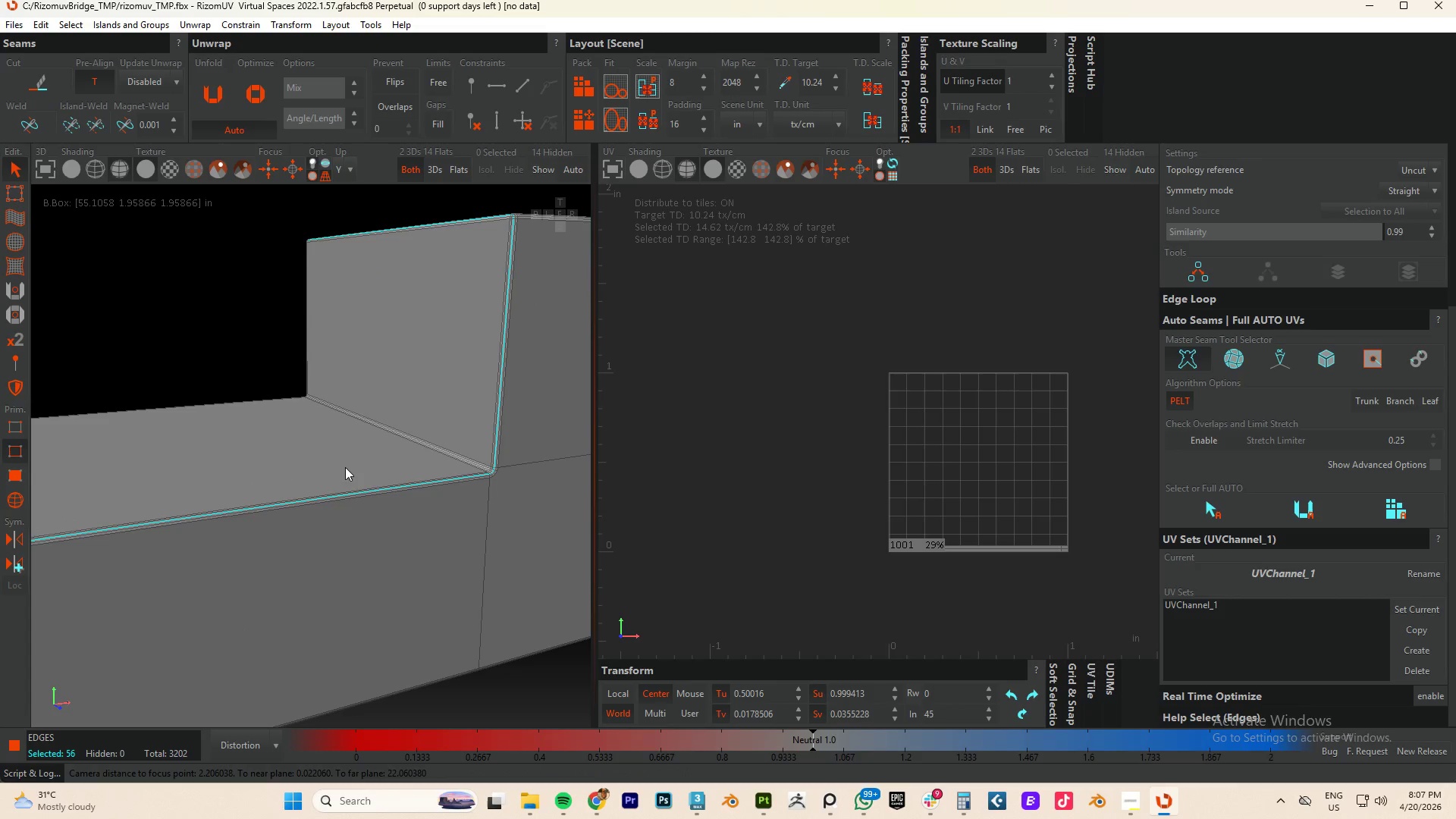 
hold_key(key=AltLeft, duration=0.59)
 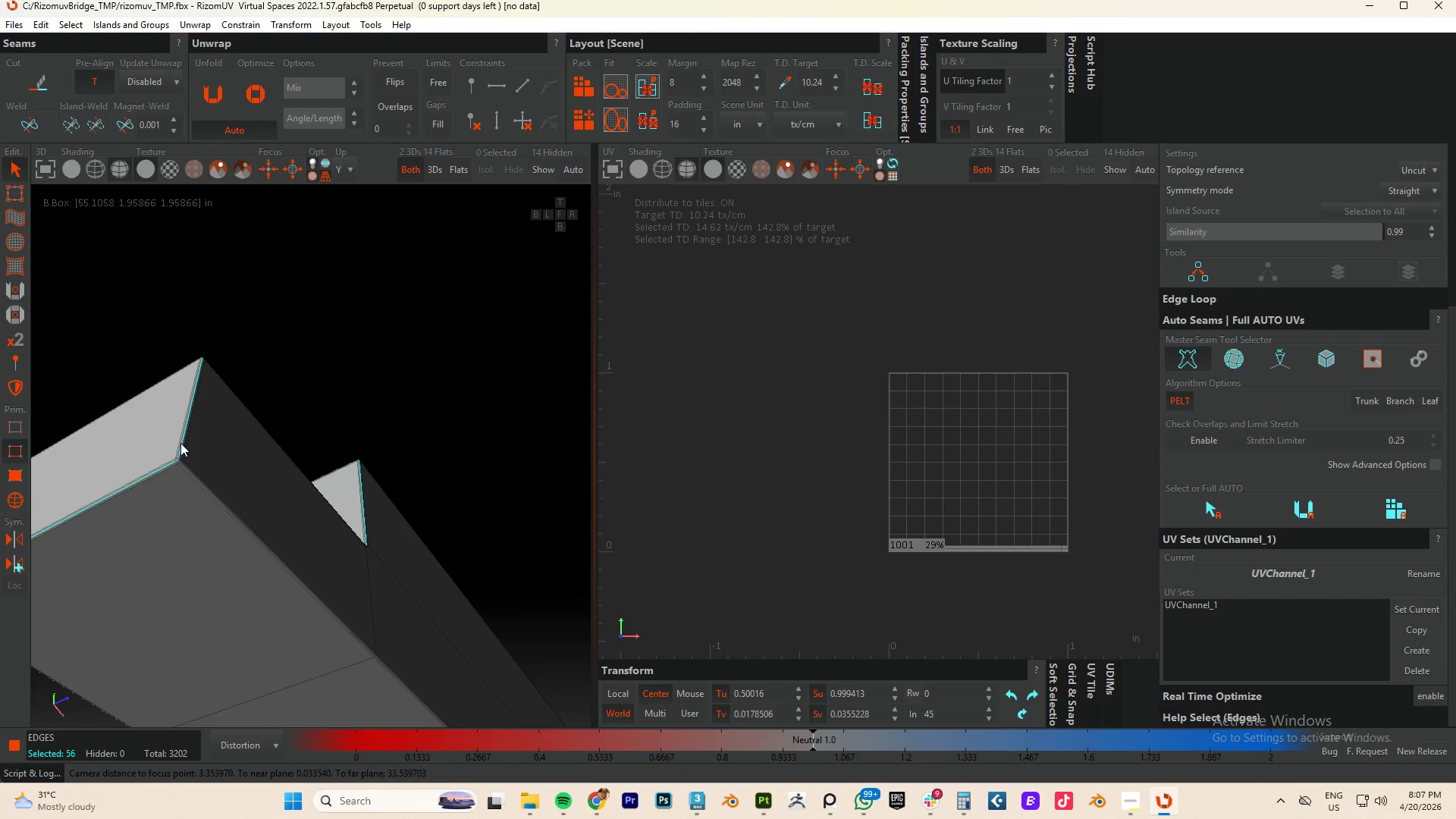 
scroll: coordinate [506, 469], scroll_direction: down, amount: 2.0
 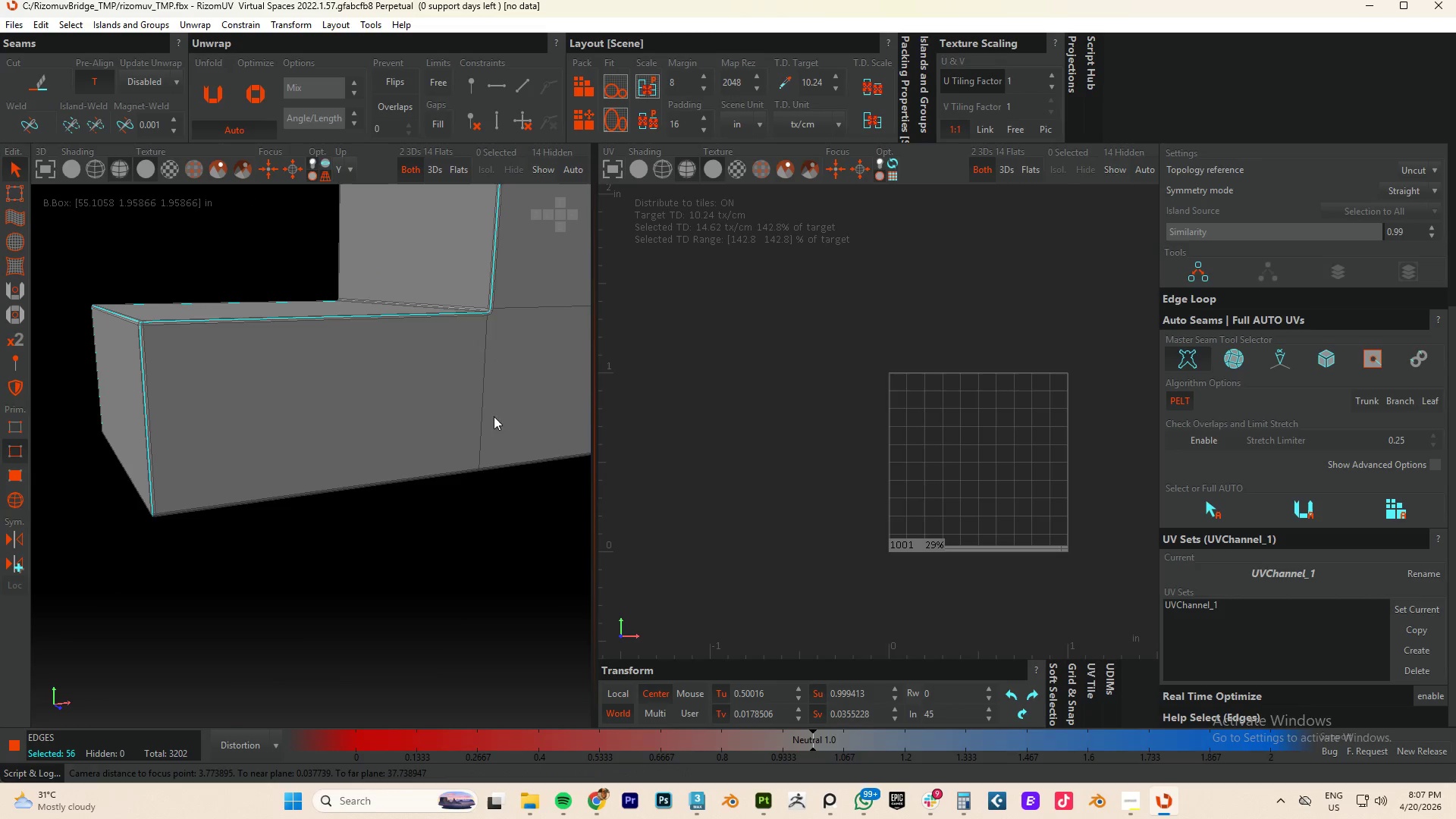 
hold_key(key=ControlLeft, duration=0.92)
 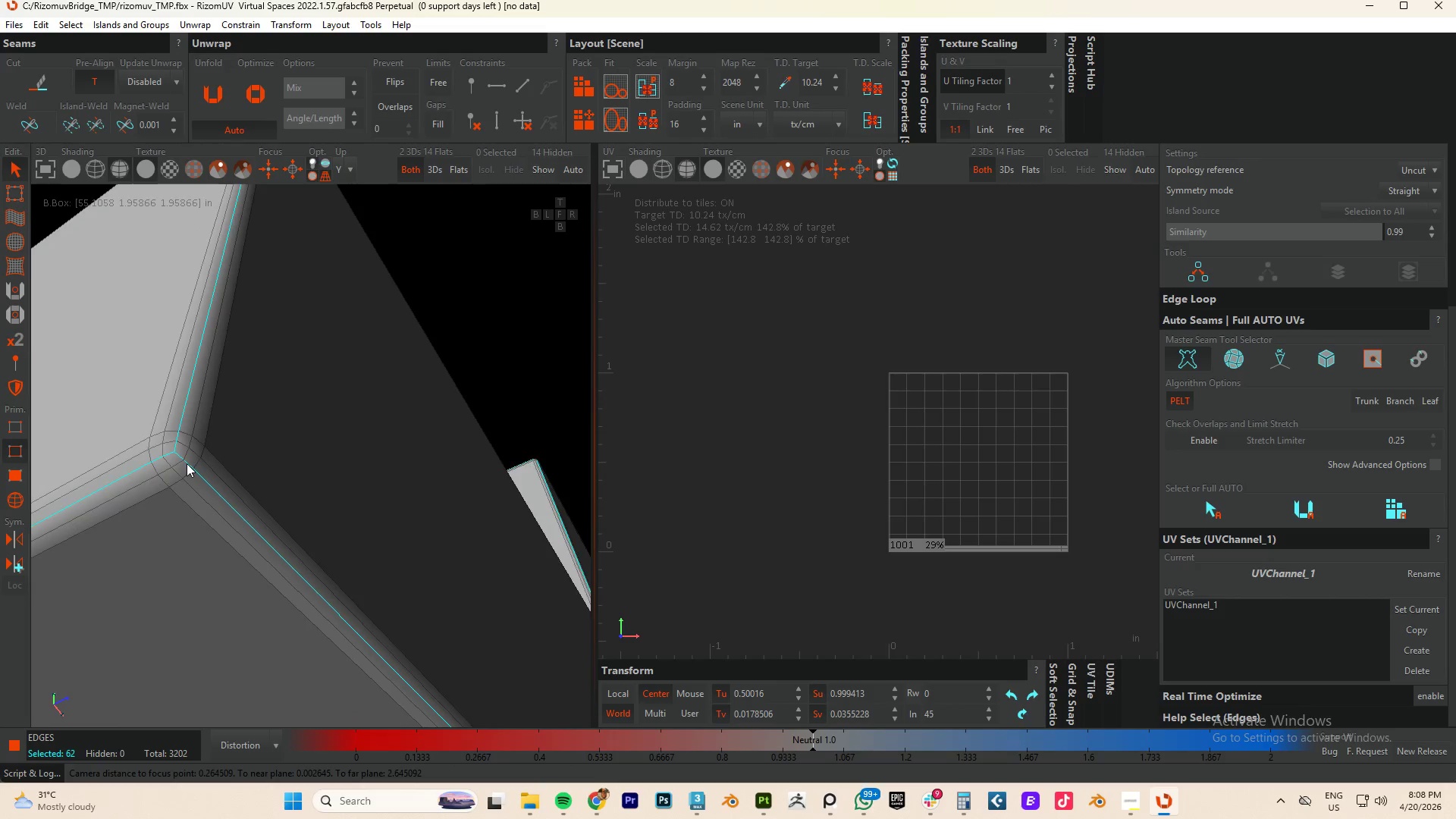 
scroll: coordinate [173, 458], scroll_direction: up, amount: 13.0
 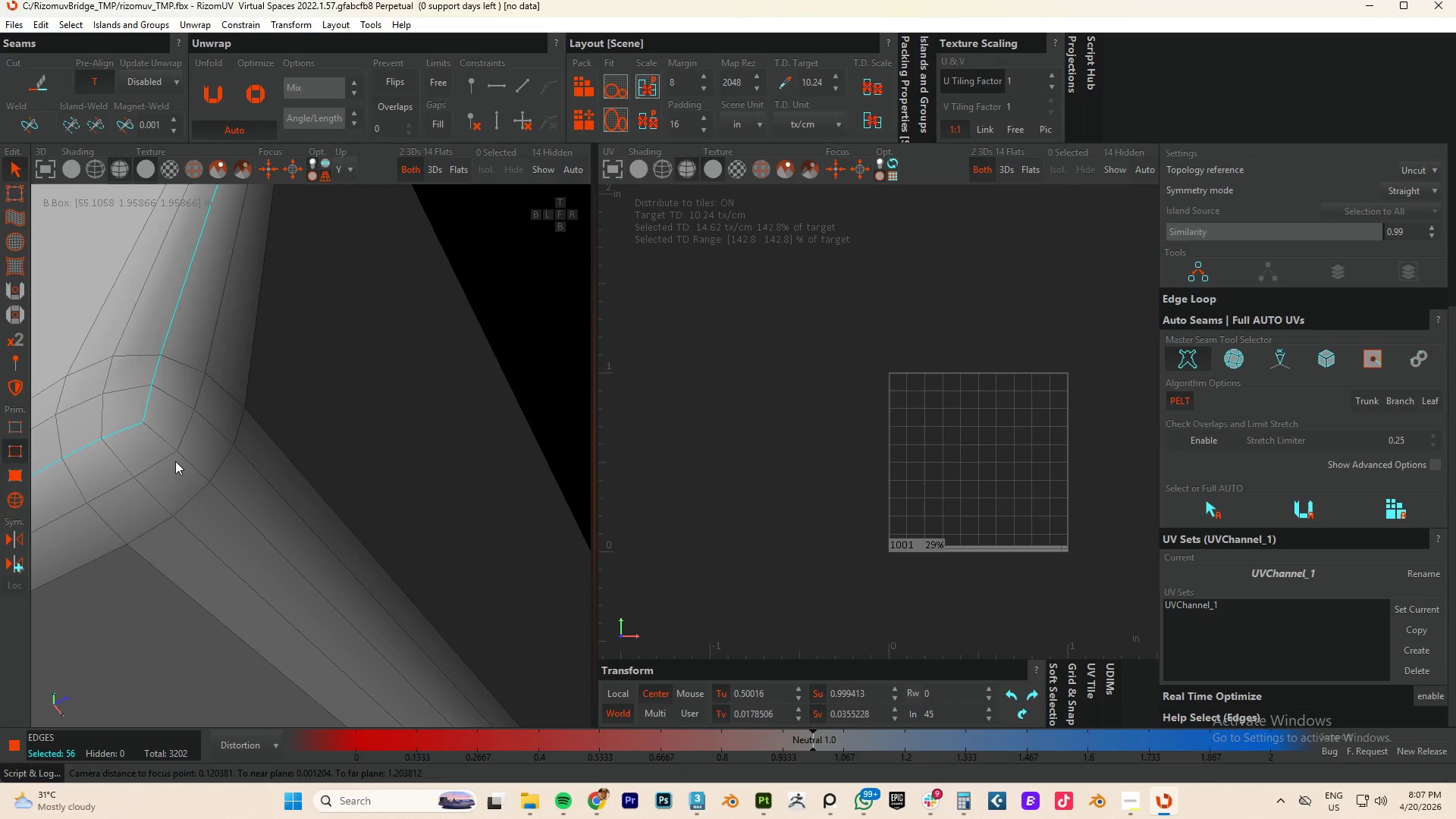 
double_click([187, 463])
 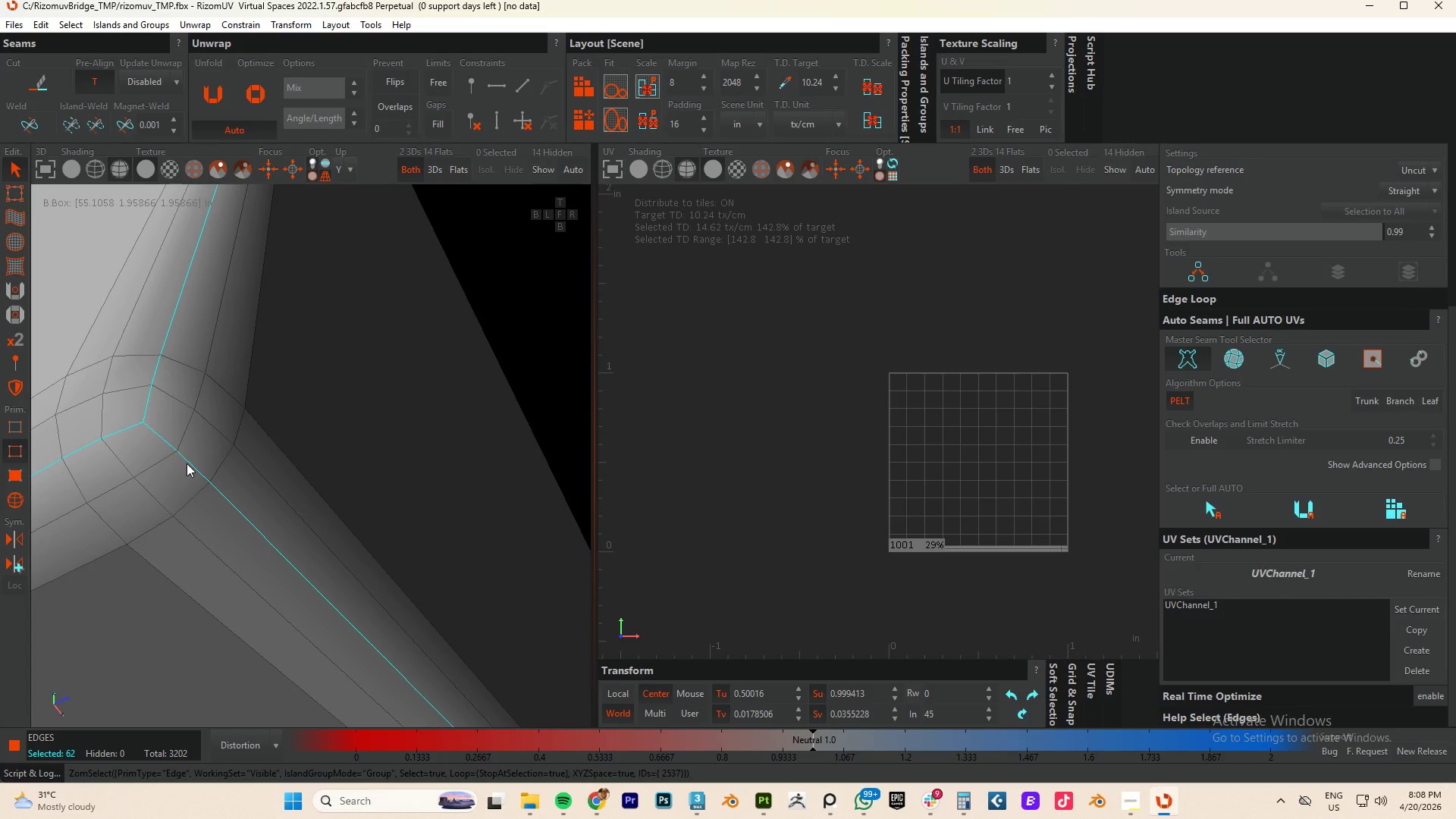 
key(Alt+AltLeft)
 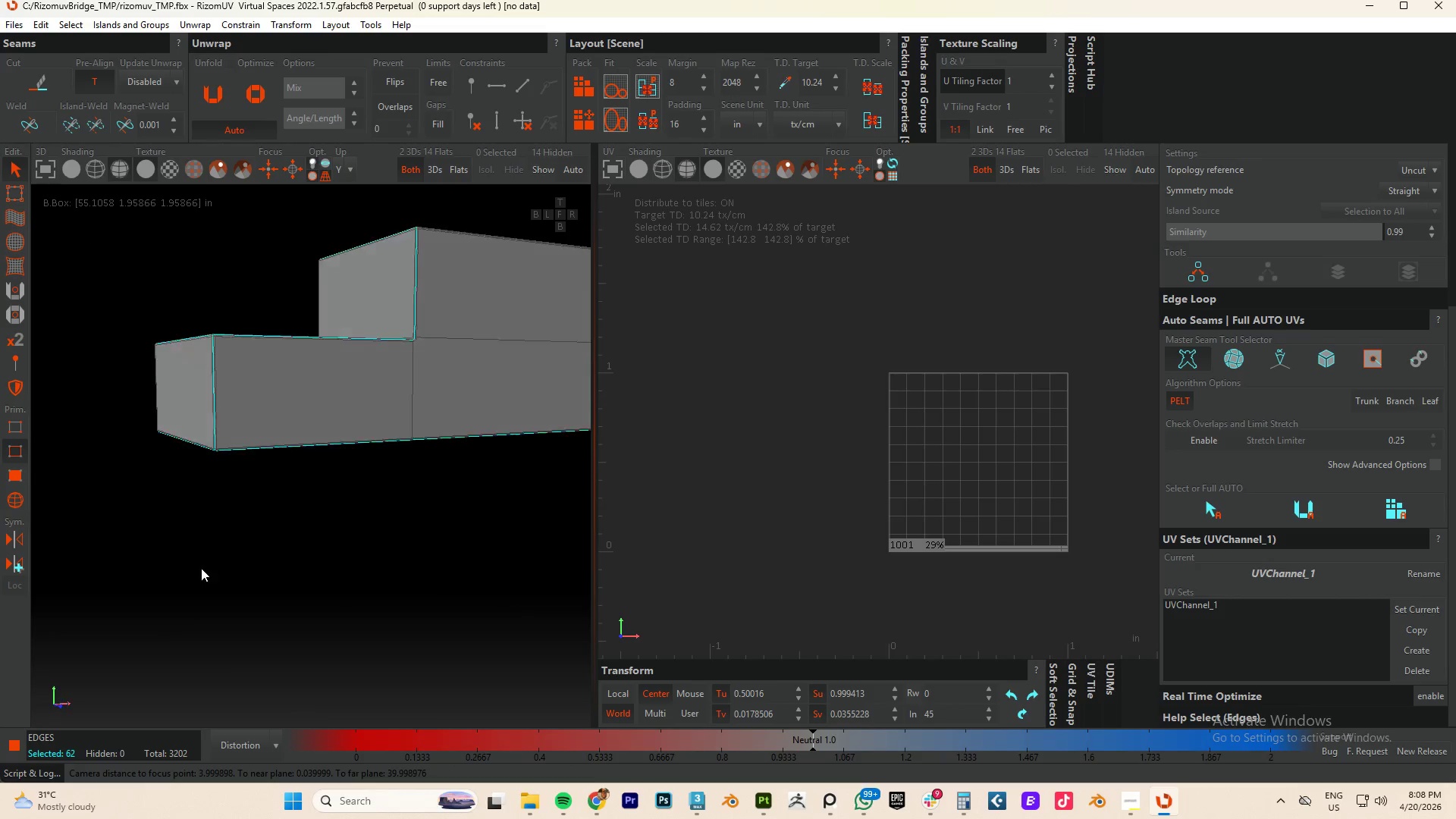 
scroll: coordinate [374, 446], scroll_direction: down, amount: 22.0
 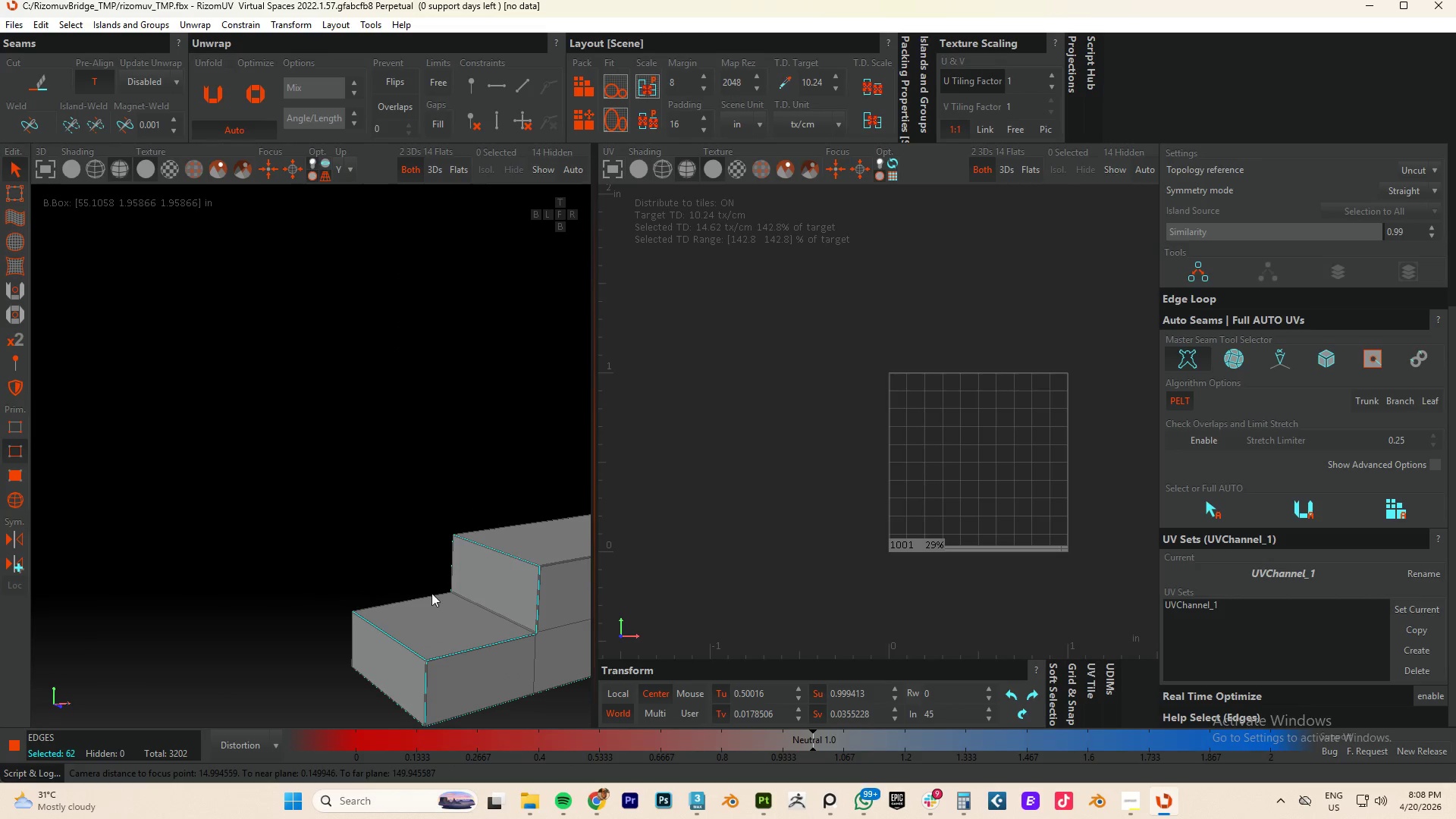 
hold_key(key=ControlLeft, duration=0.75)
 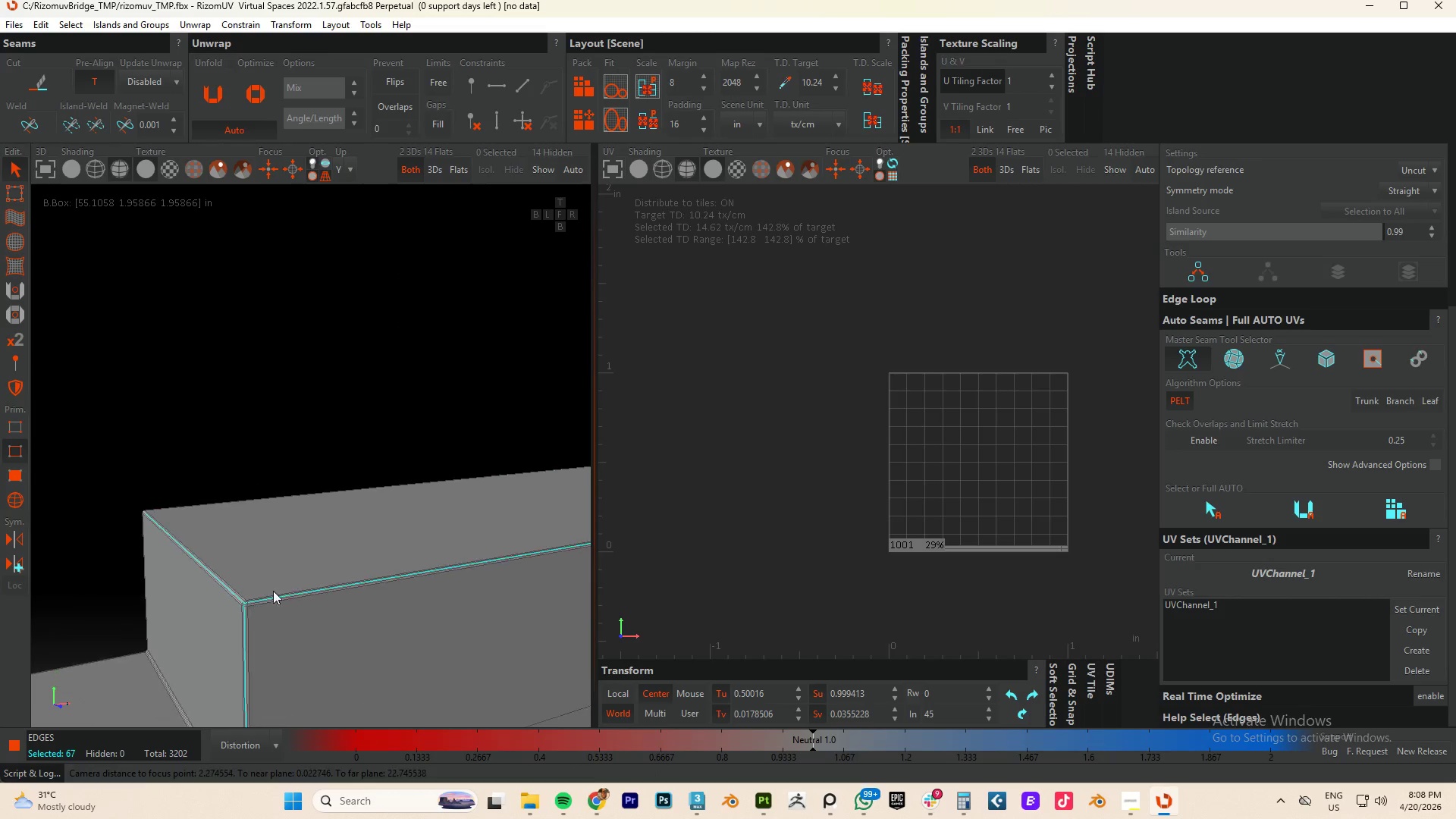 
scroll: coordinate [281, 636], scroll_direction: up, amount: 13.0
 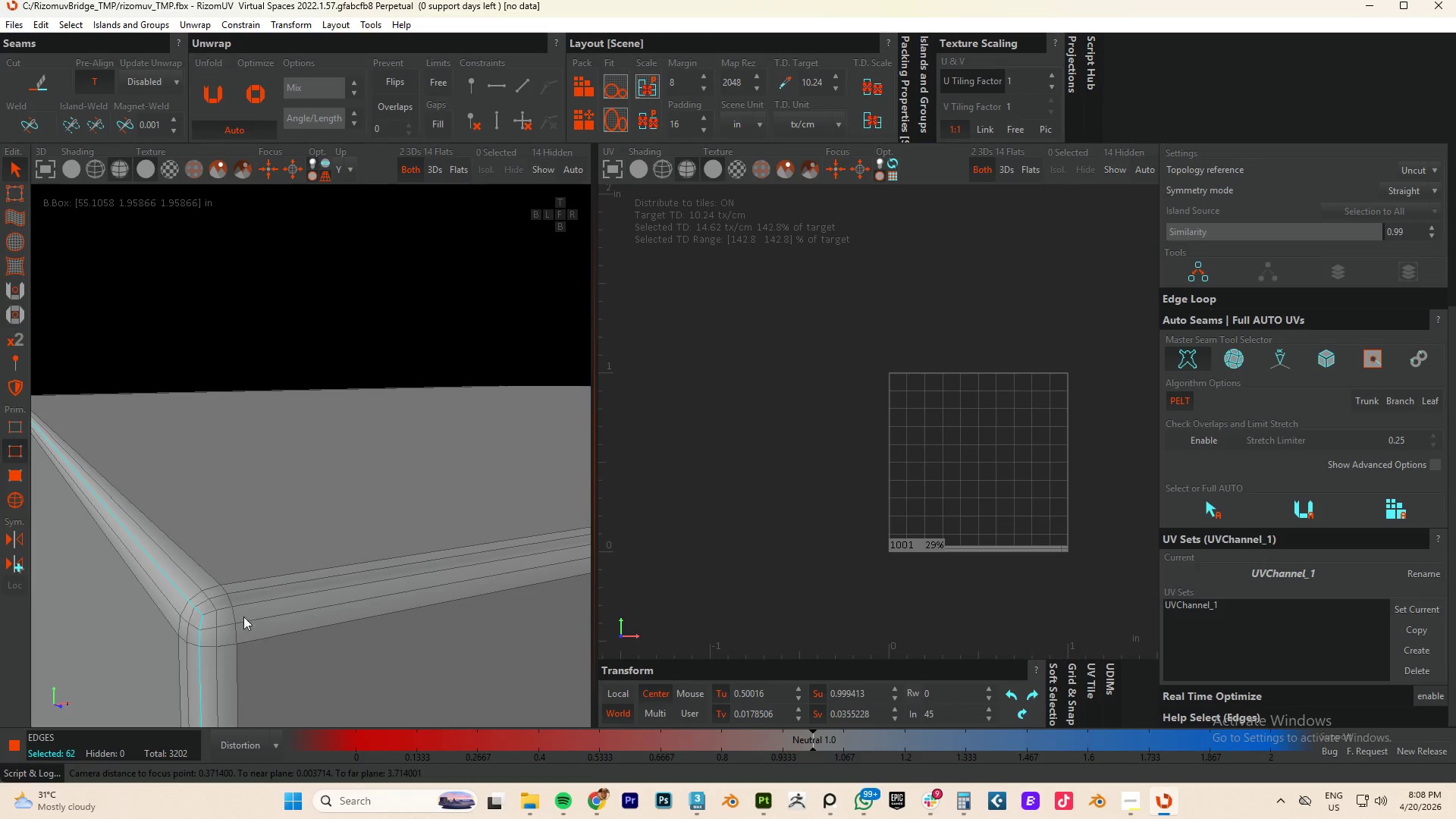 
double_click([244, 604])
 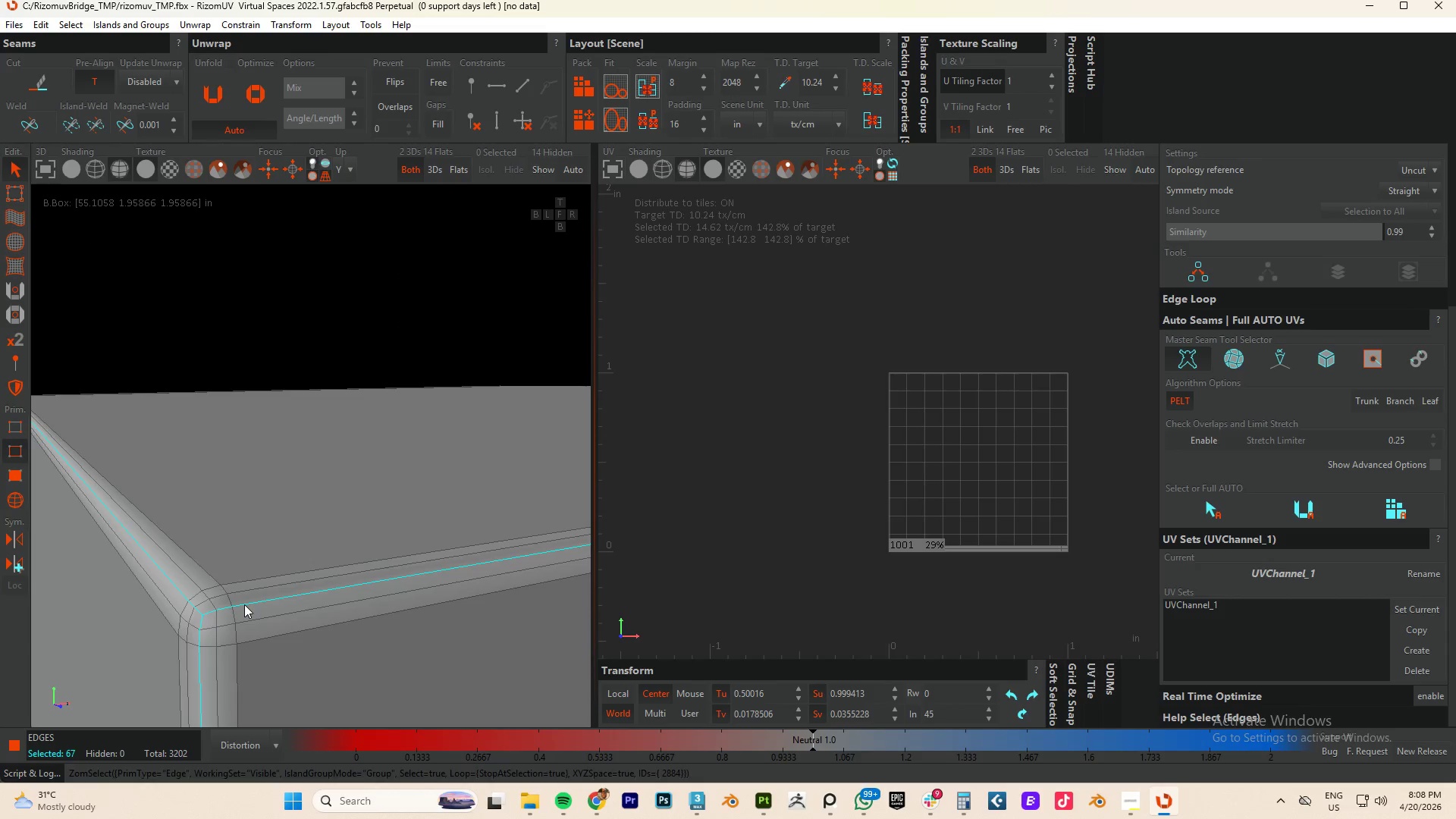 
scroll: coordinate [417, 529], scroll_direction: down, amount: 20.0
 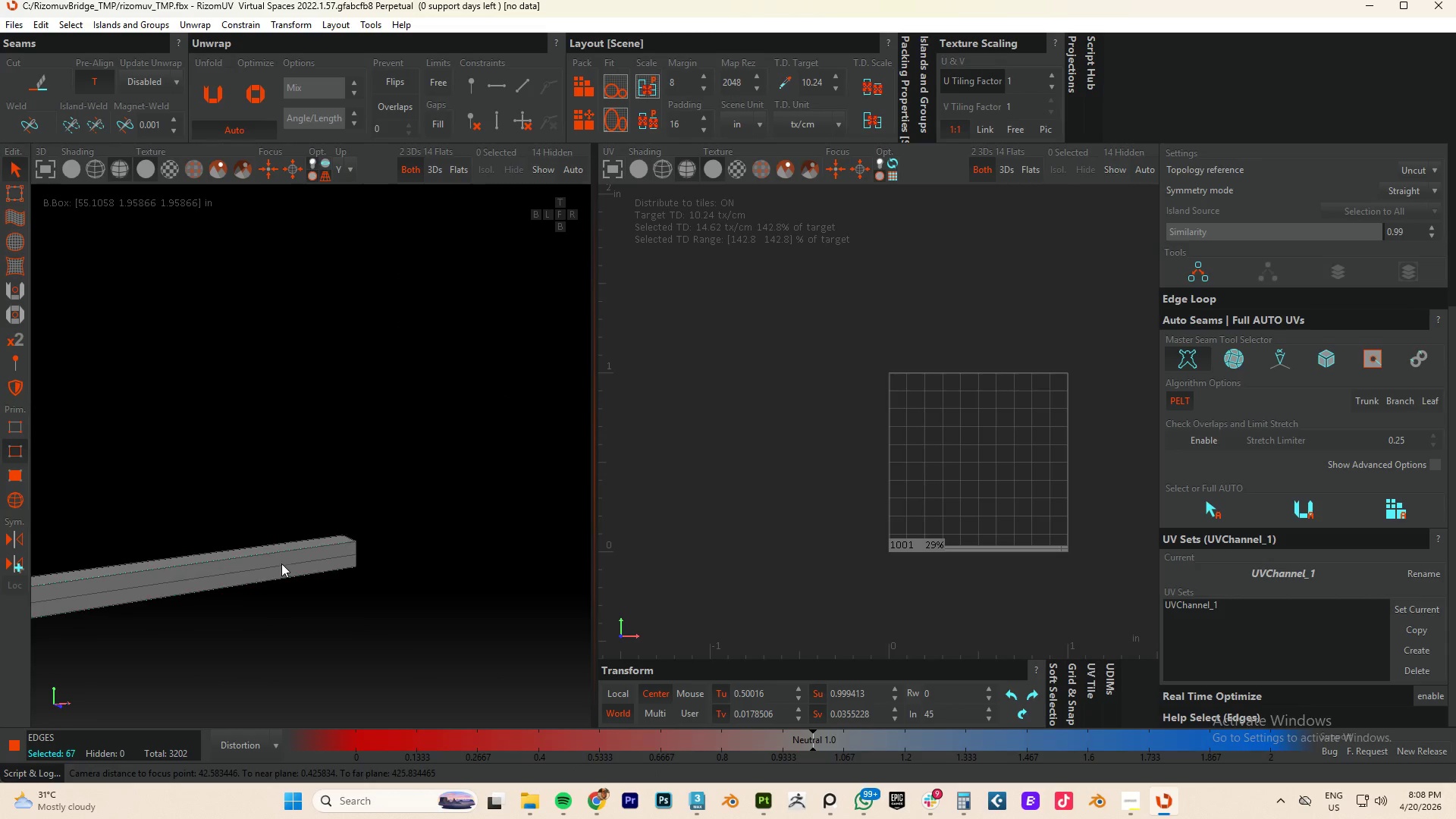 
hold_key(key=AltLeft, duration=0.41)
 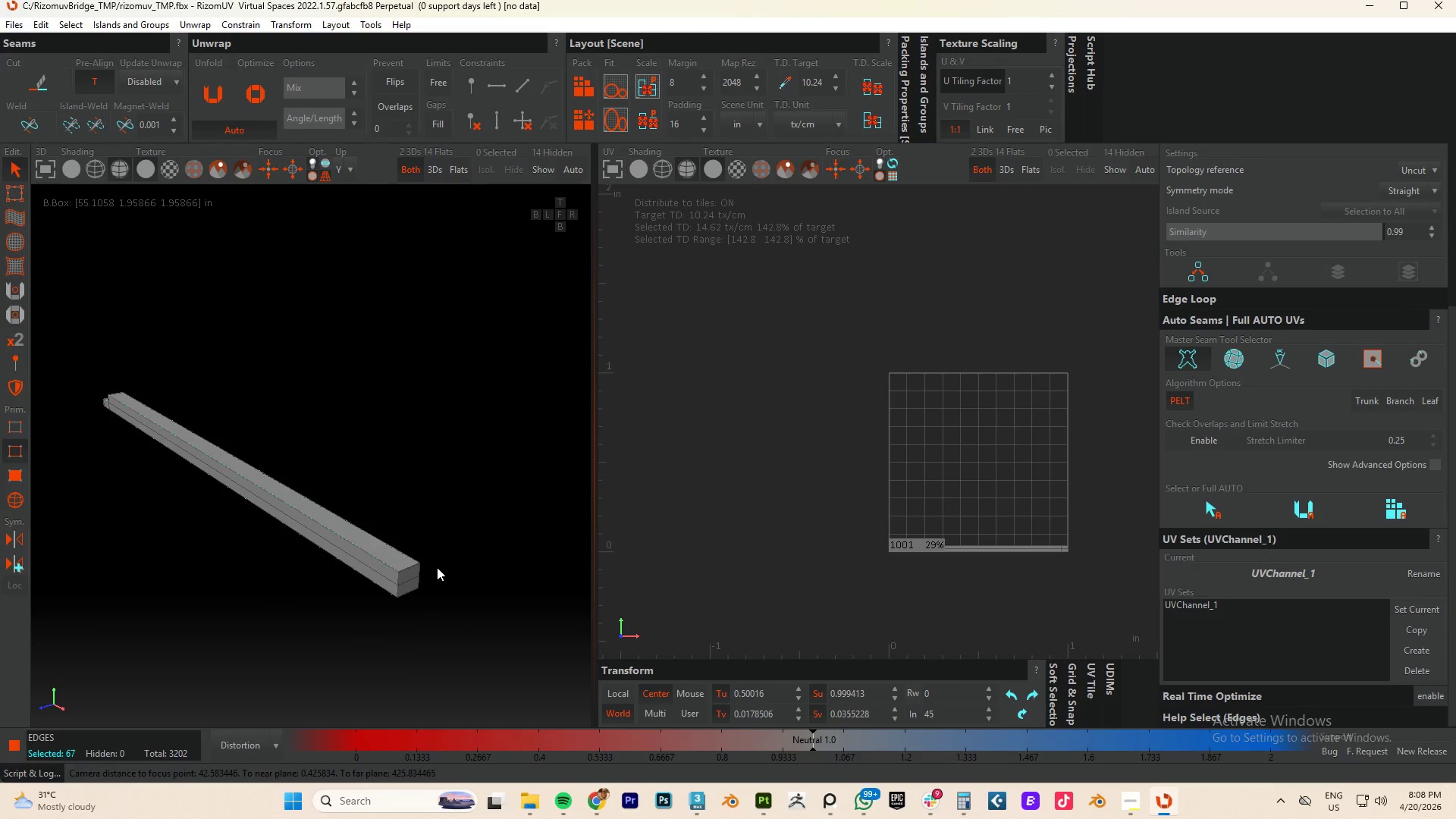 
scroll: coordinate [215, 521], scroll_direction: up, amount: 15.0
 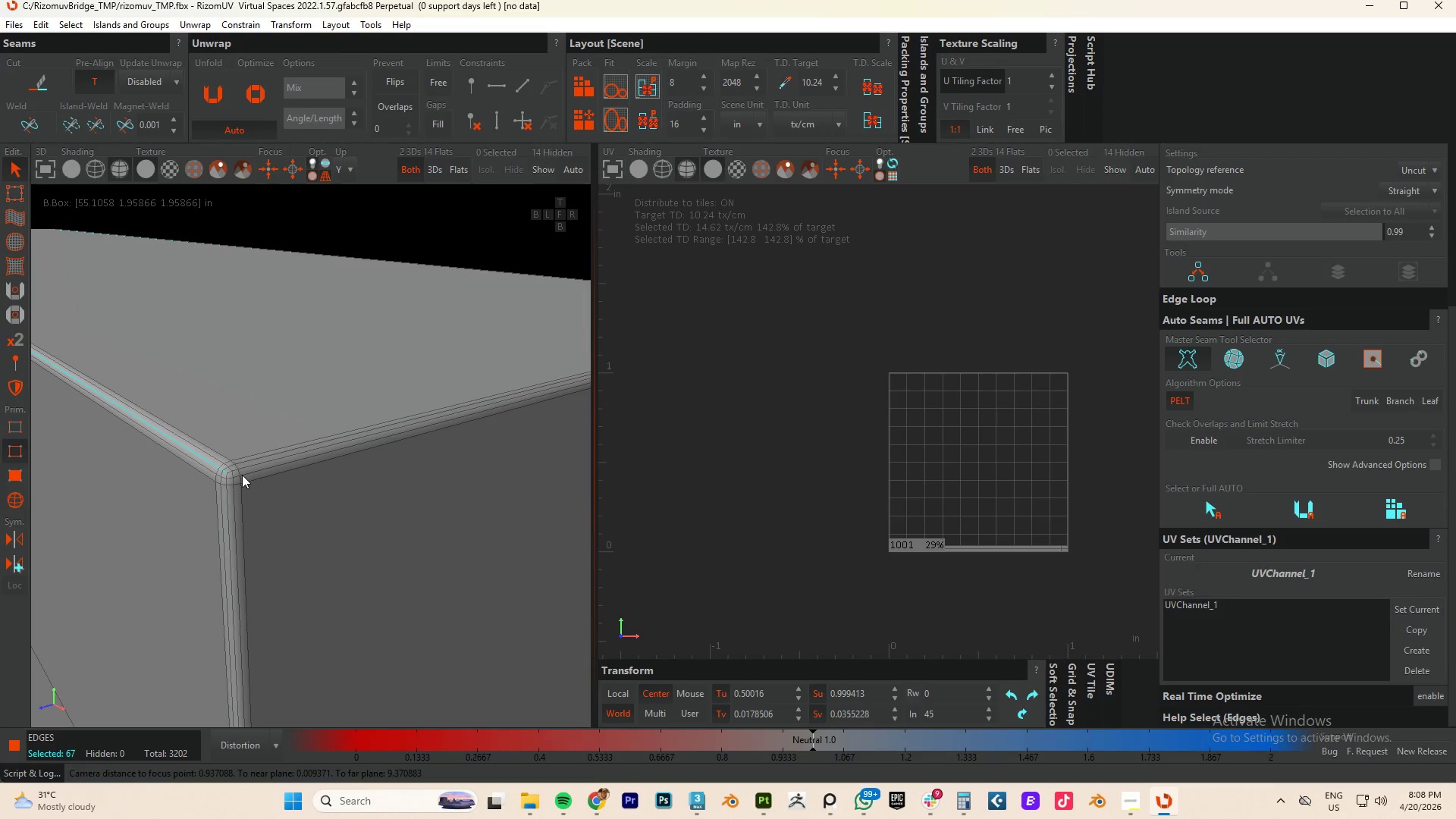 
hold_key(key=ControlLeft, duration=1.53)
double_click([244, 467])
 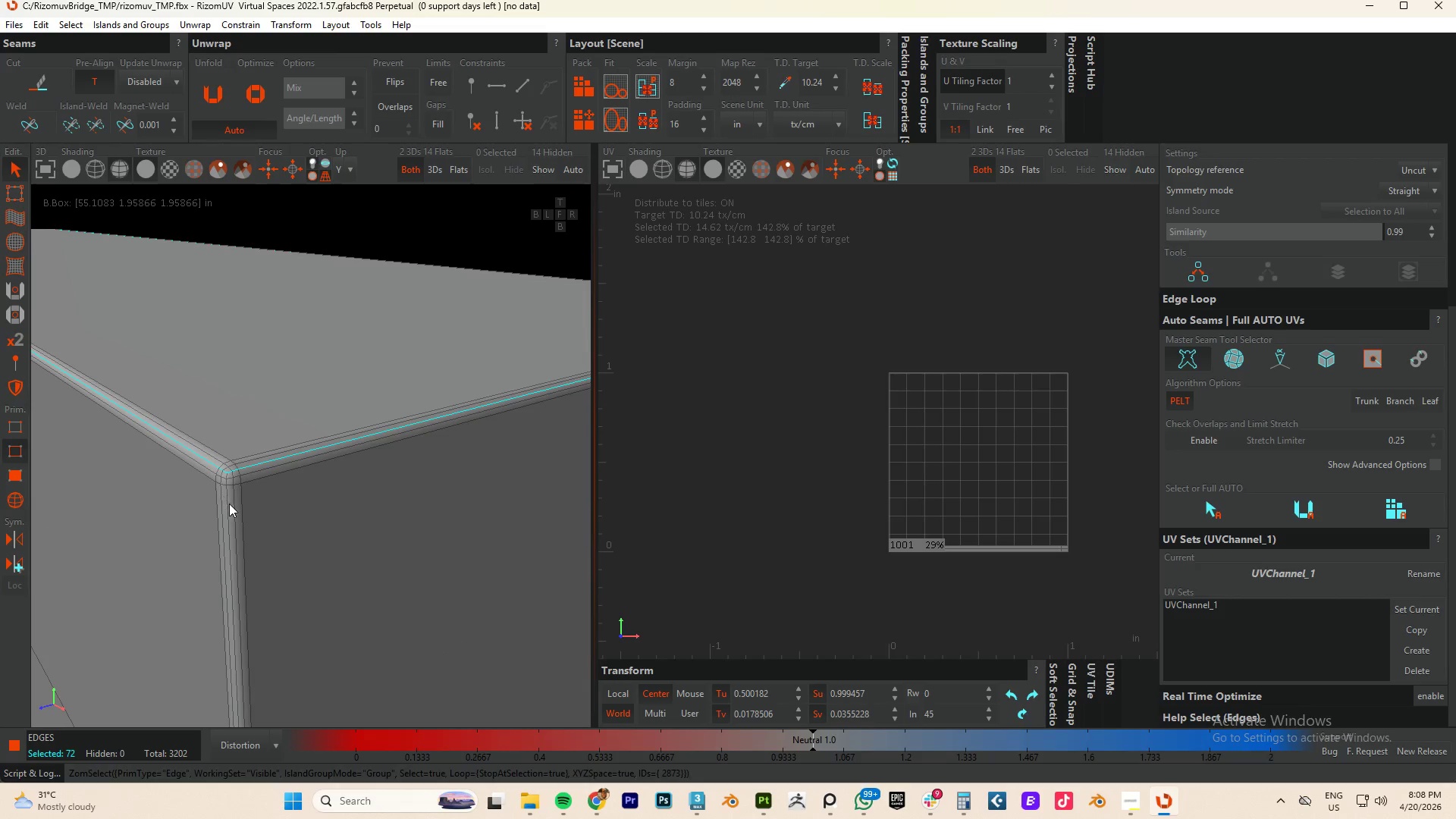 
double_click([229, 504])
 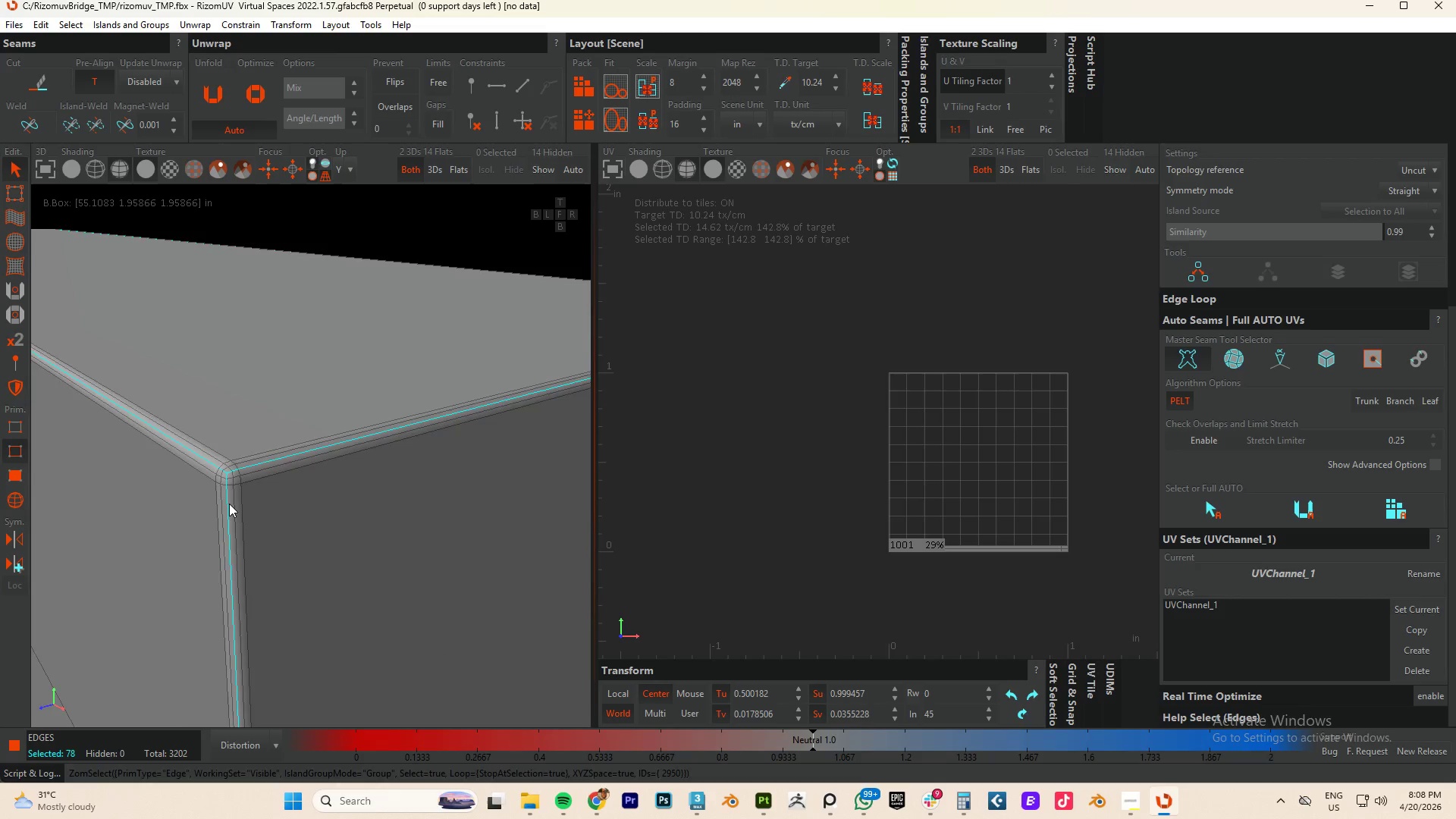 
hold_key(key=AltLeft, duration=0.44)
 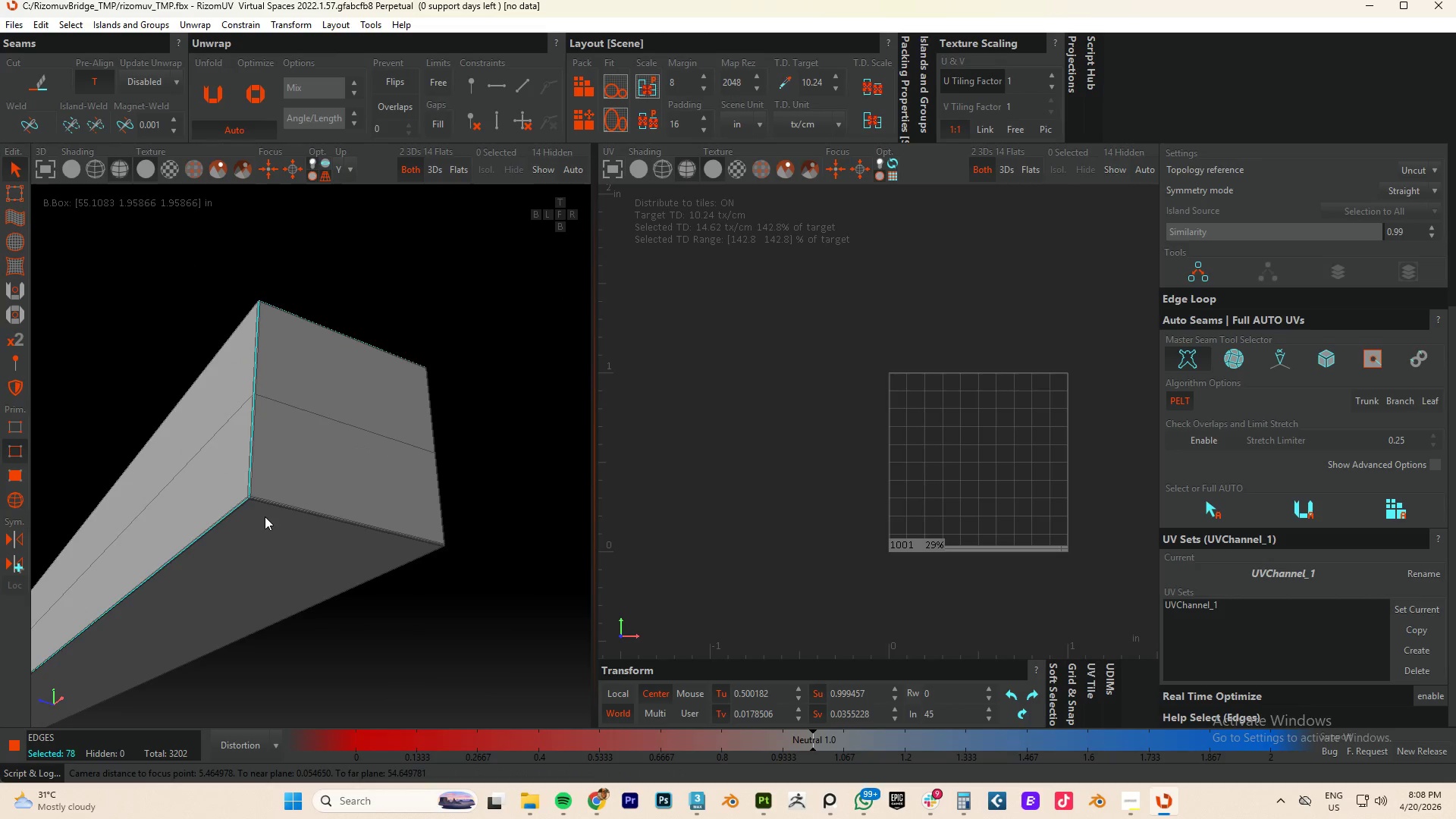 
scroll: coordinate [232, 508], scroll_direction: down, amount: 10.0
 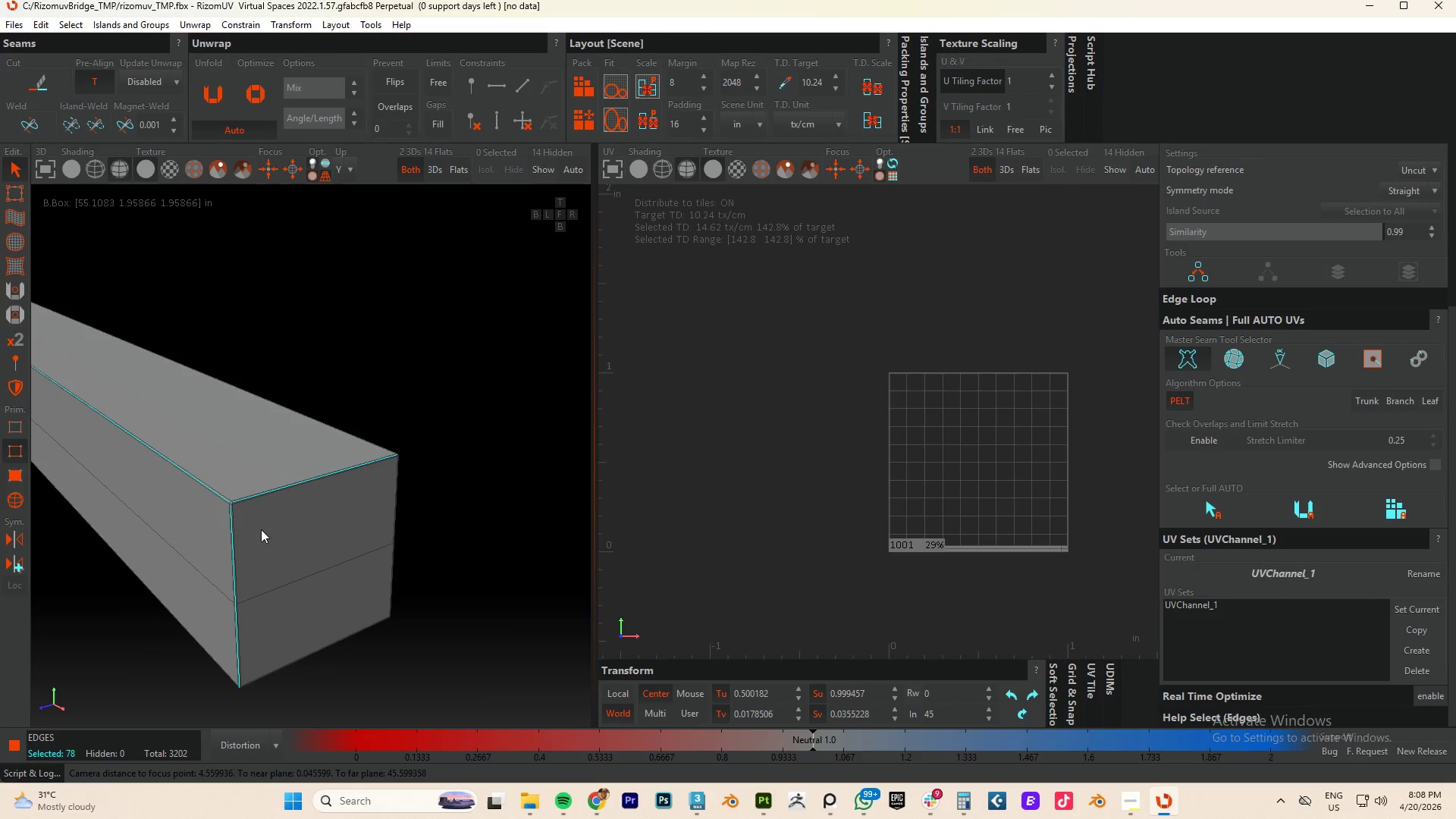 
hold_key(key=ControlLeft, duration=0.69)
 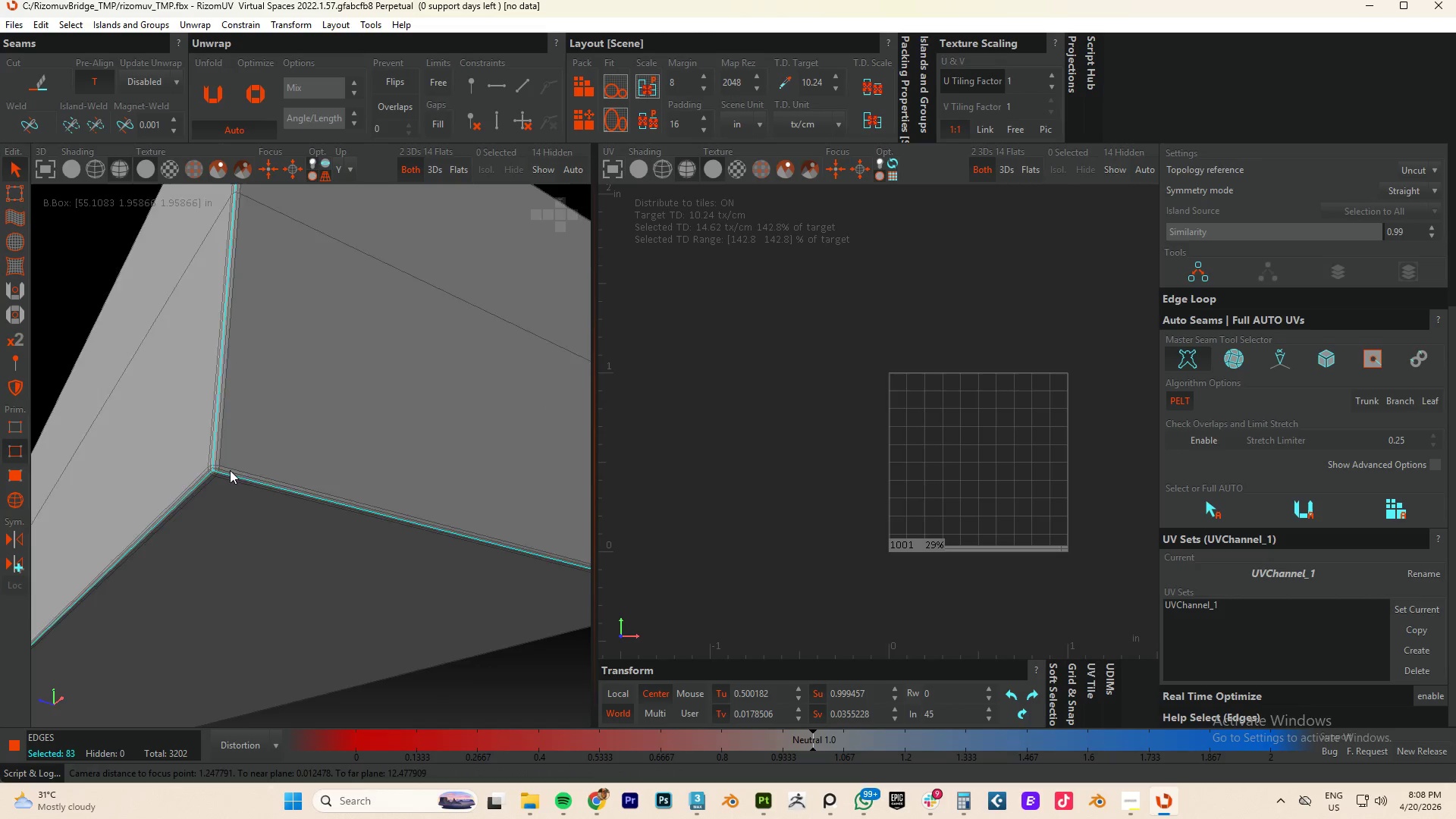 
scroll: coordinate [212, 463], scroll_direction: up, amount: 12.0
 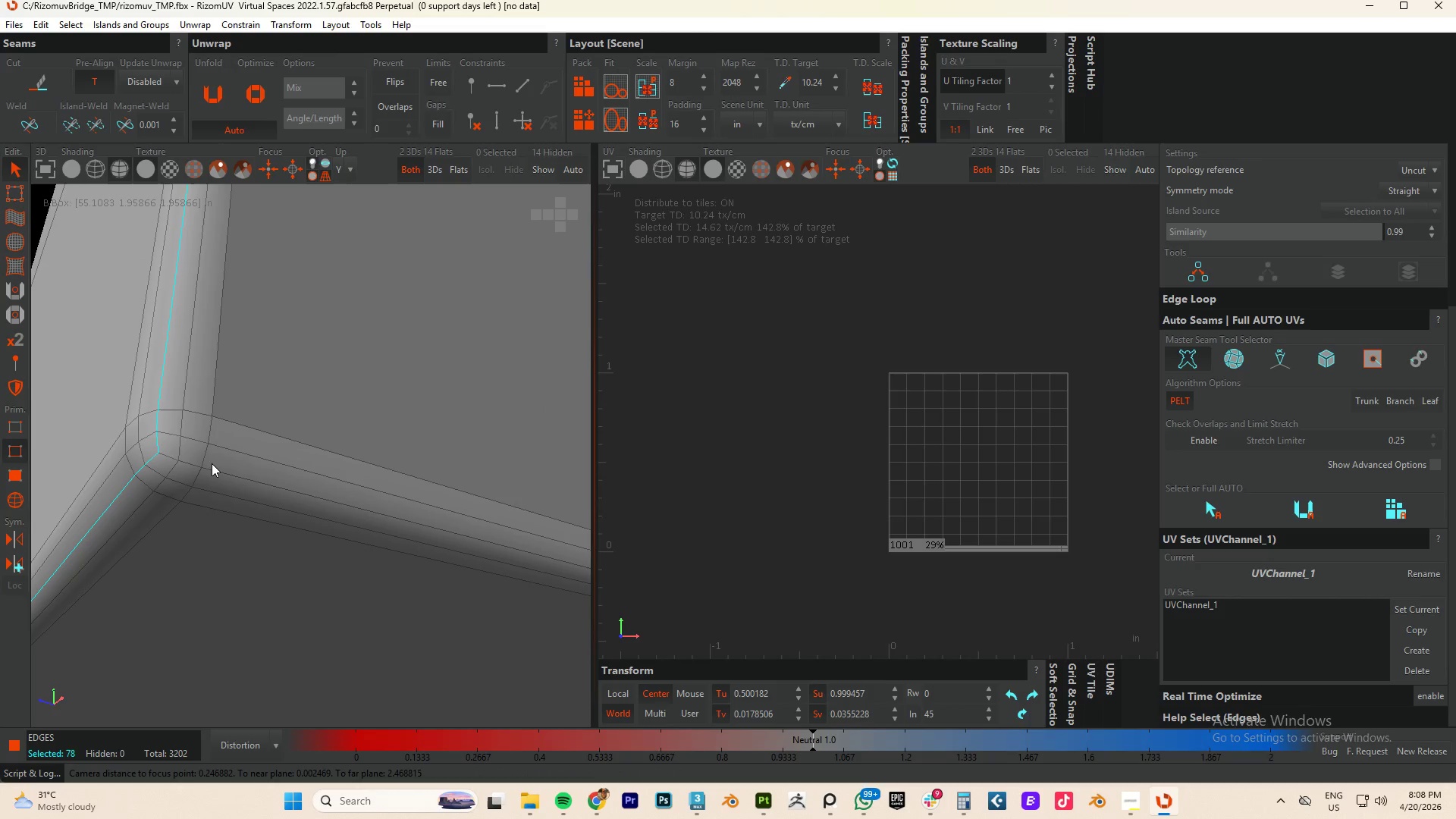 
double_click([214, 471])
 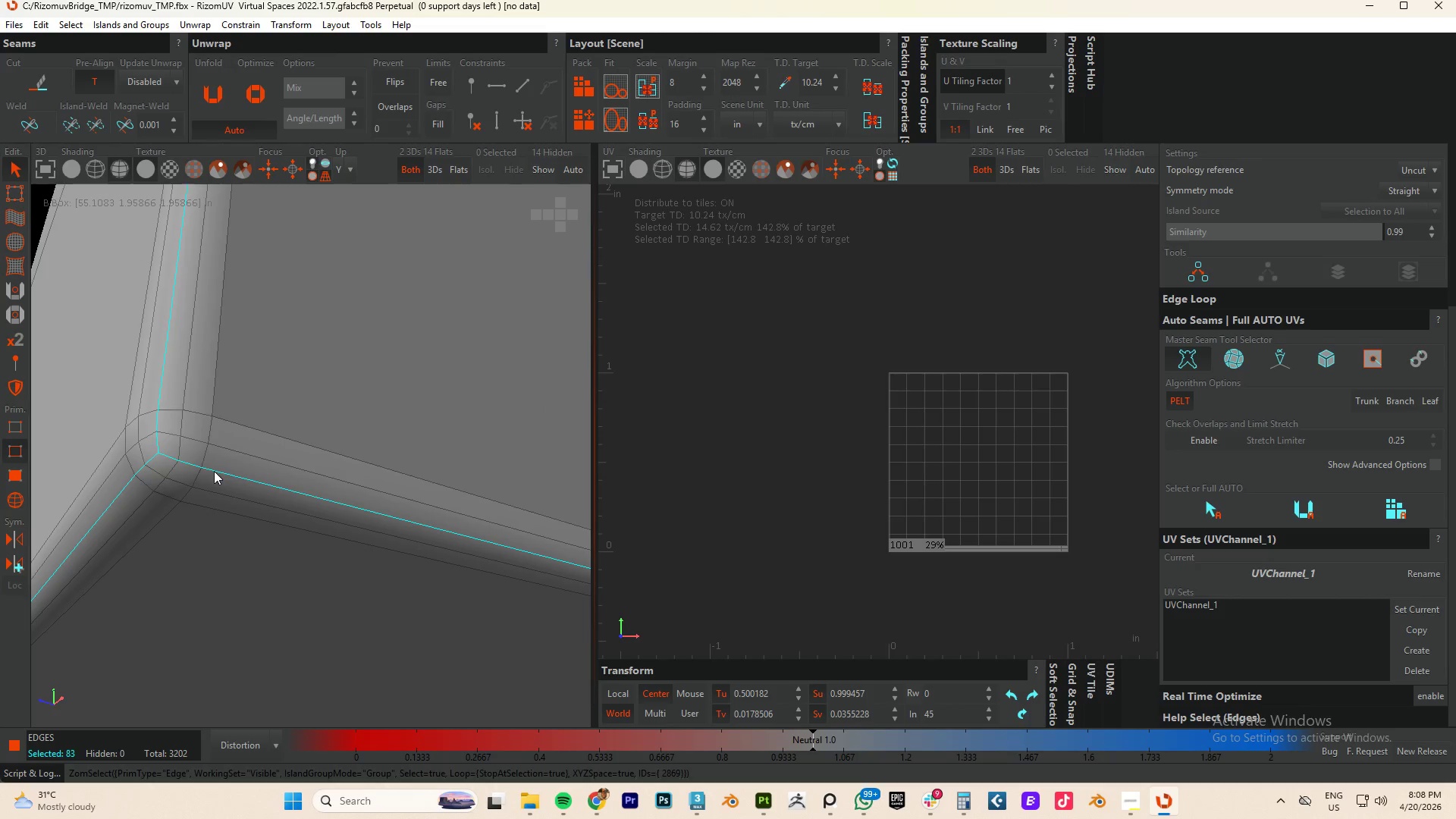 
hold_key(key=AltLeft, duration=0.53)
 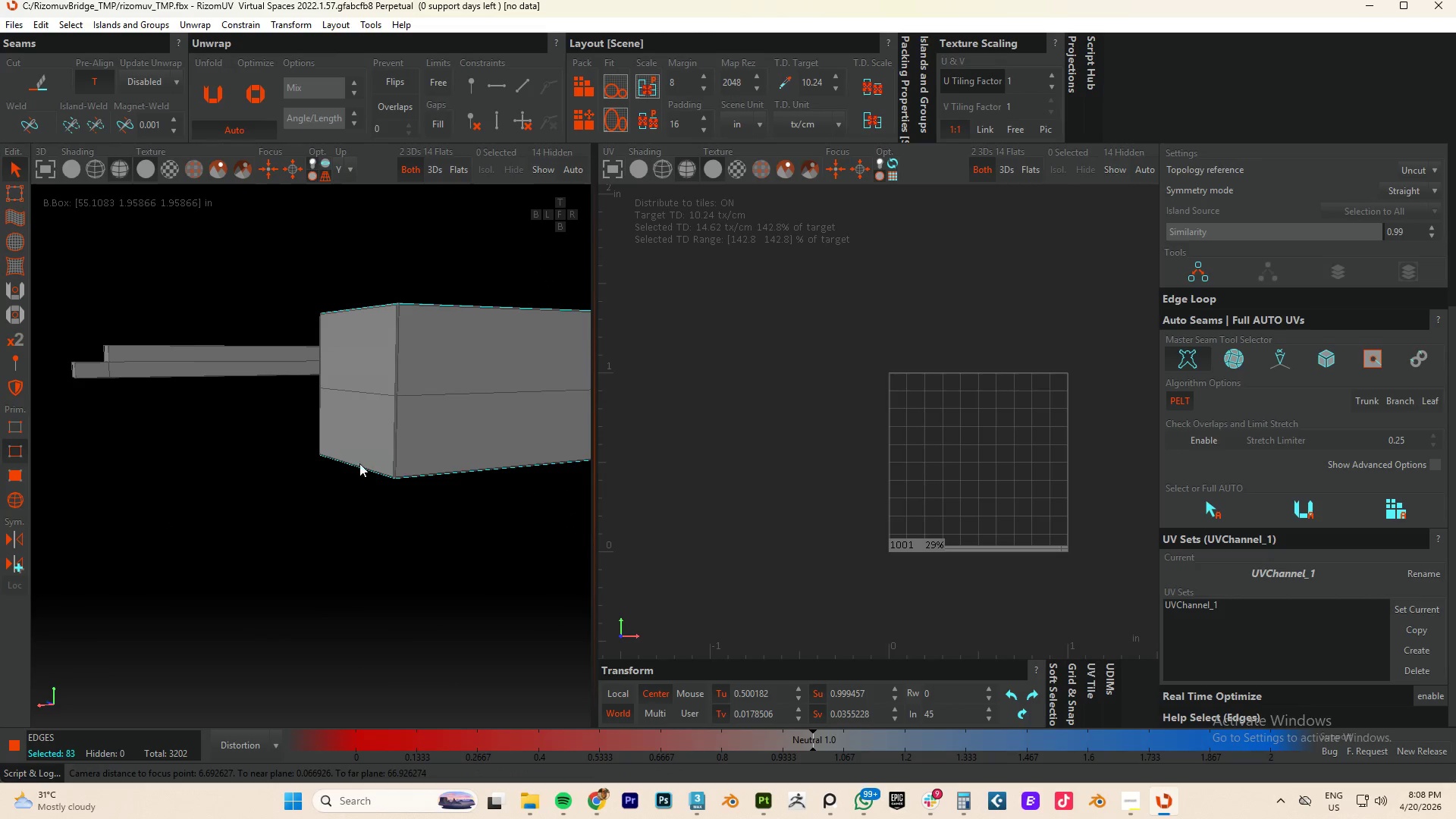 
scroll: coordinate [234, 463], scroll_direction: down, amount: 18.0
 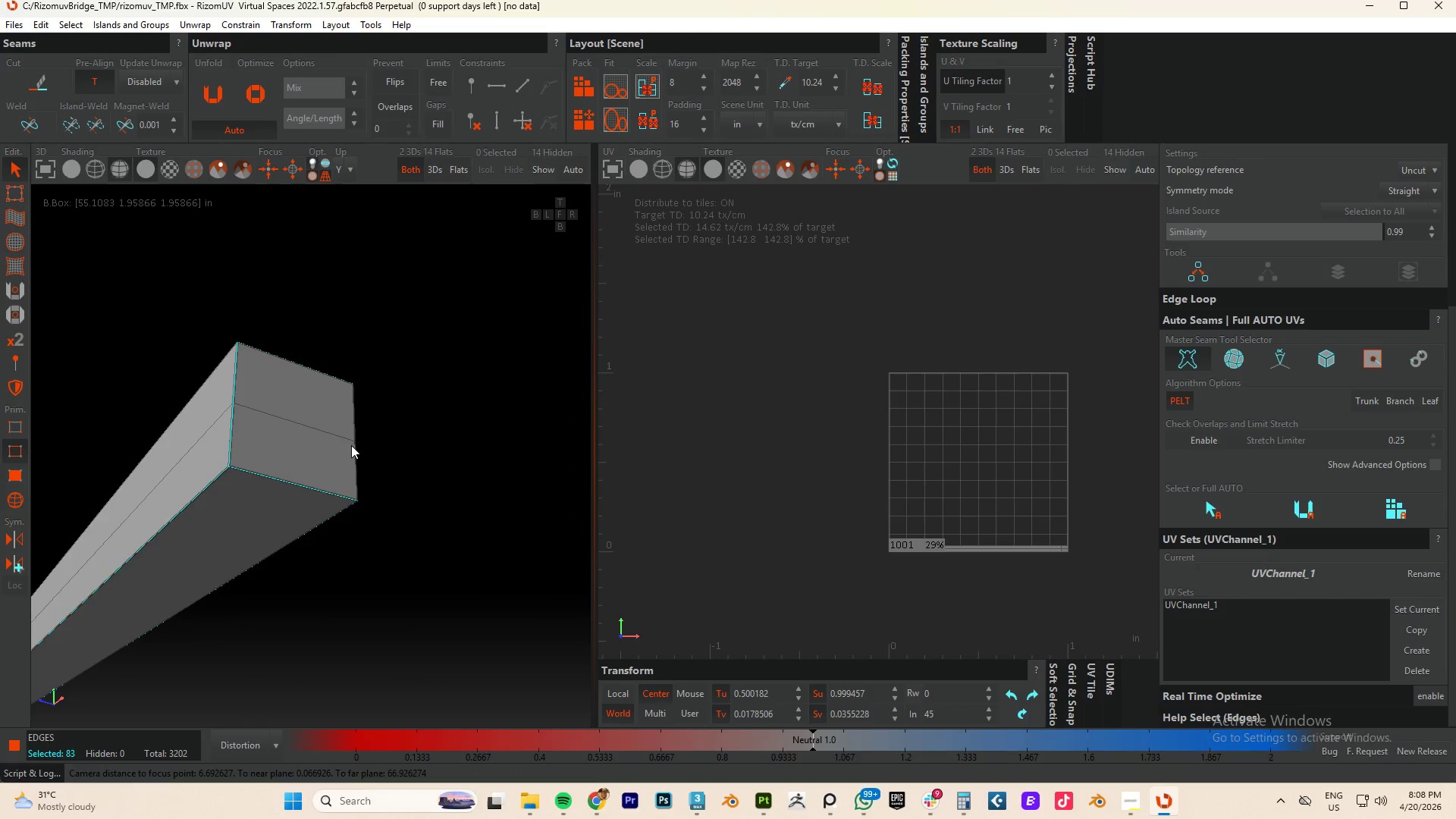 
key(Control+ControlLeft)
 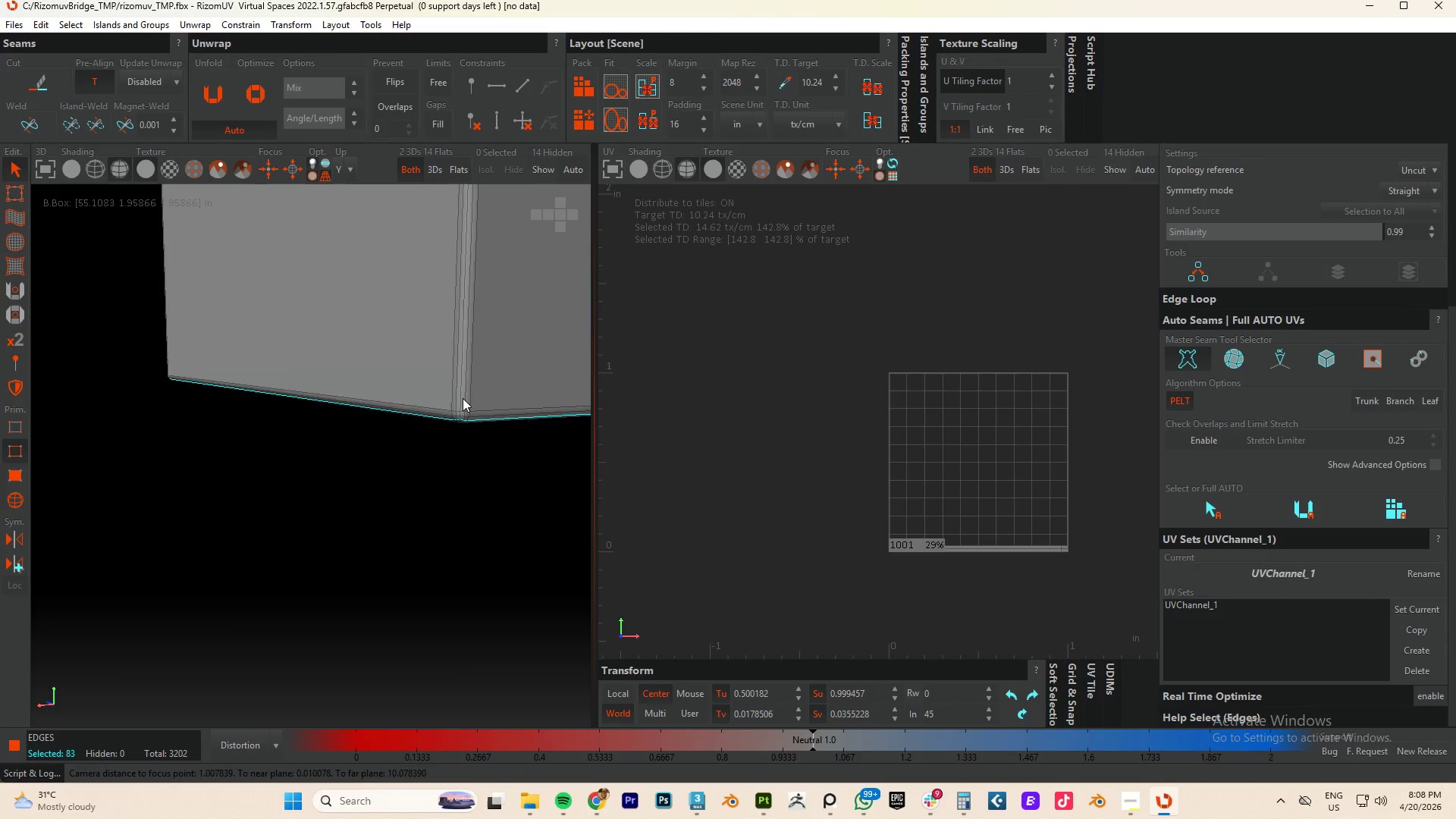 
hold_key(key=ControlLeft, duration=1.11)
 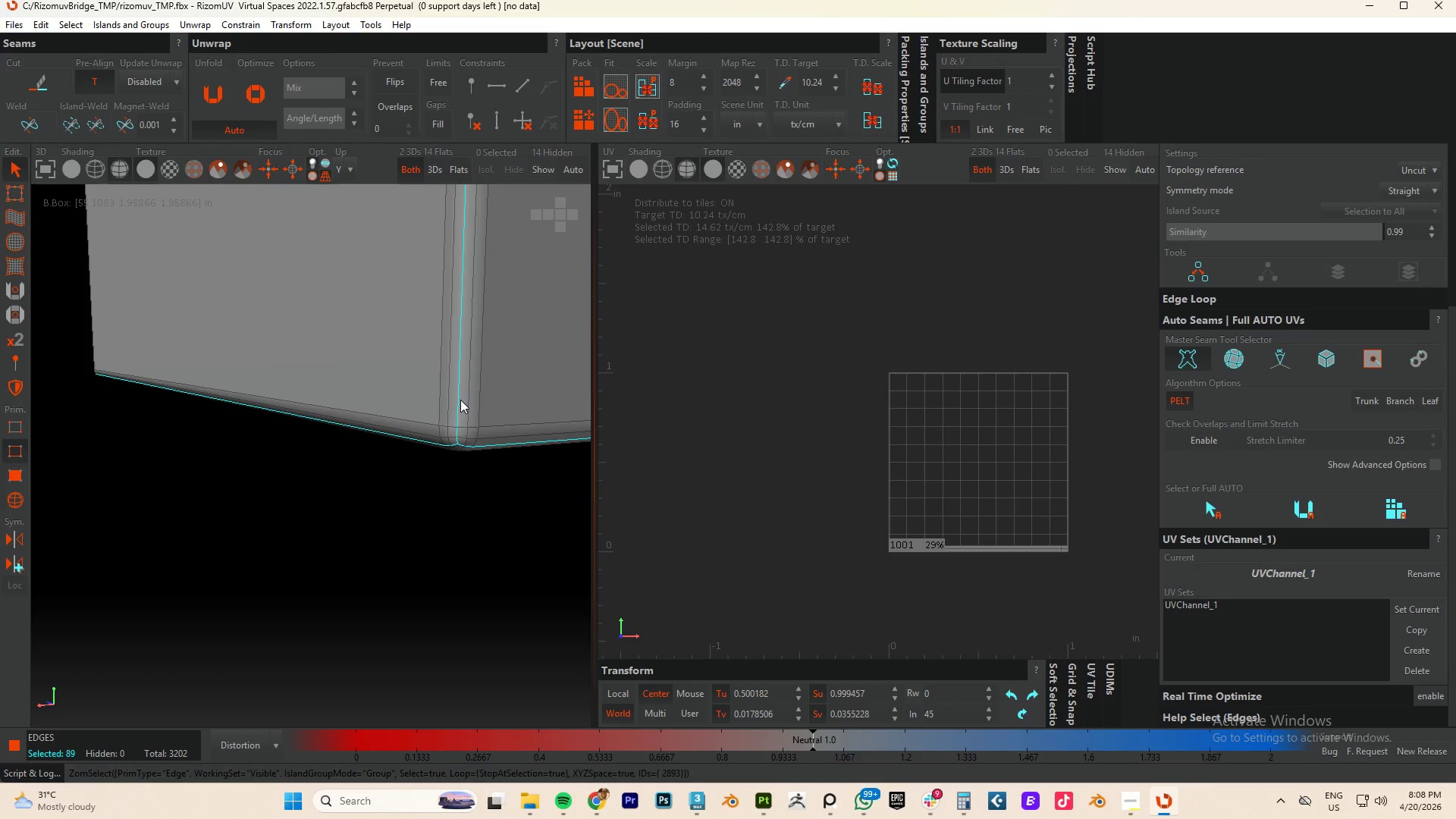 
scroll: coordinate [463, 398], scroll_direction: up, amount: 8.0
 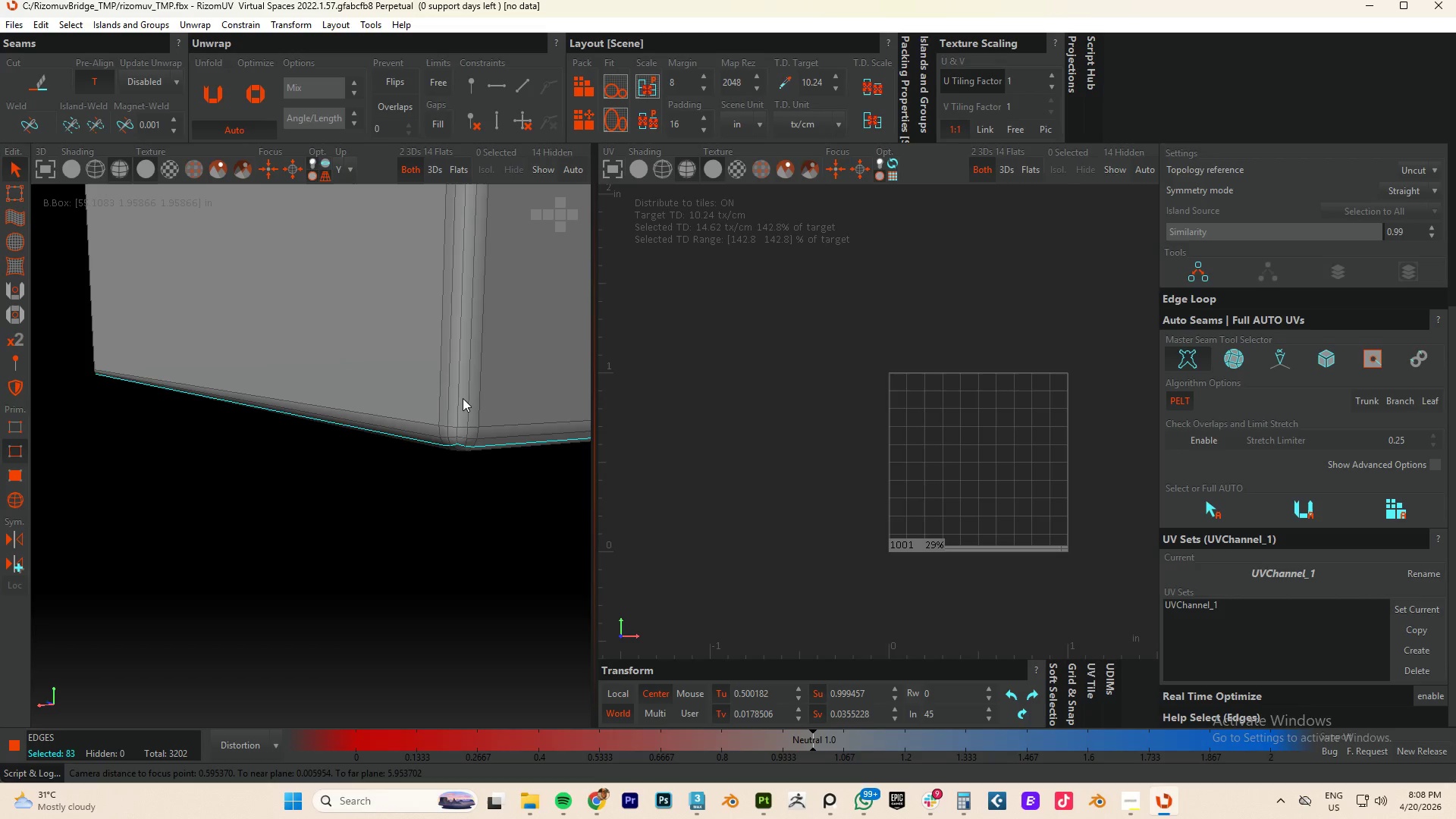 
double_click([460, 400])
 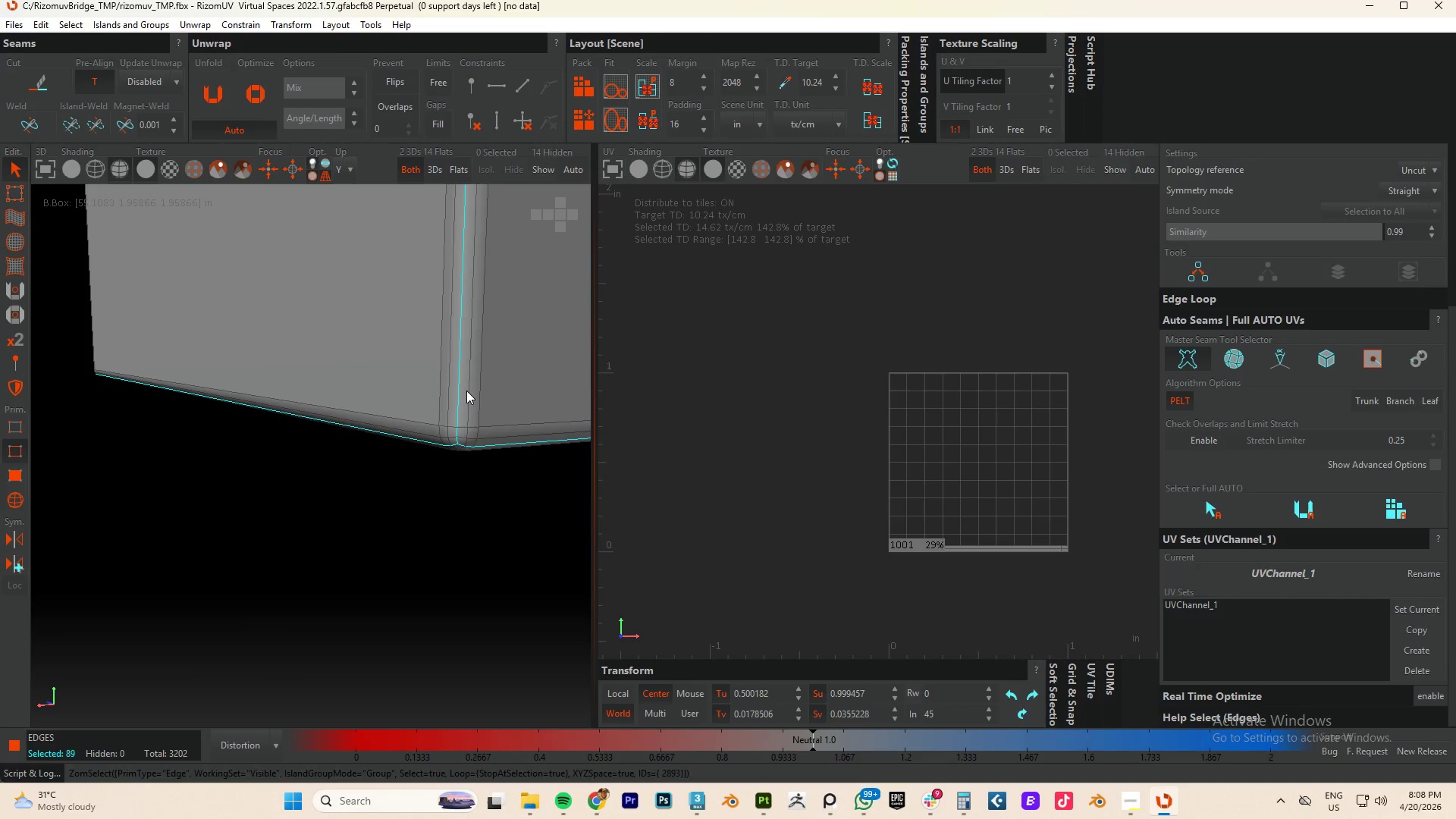 
scroll: coordinate [466, 411], scroll_direction: down, amount: 9.0
 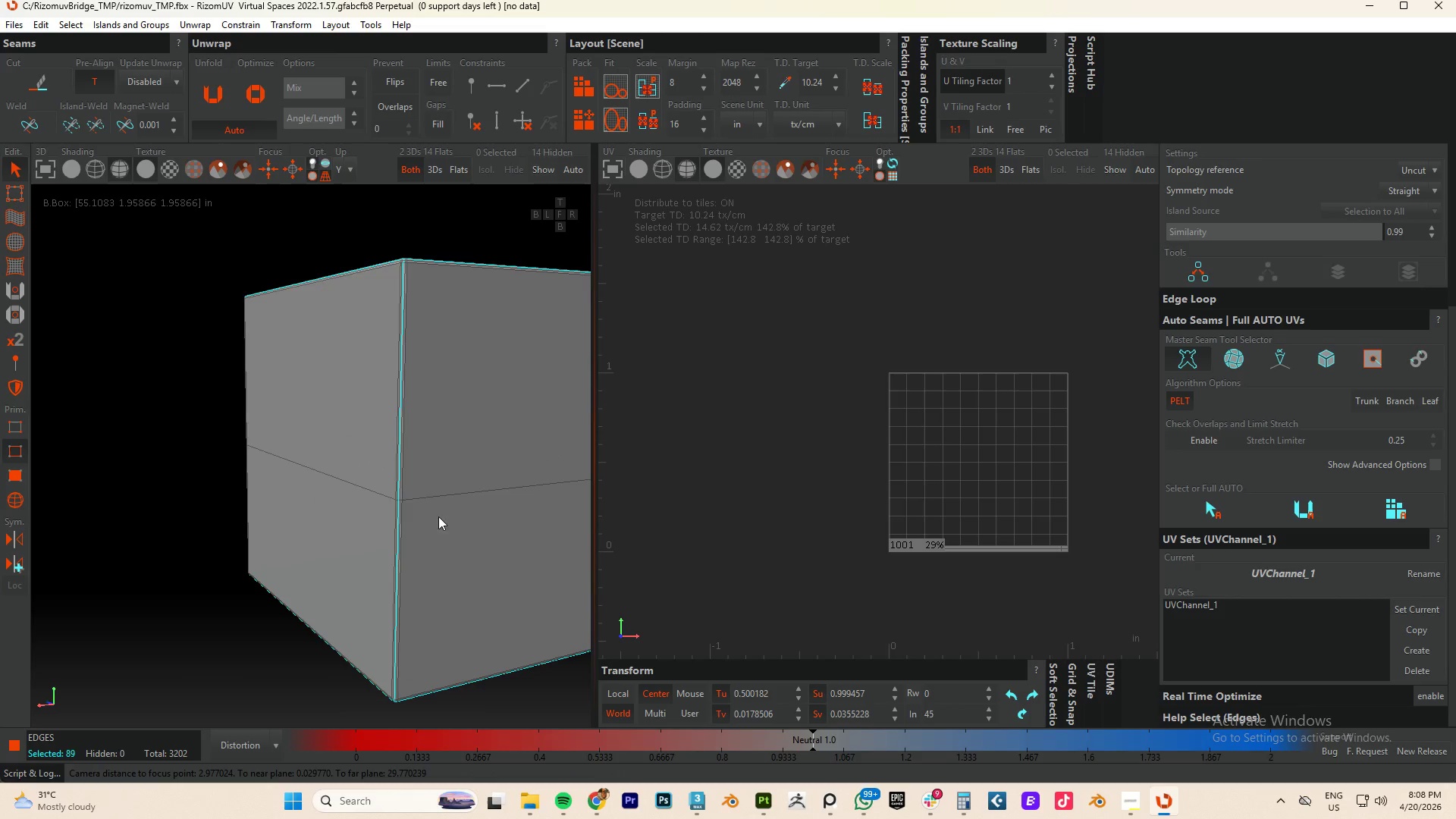 
hold_key(key=AltLeft, duration=0.64)
 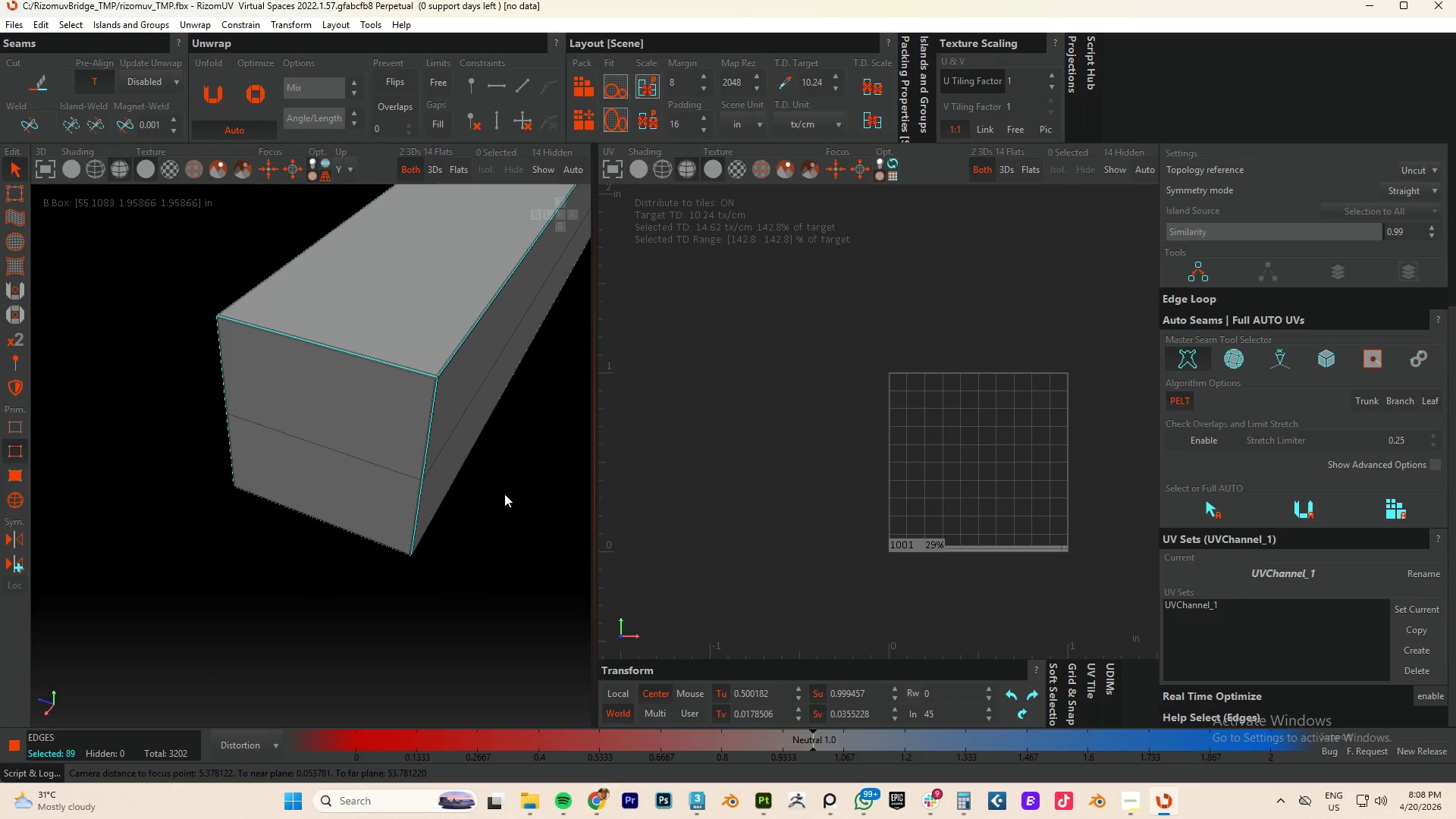 
scroll: coordinate [435, 452], scroll_direction: down, amount: 3.0
 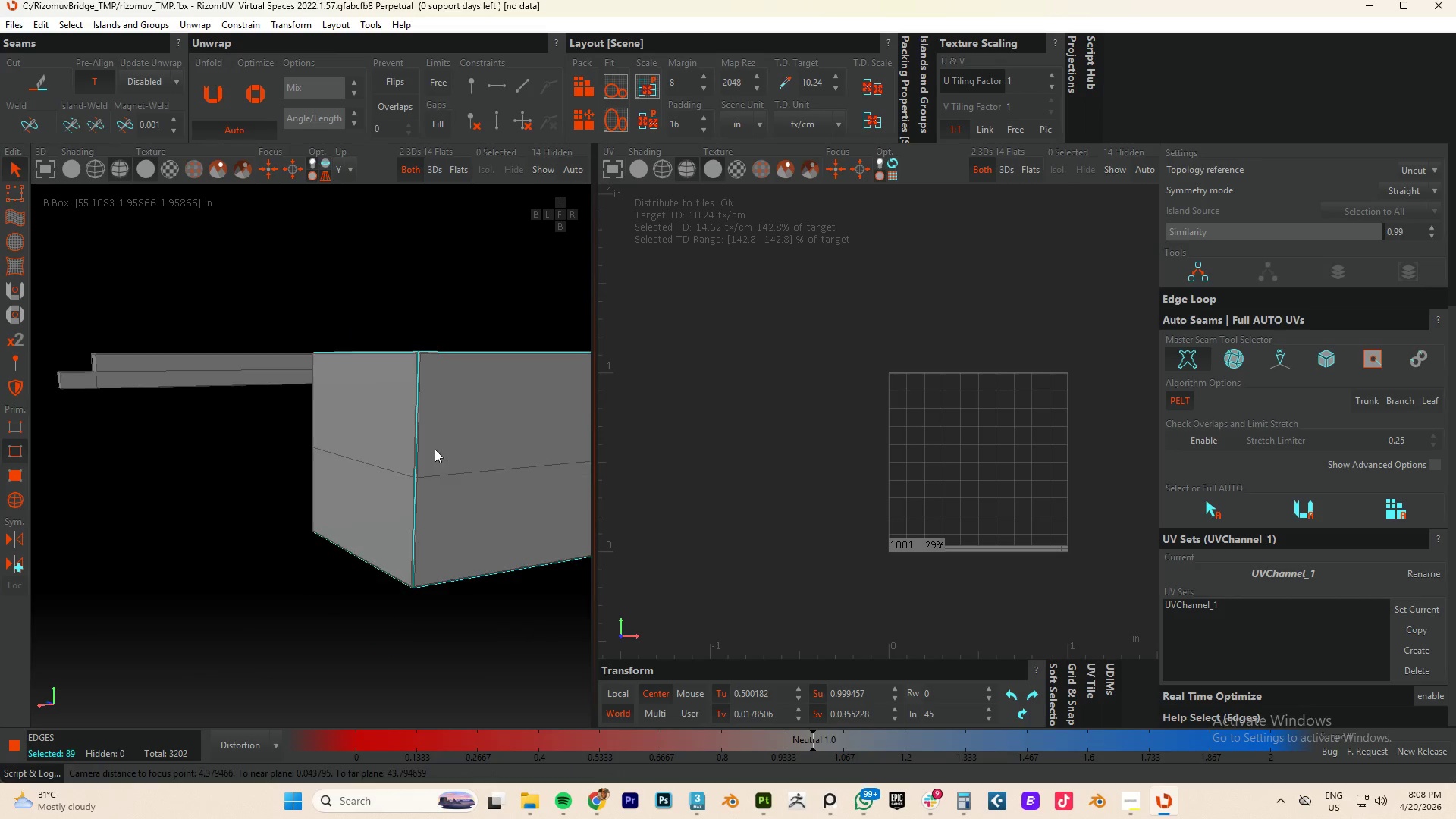 
key(Alt+AltLeft)
 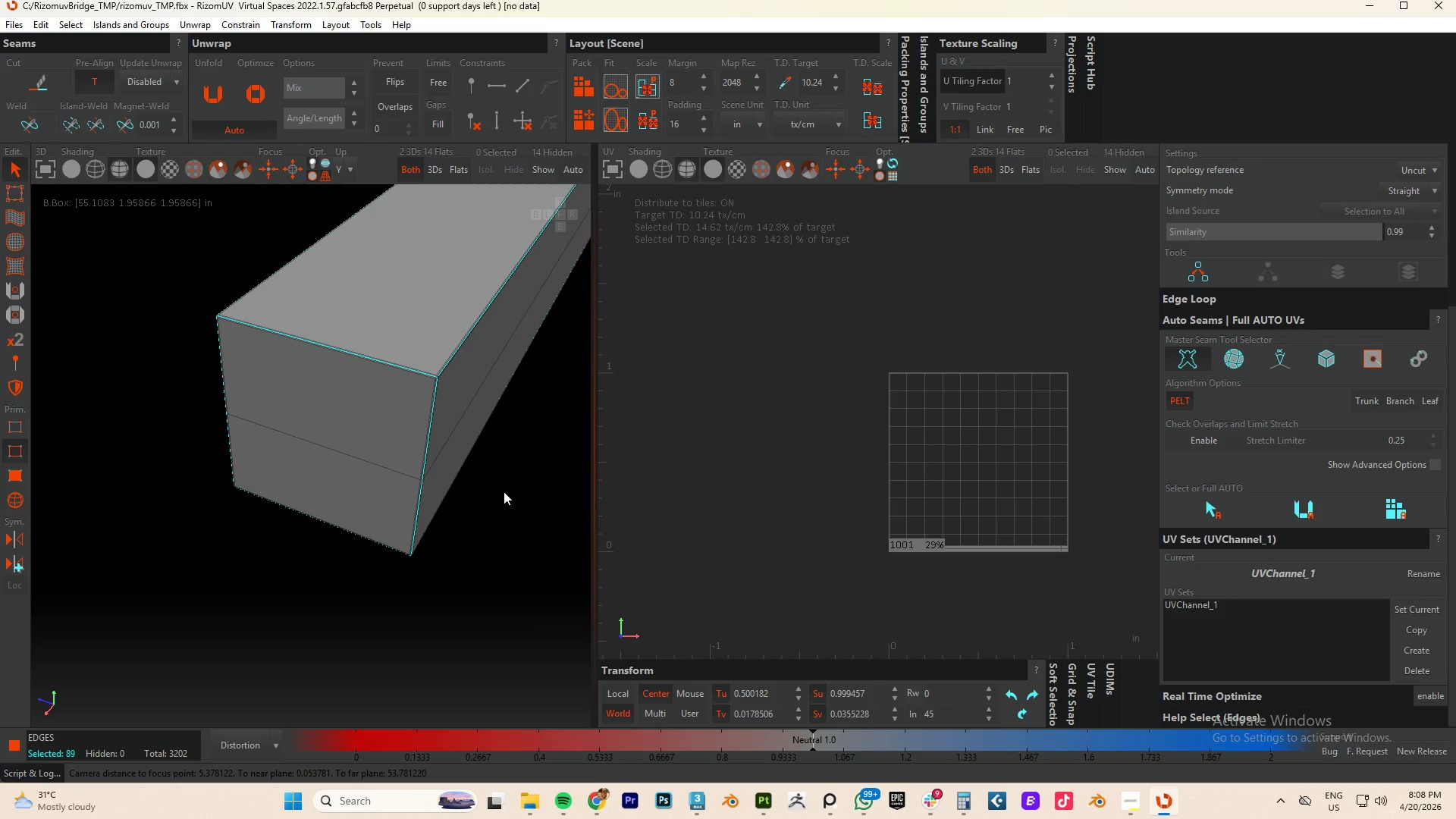 
key(Alt+C)
 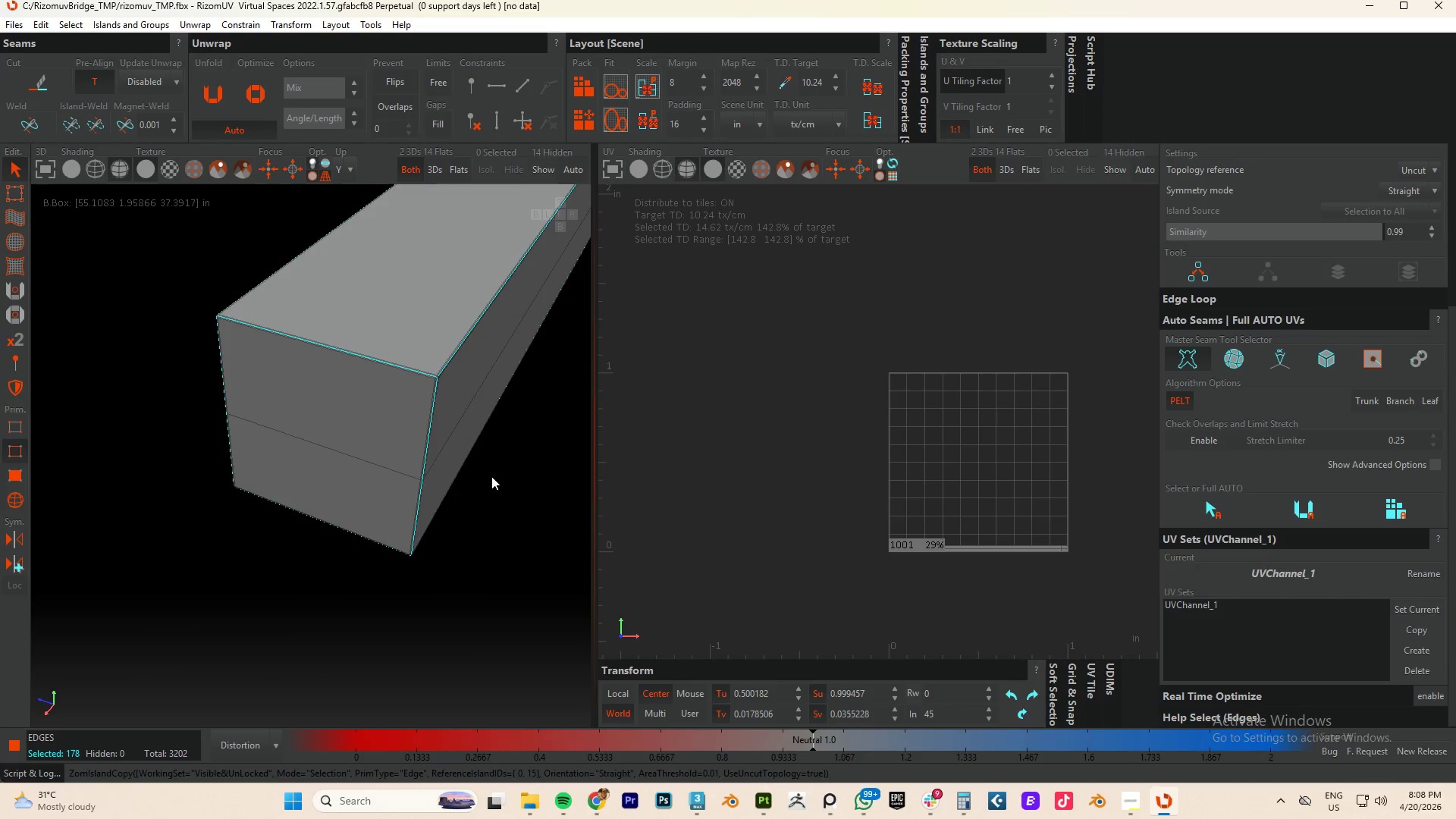 
scroll: coordinate [380, 474], scroll_direction: down, amount: 12.0
 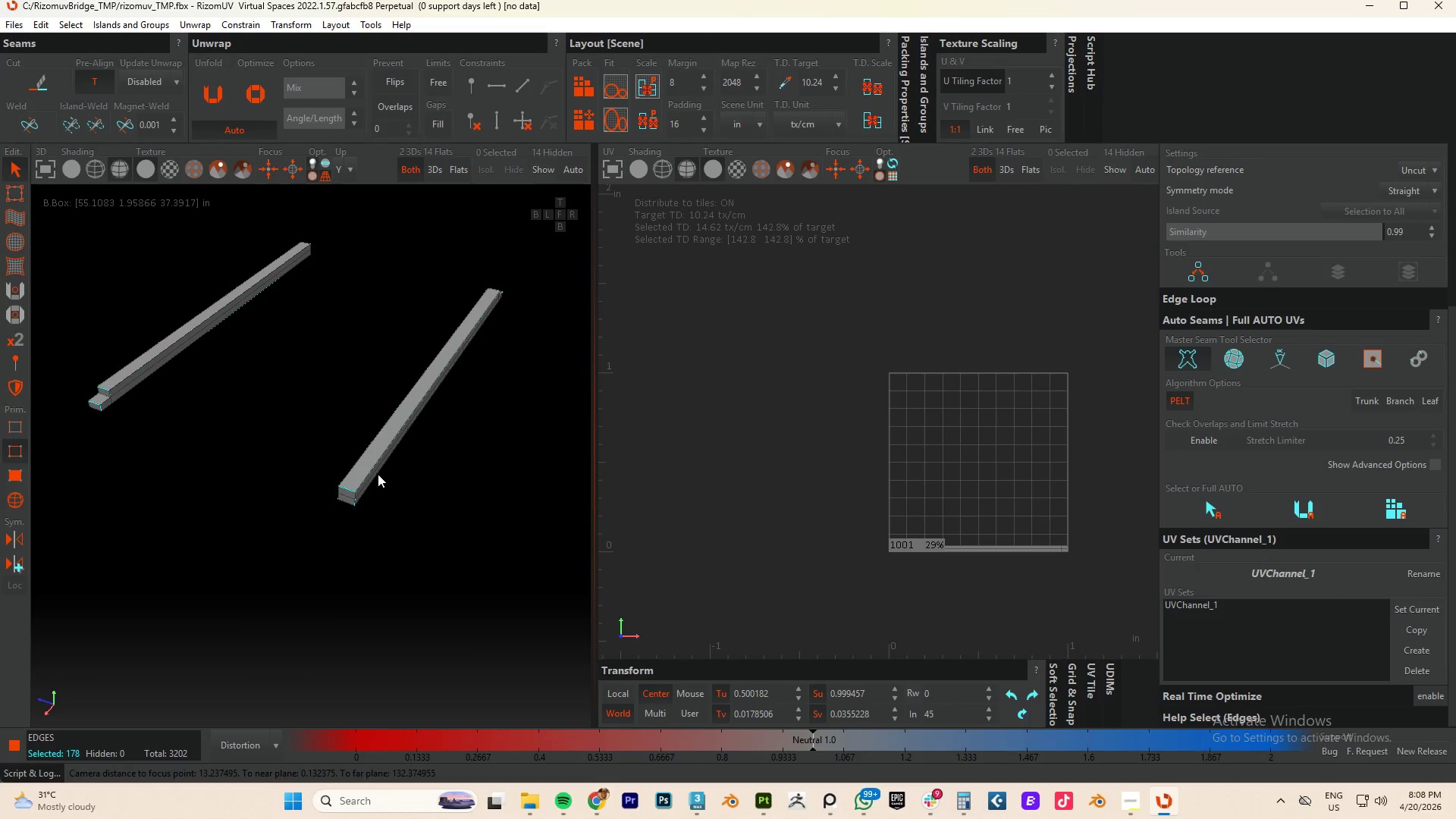 
type(cup)
 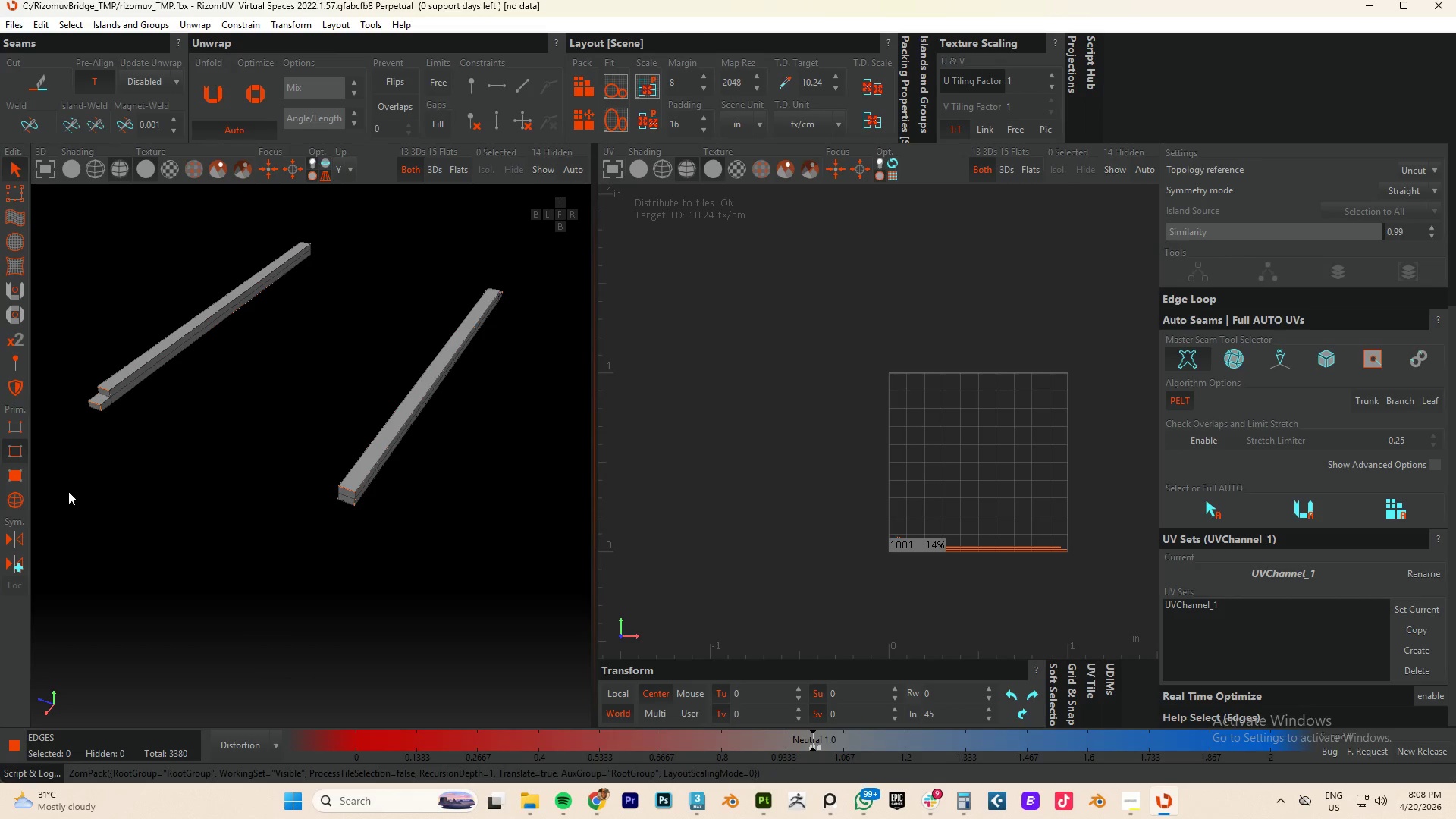 
left_click([17, 501])
 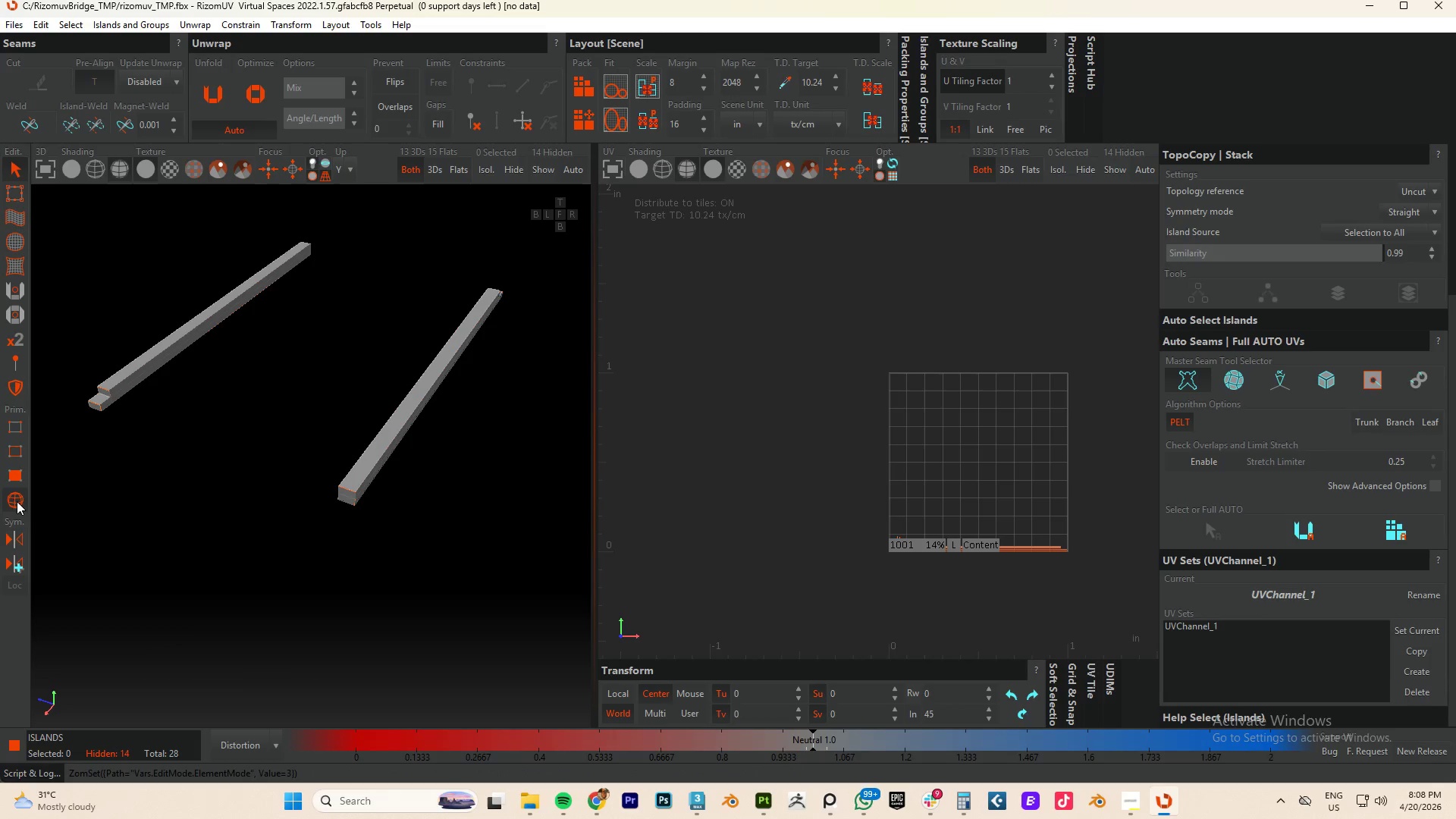 
key(Control+A)
 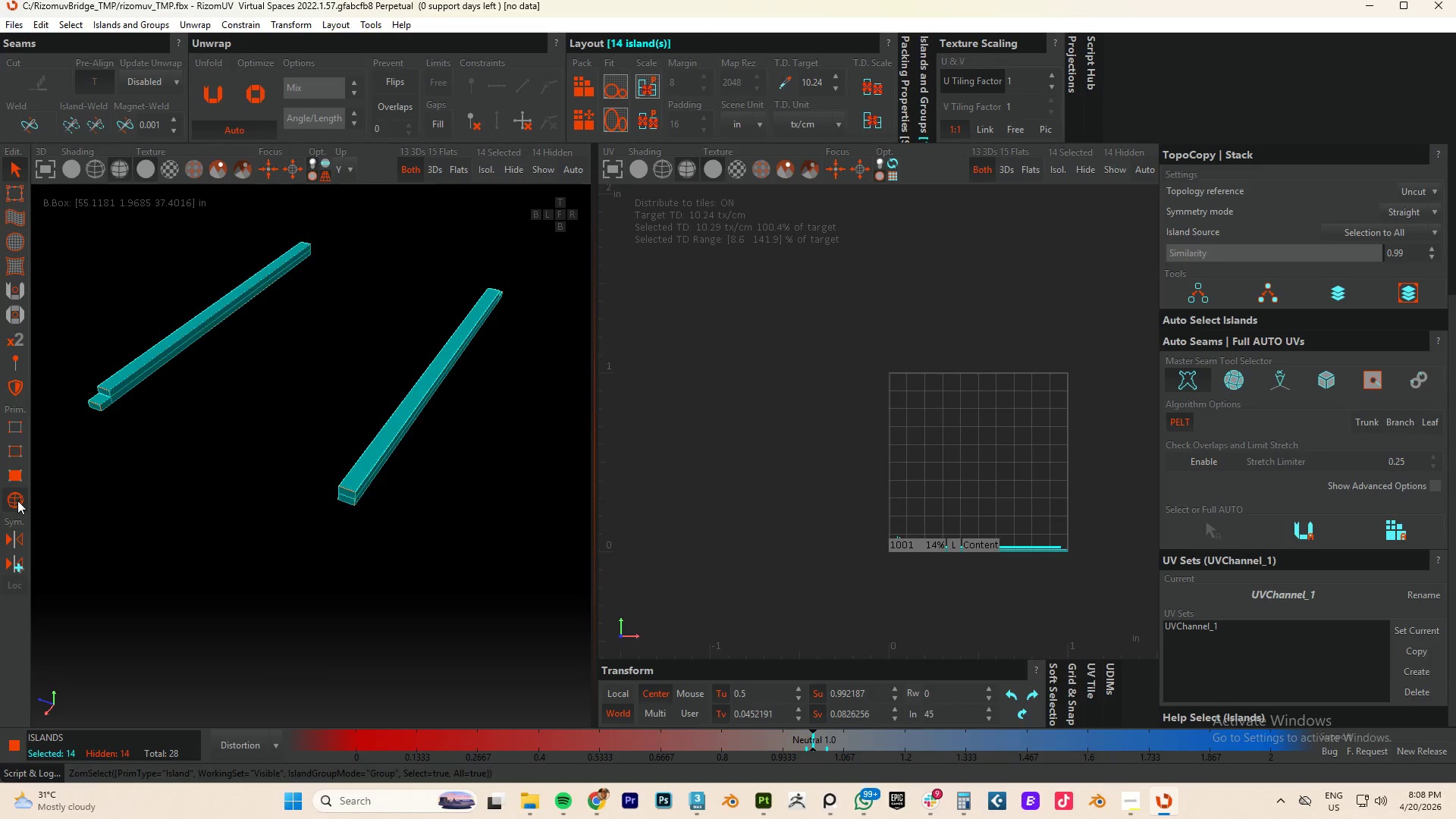 
type(up)
 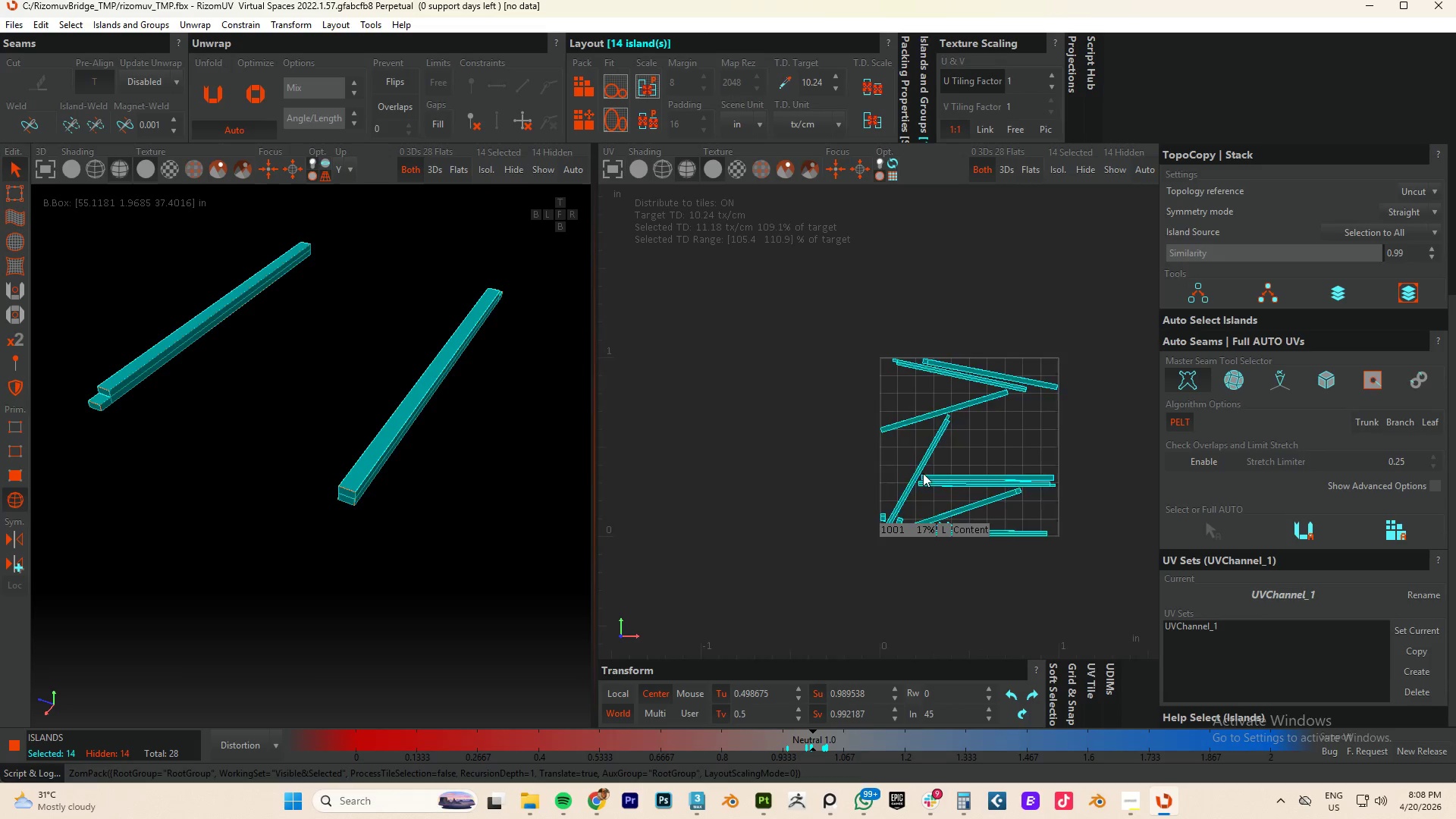 
scroll: coordinate [907, 463], scroll_direction: up, amount: 3.0
 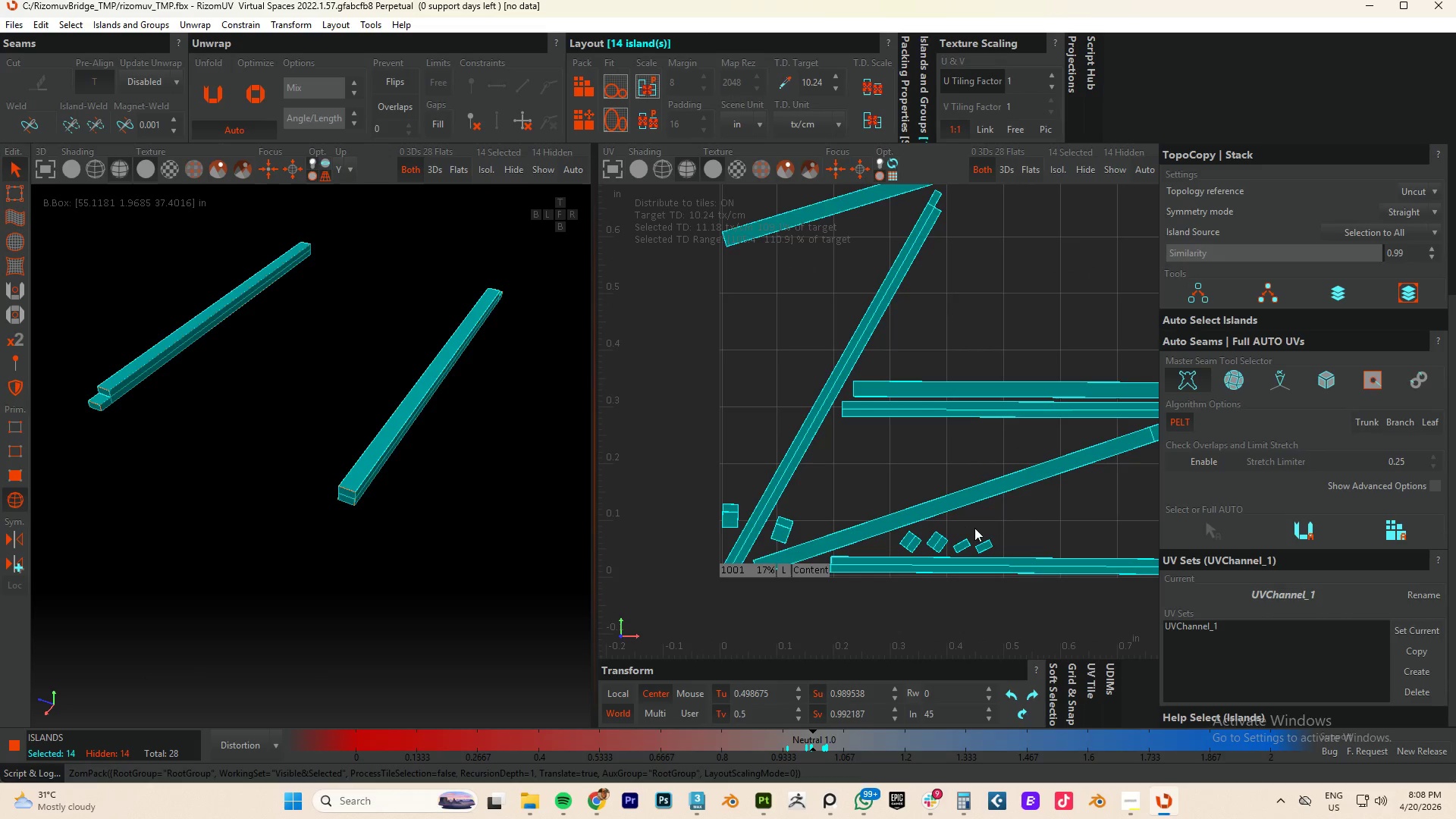 
scroll: coordinate [1022, 537], scroll_direction: down, amount: 1.0
 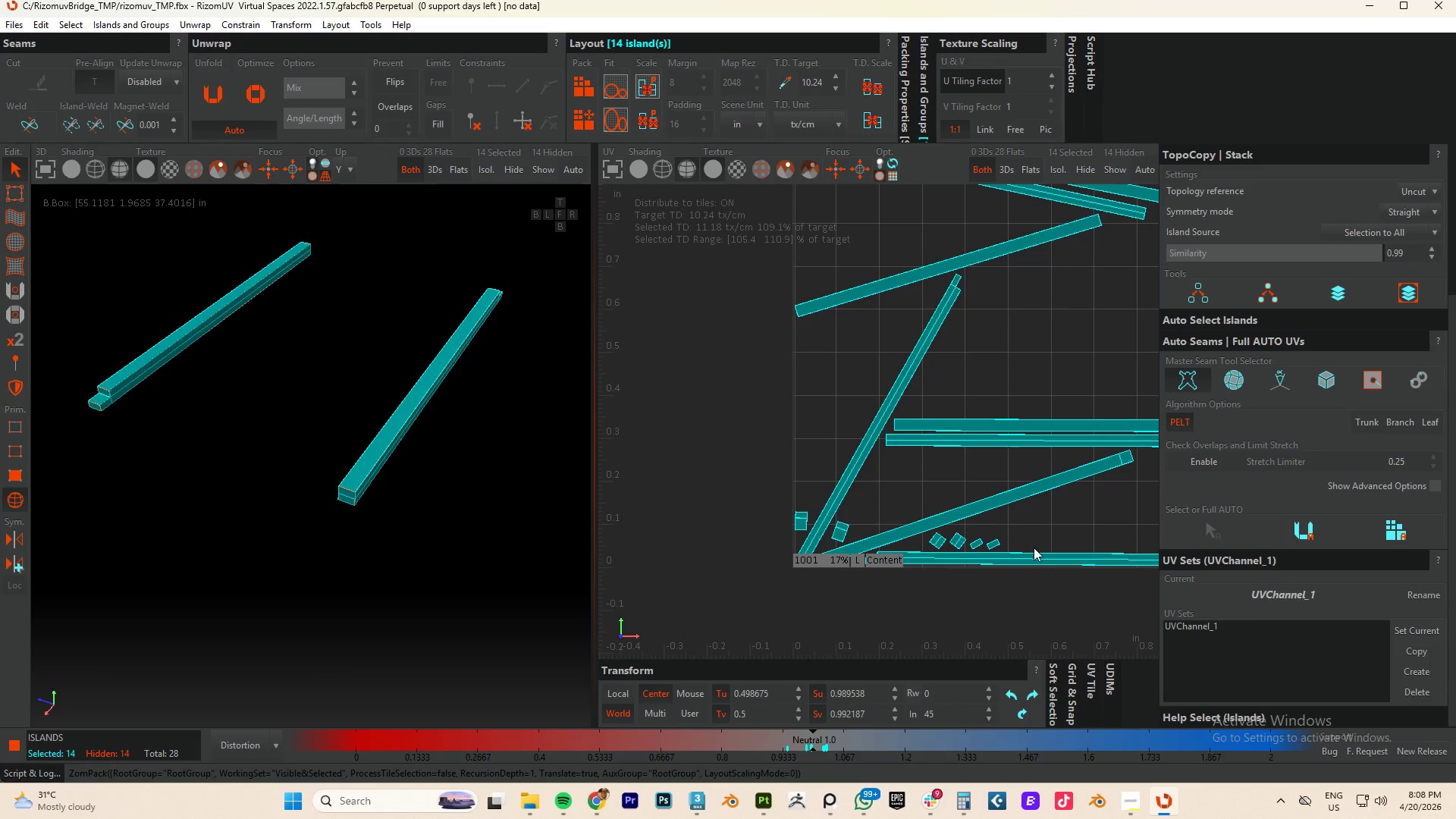 
left_click_drag(start_coordinate=[1028, 545], to_coordinate=[832, 526])
 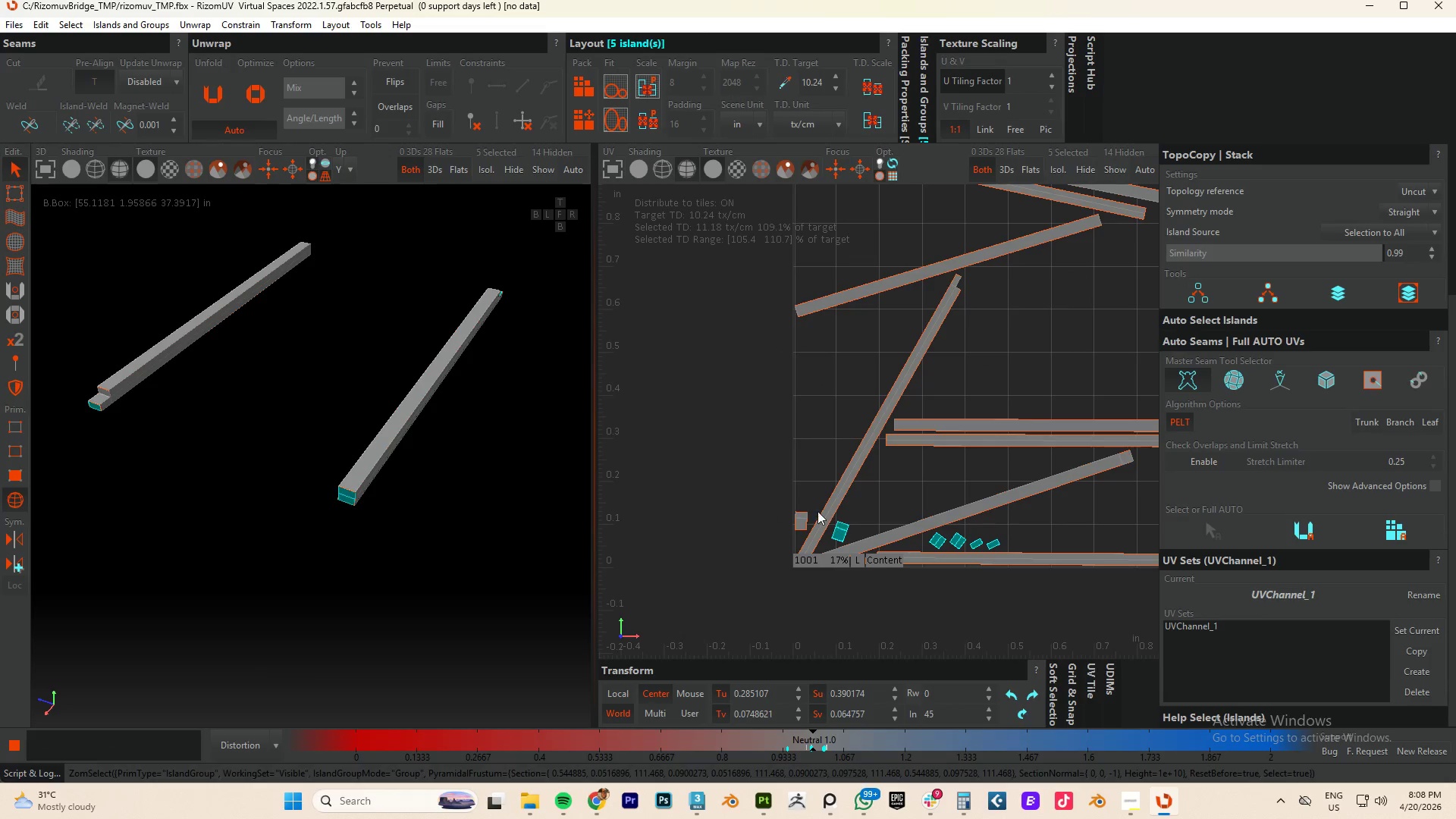 
hold_key(key=ControlLeft, duration=0.5)
left_click([799, 516])
 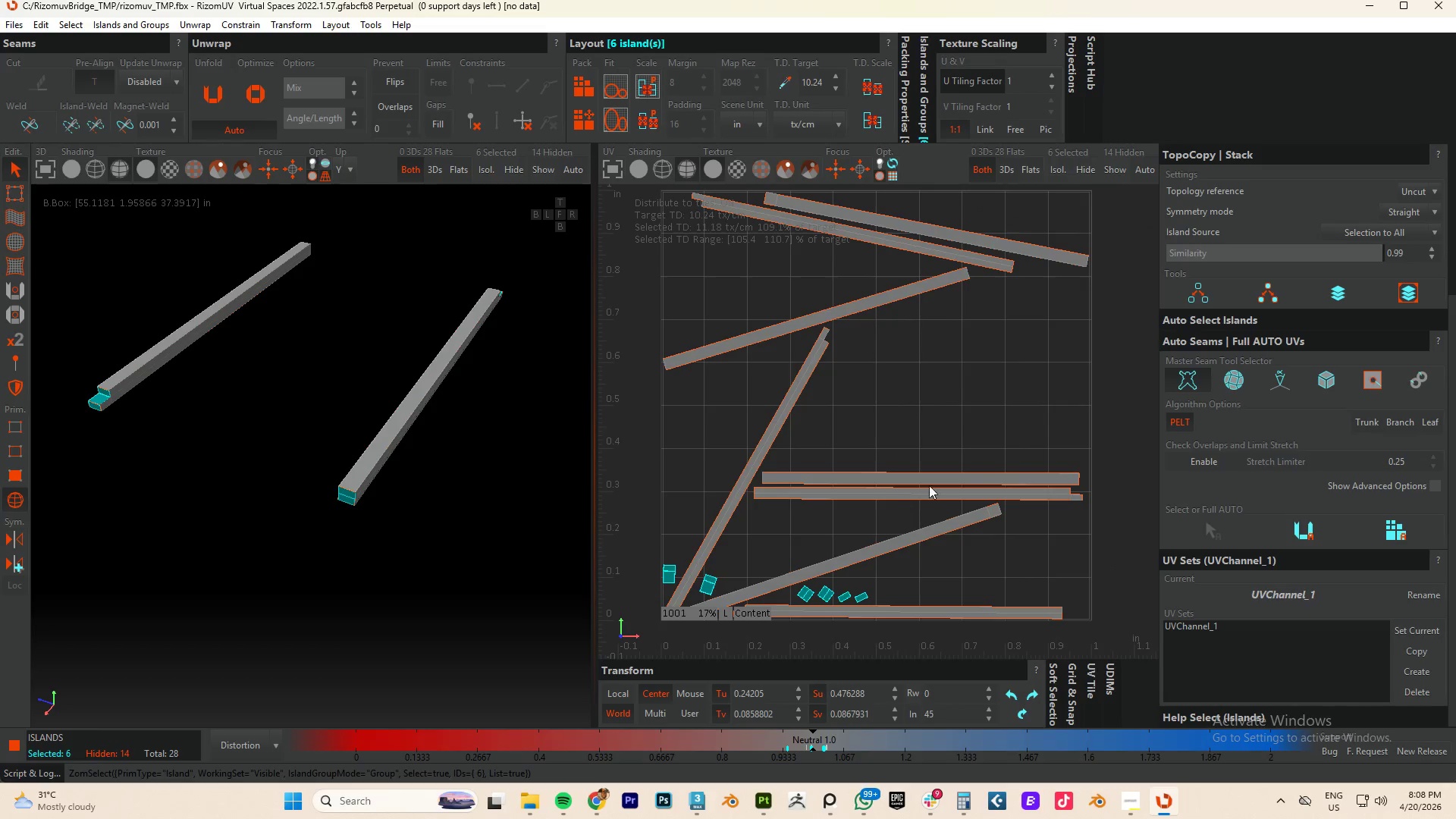 
hold_key(key=ControlLeft, duration=0.52)
 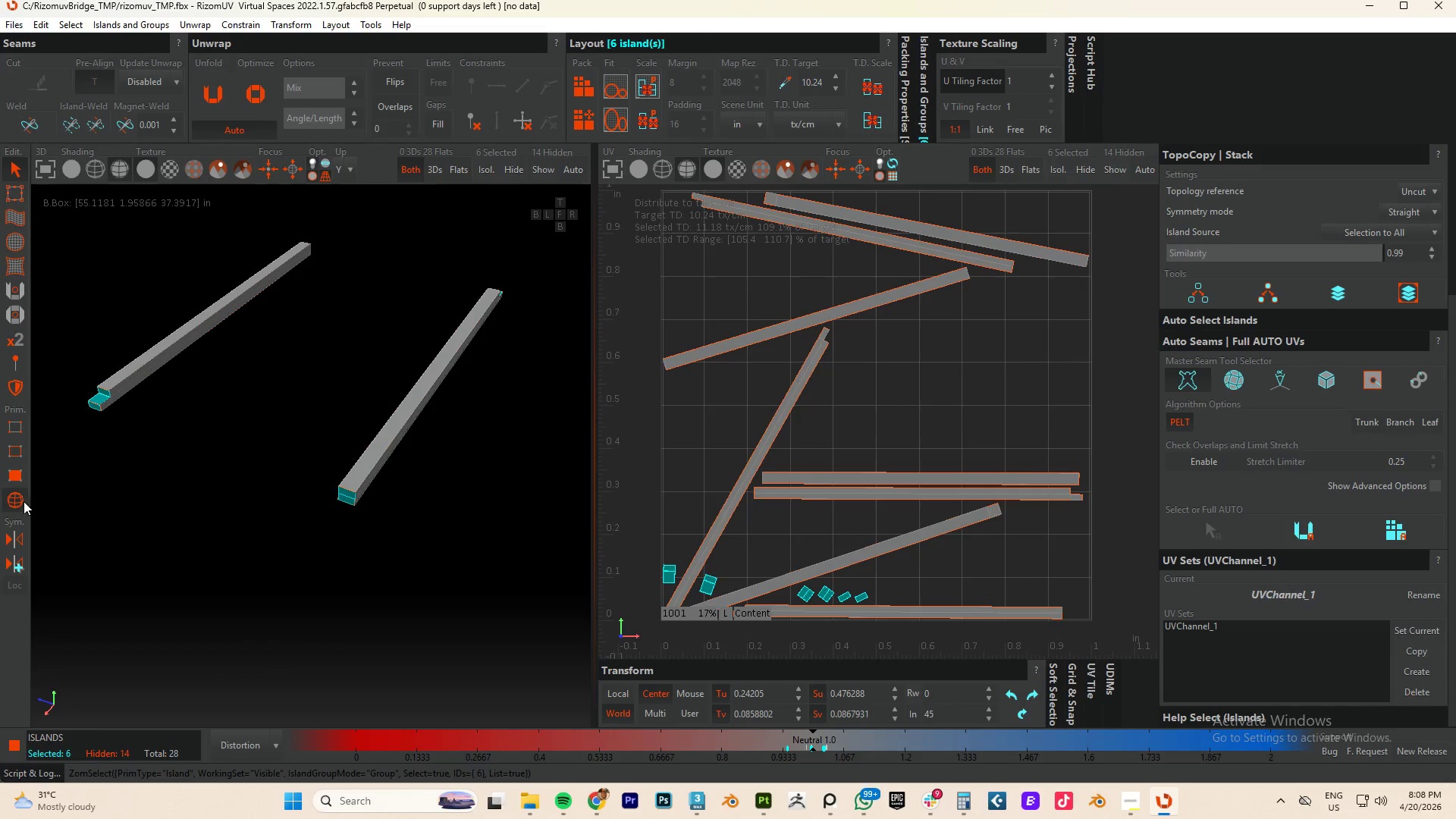 
hold_key(key=ControlLeft, duration=0.92)
left_click([857, 556])
 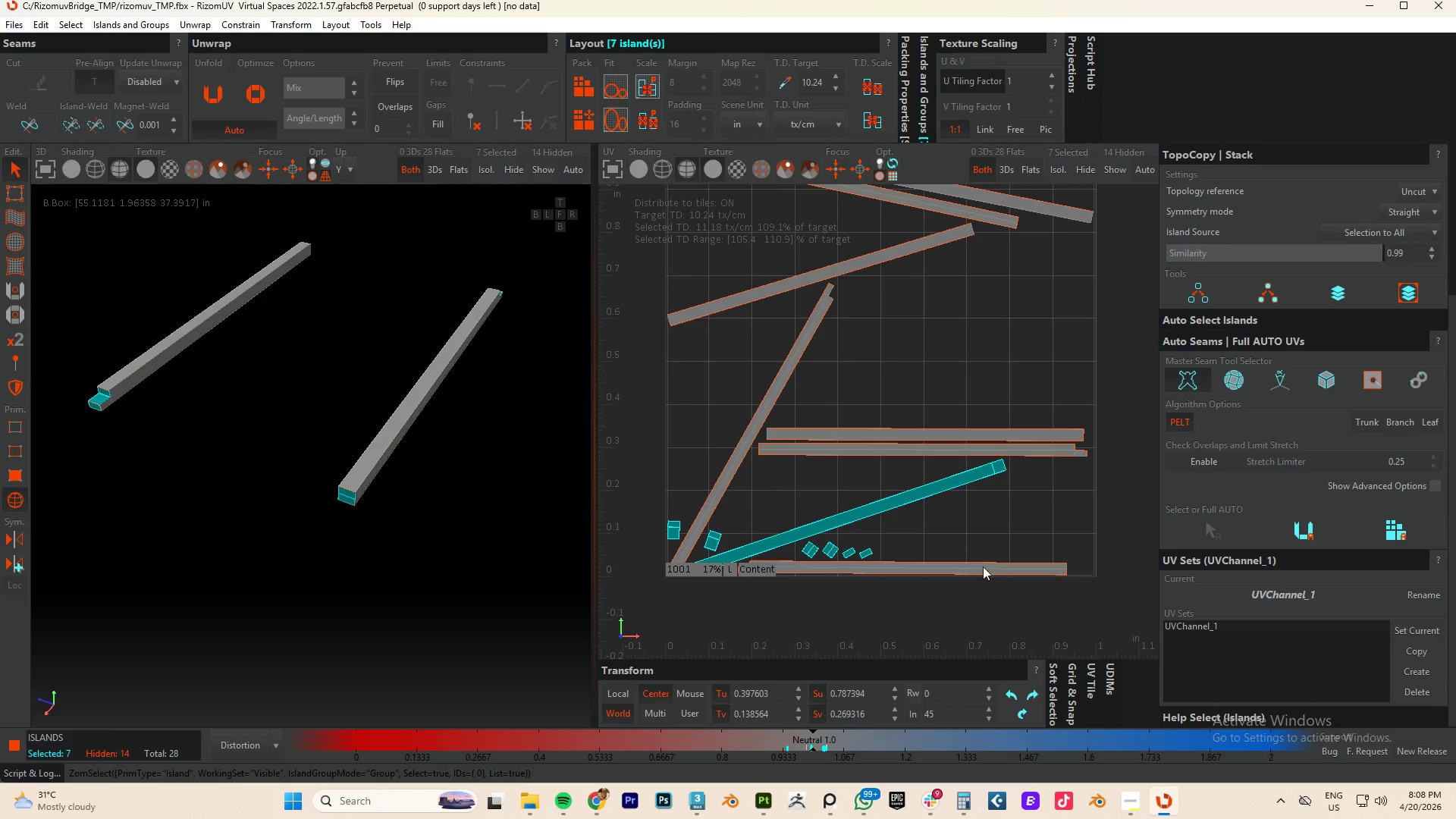 
hold_key(key=ControlLeft, duration=0.55)
left_click([996, 430])
 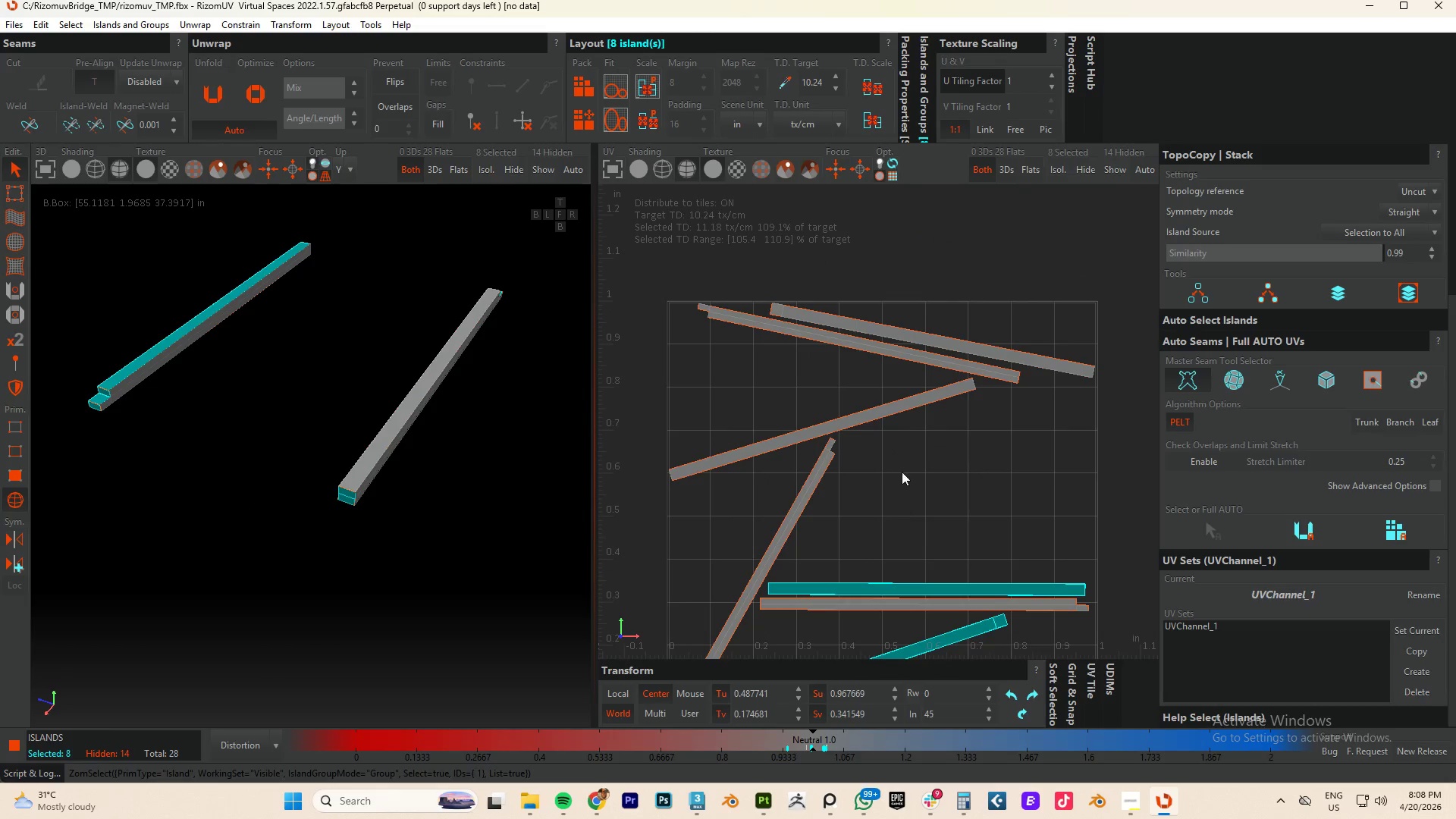 
hold_key(key=ControlLeft, duration=0.53)
left_click([908, 403])
 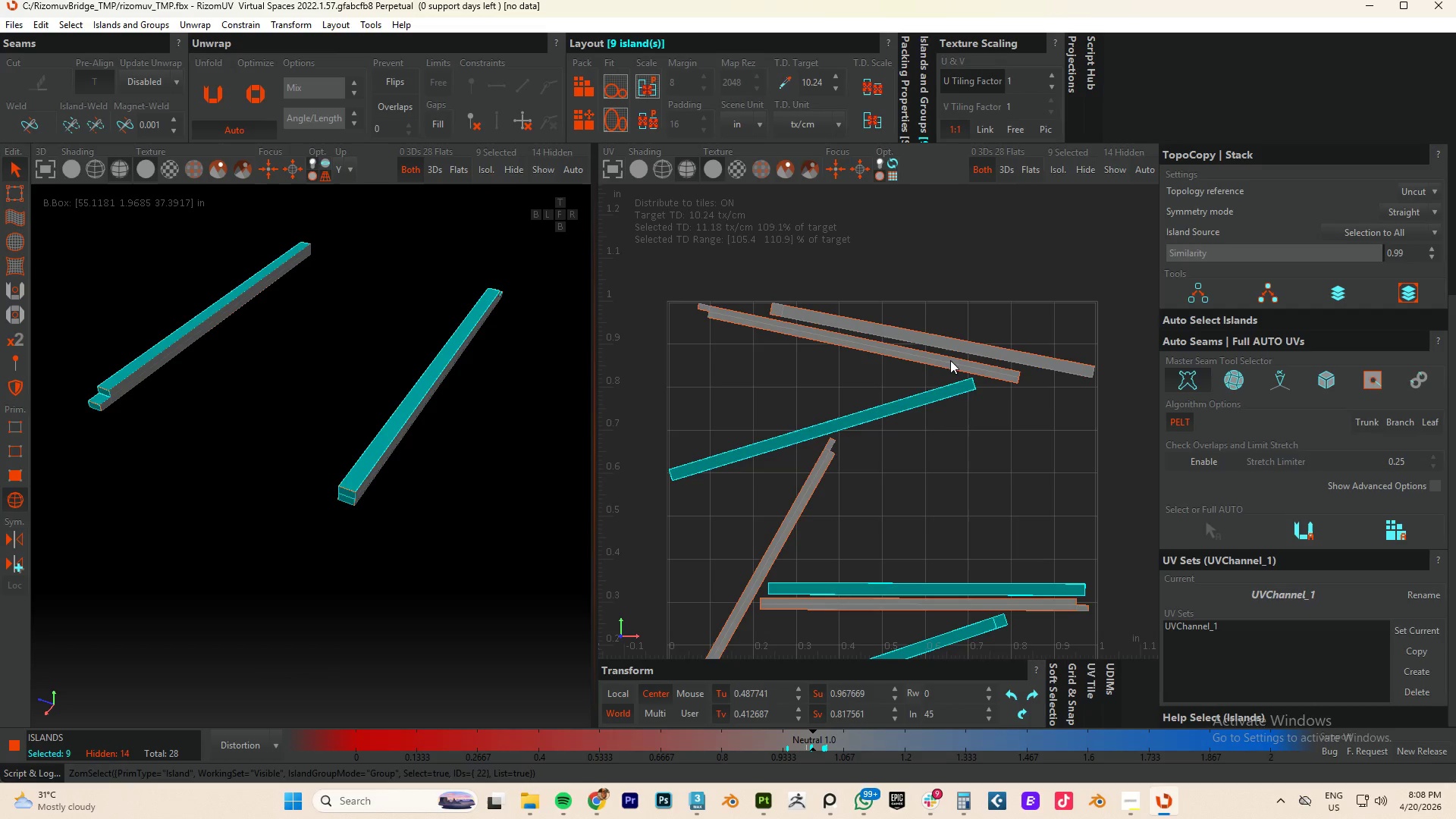 
hold_key(key=ControlLeft, duration=0.61)
 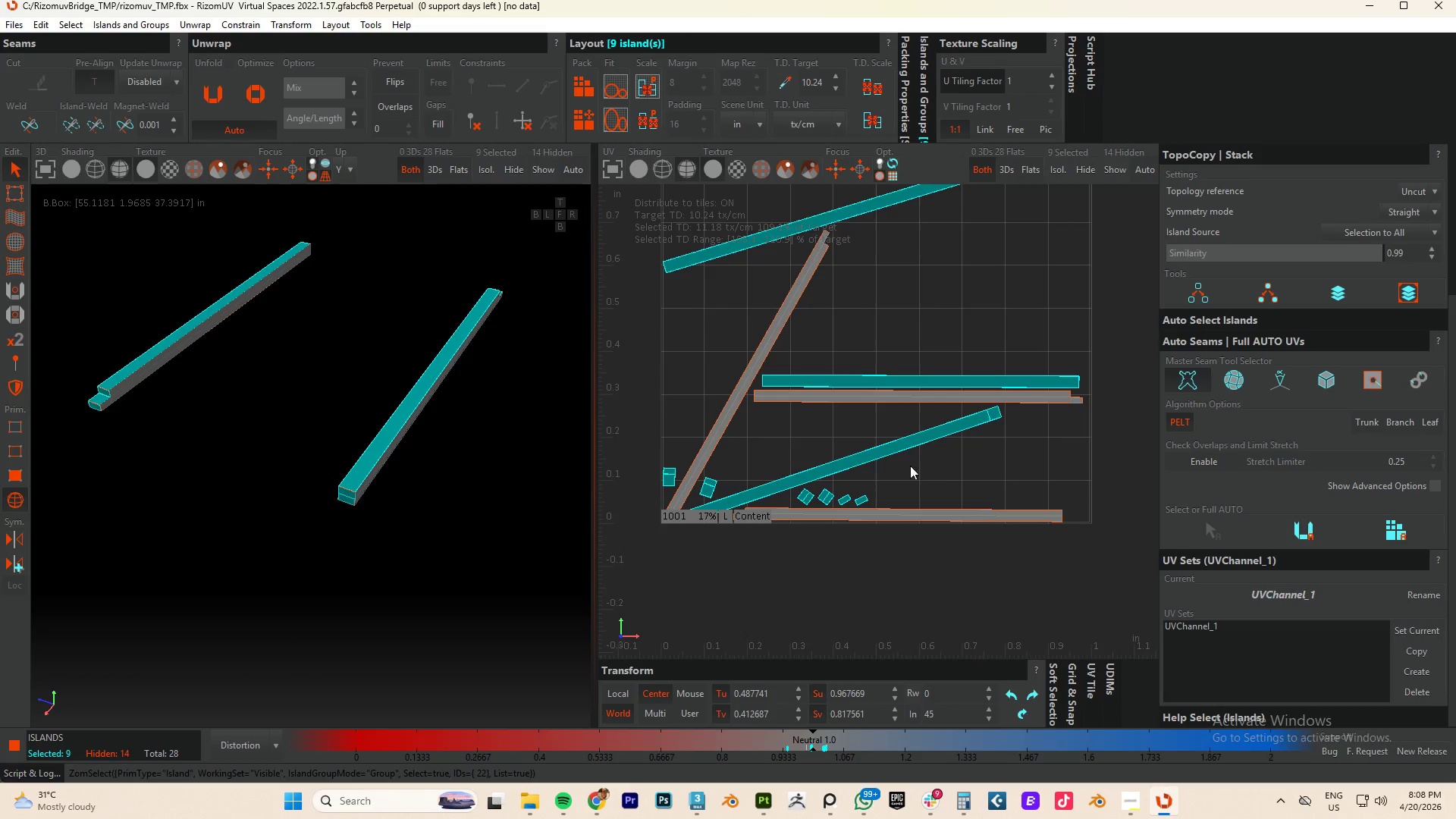 
hold_key(key=AltLeft, duration=0.84)
 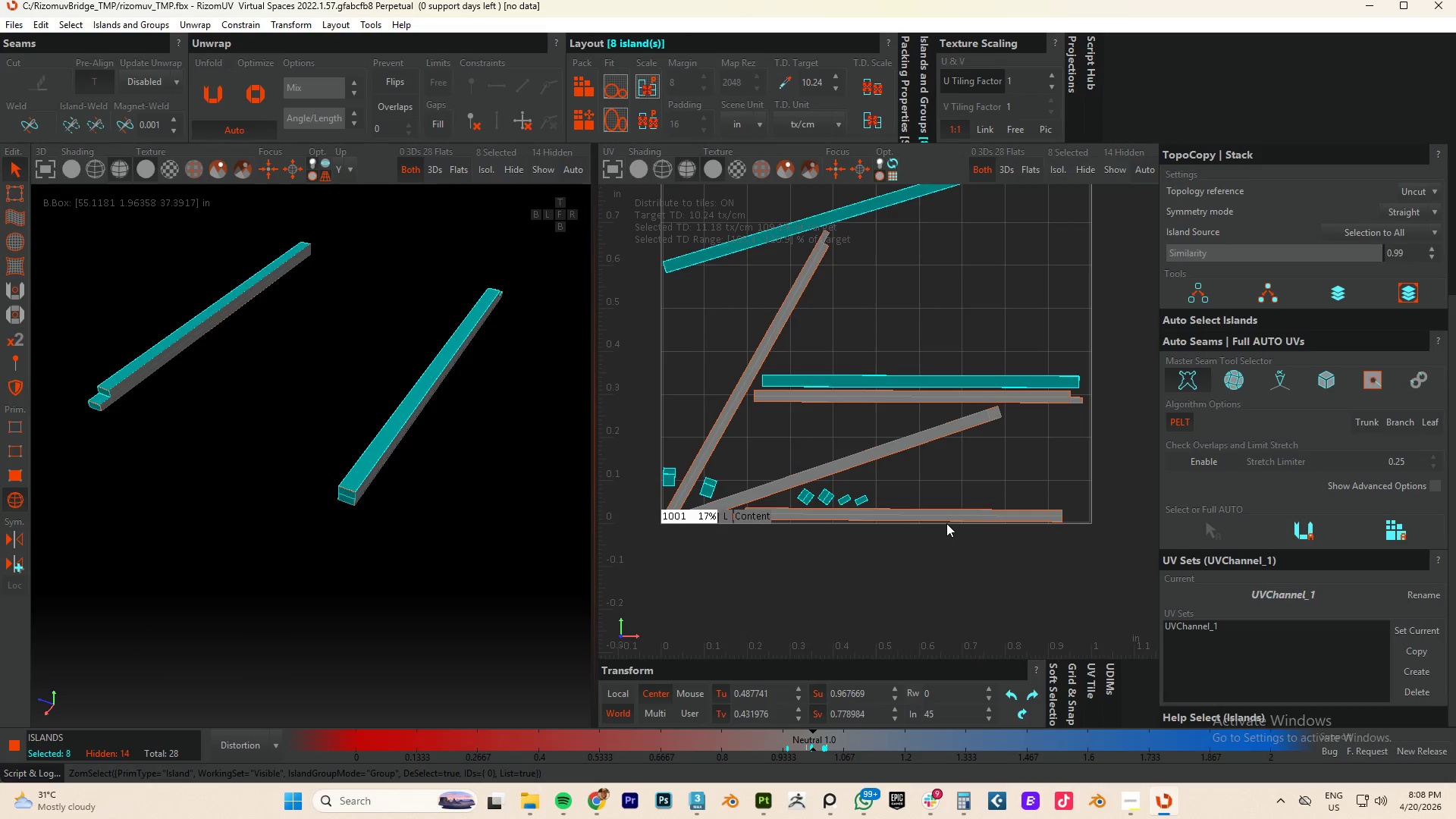 
hold_key(key=ControlLeft, duration=0.52)
left_click([945, 514])
 